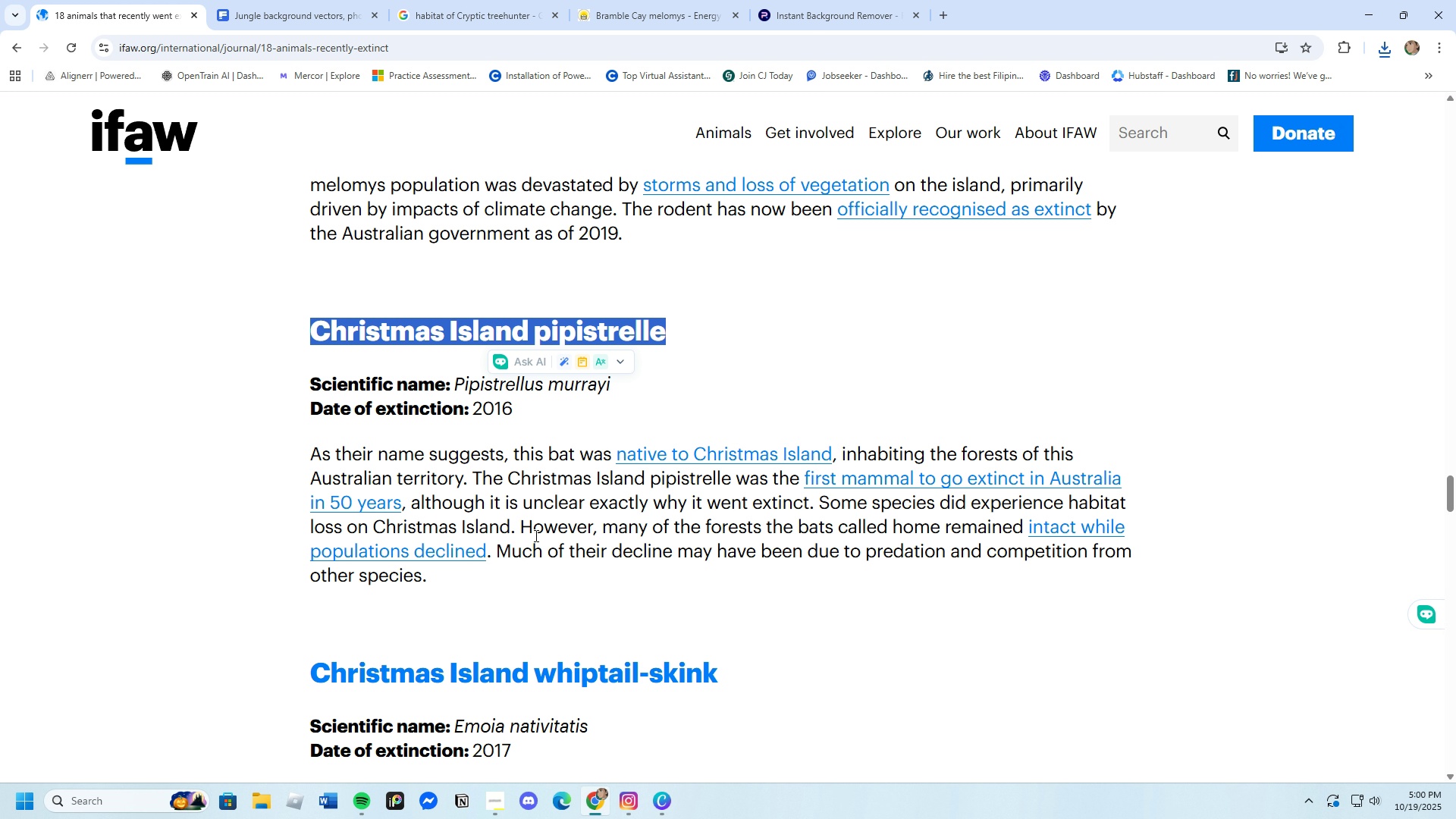 
wait(6.78)
 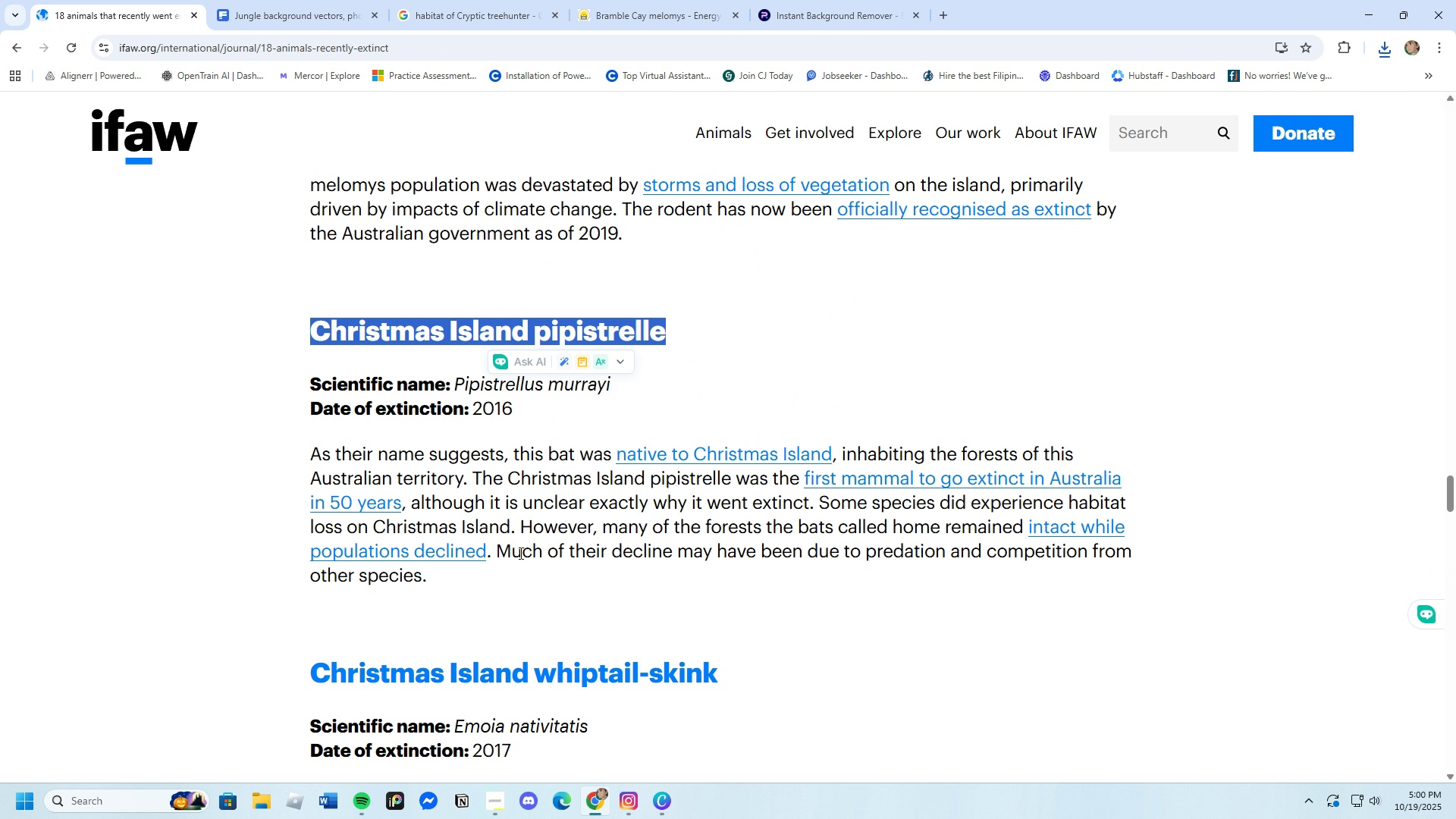 
left_click_drag(start_coordinate=[516, 450], to_coordinate=[472, 478])
 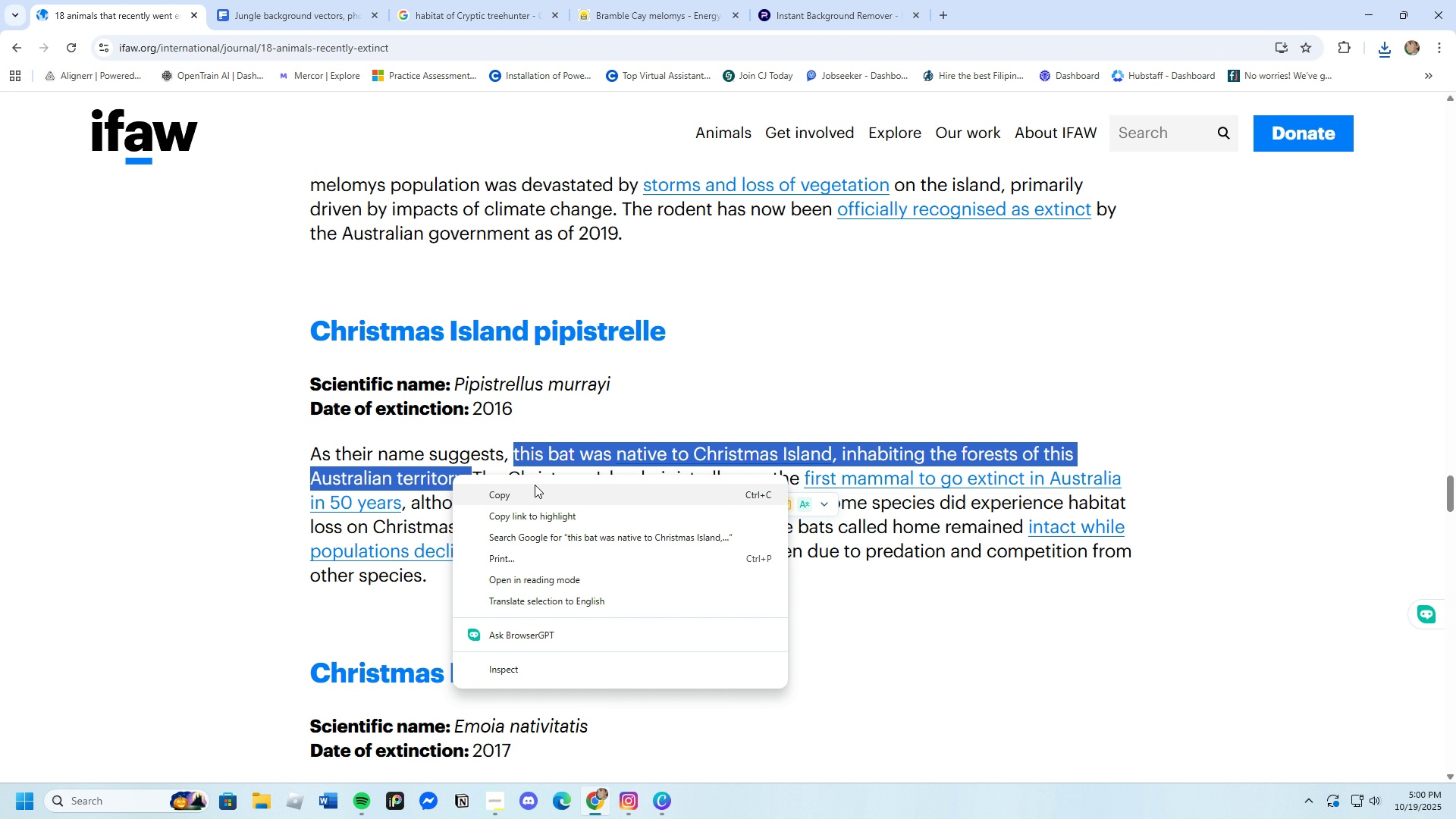 
left_click([532, 488])
 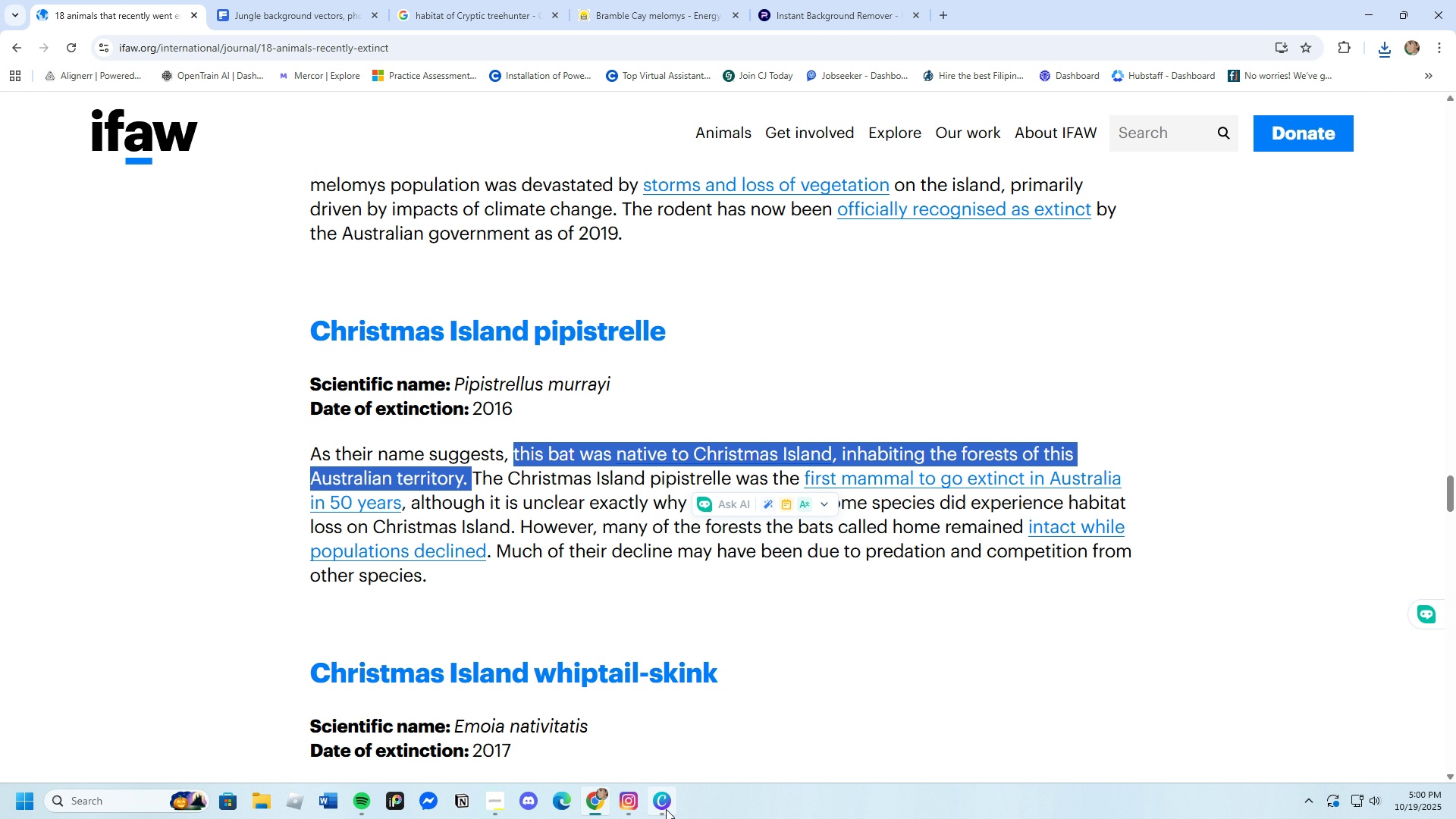 
left_click([666, 809])
 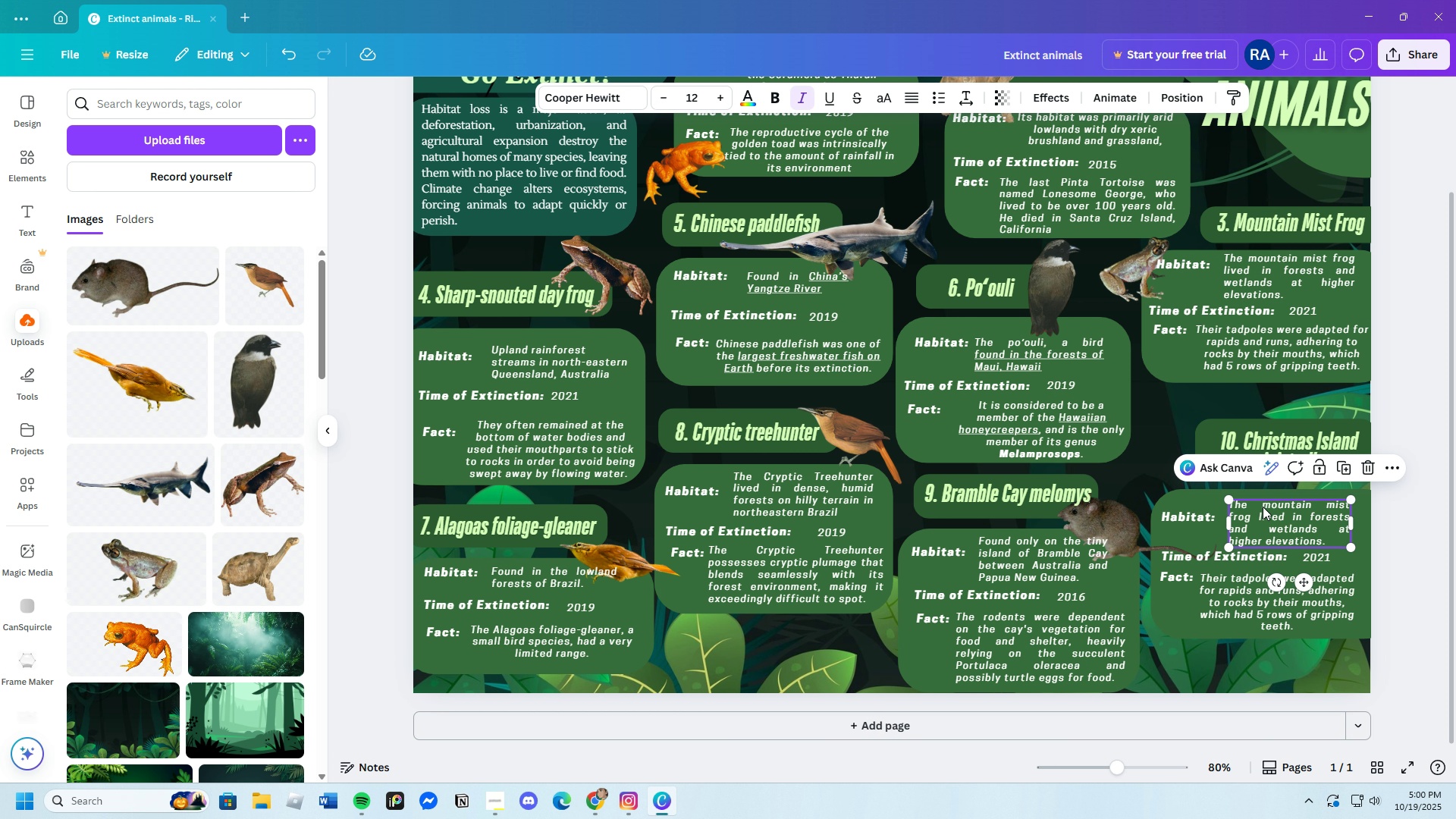 
double_click([1263, 507])
 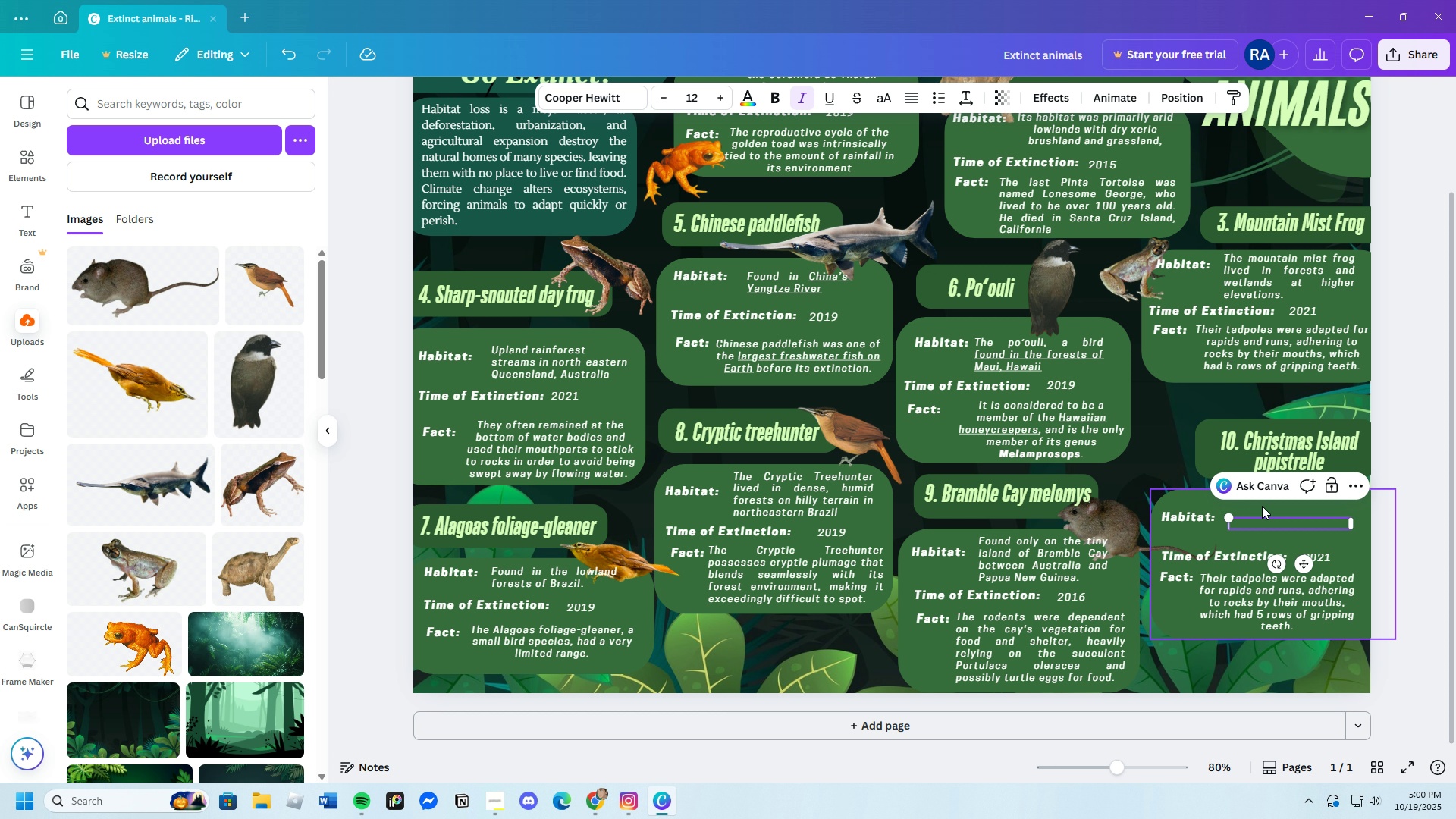 
key(Backspace)
 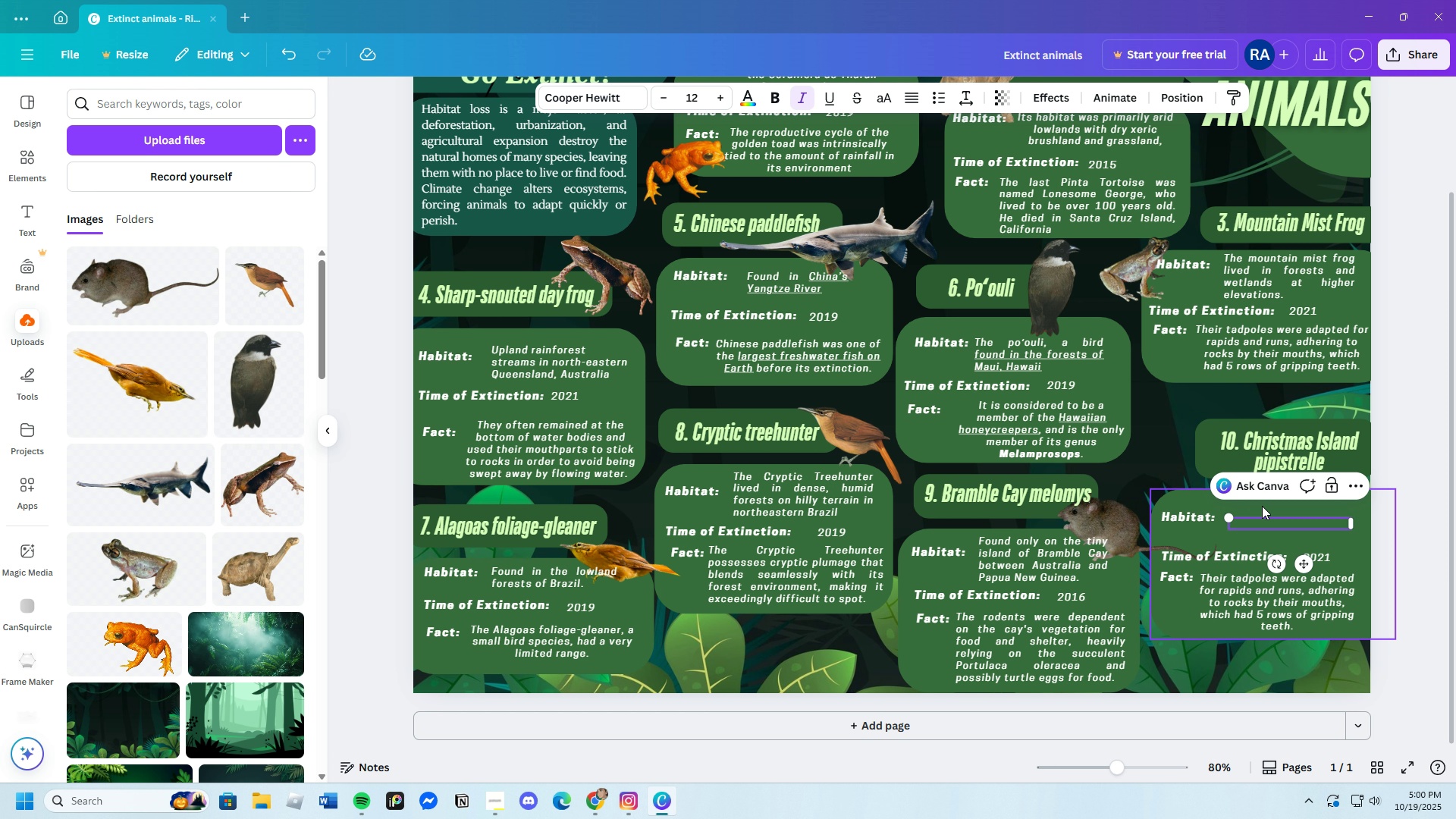 
key(Control+V)
 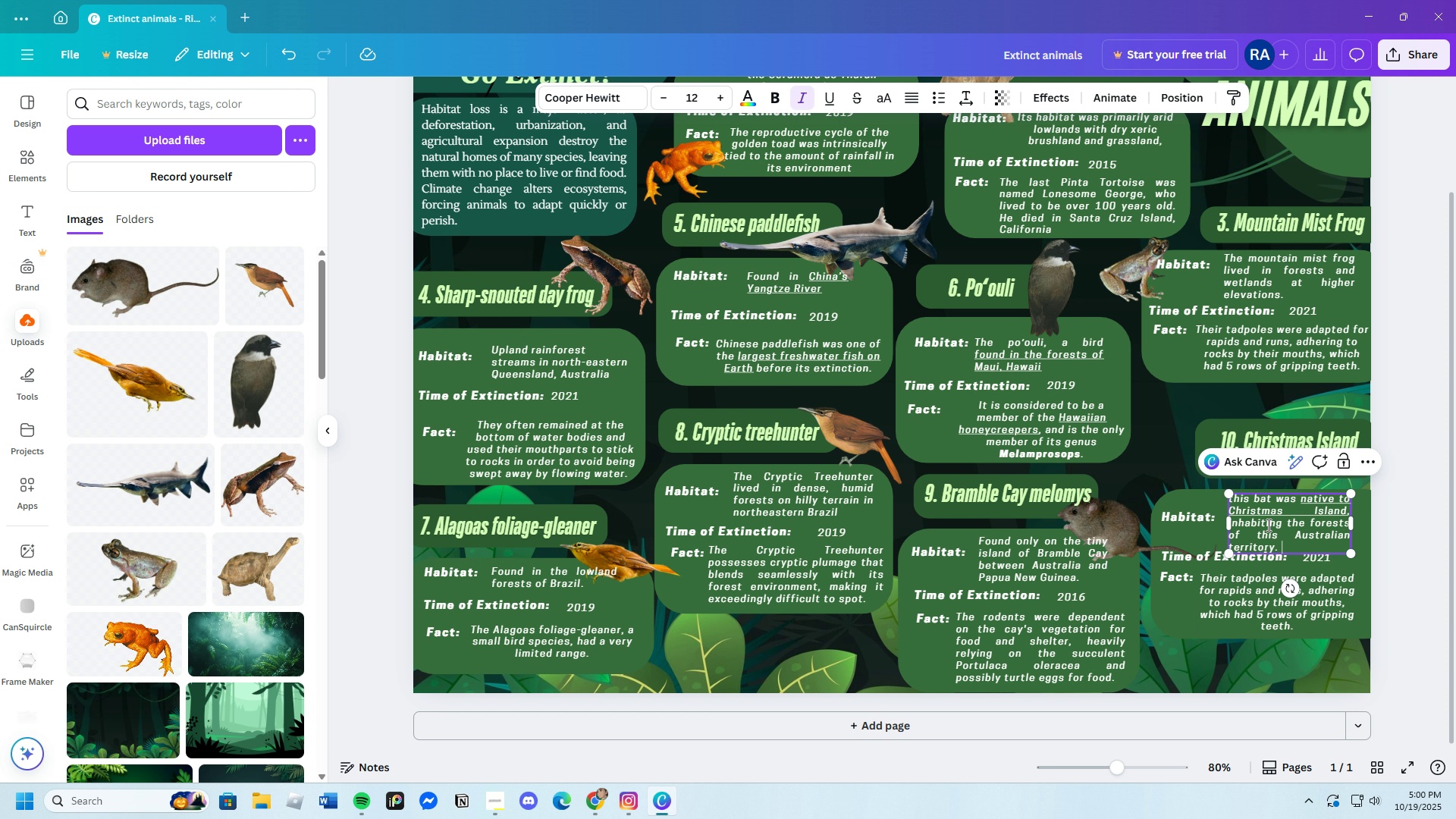 
left_click([1237, 503])
 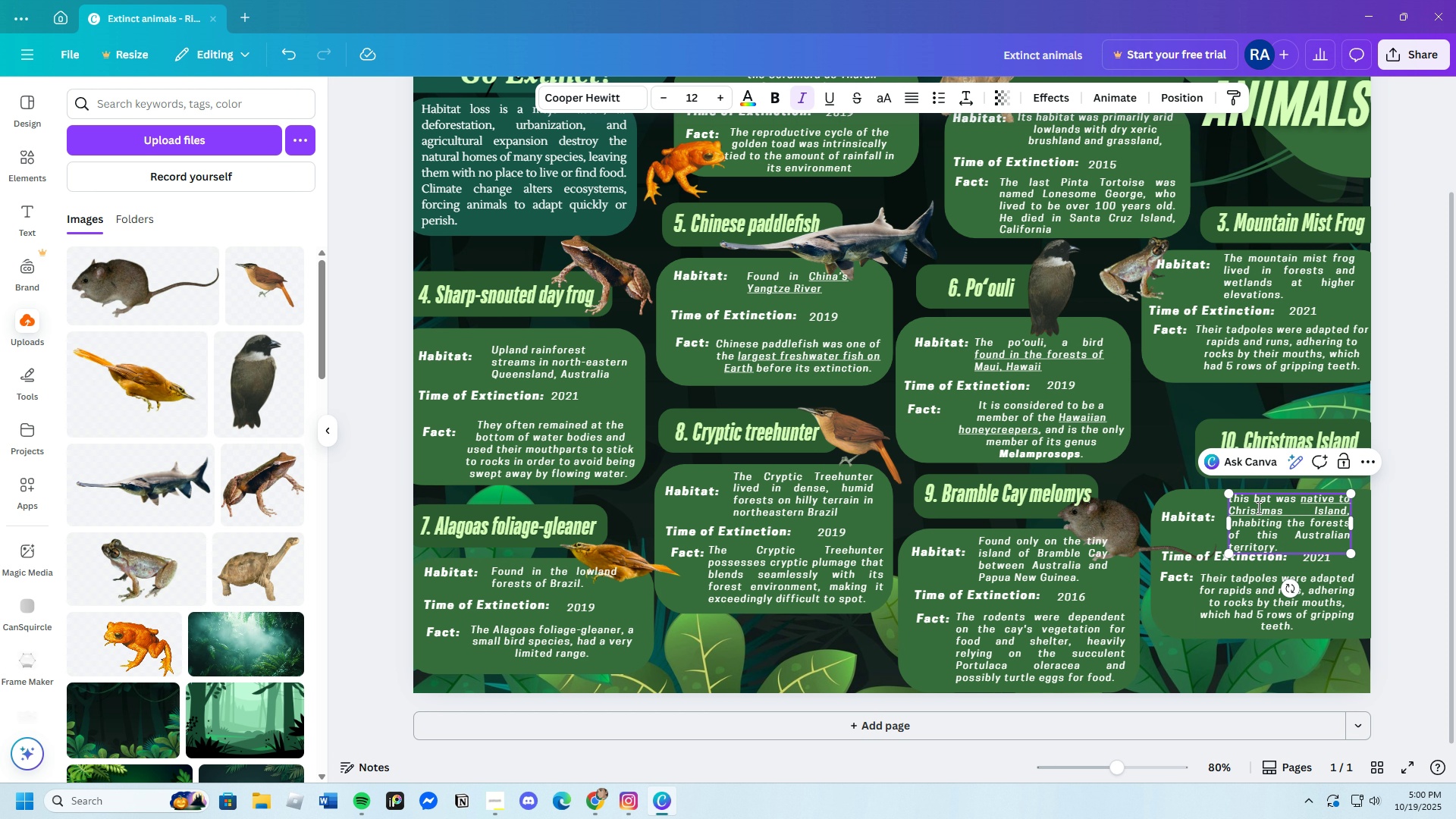 
key(Backspace)
 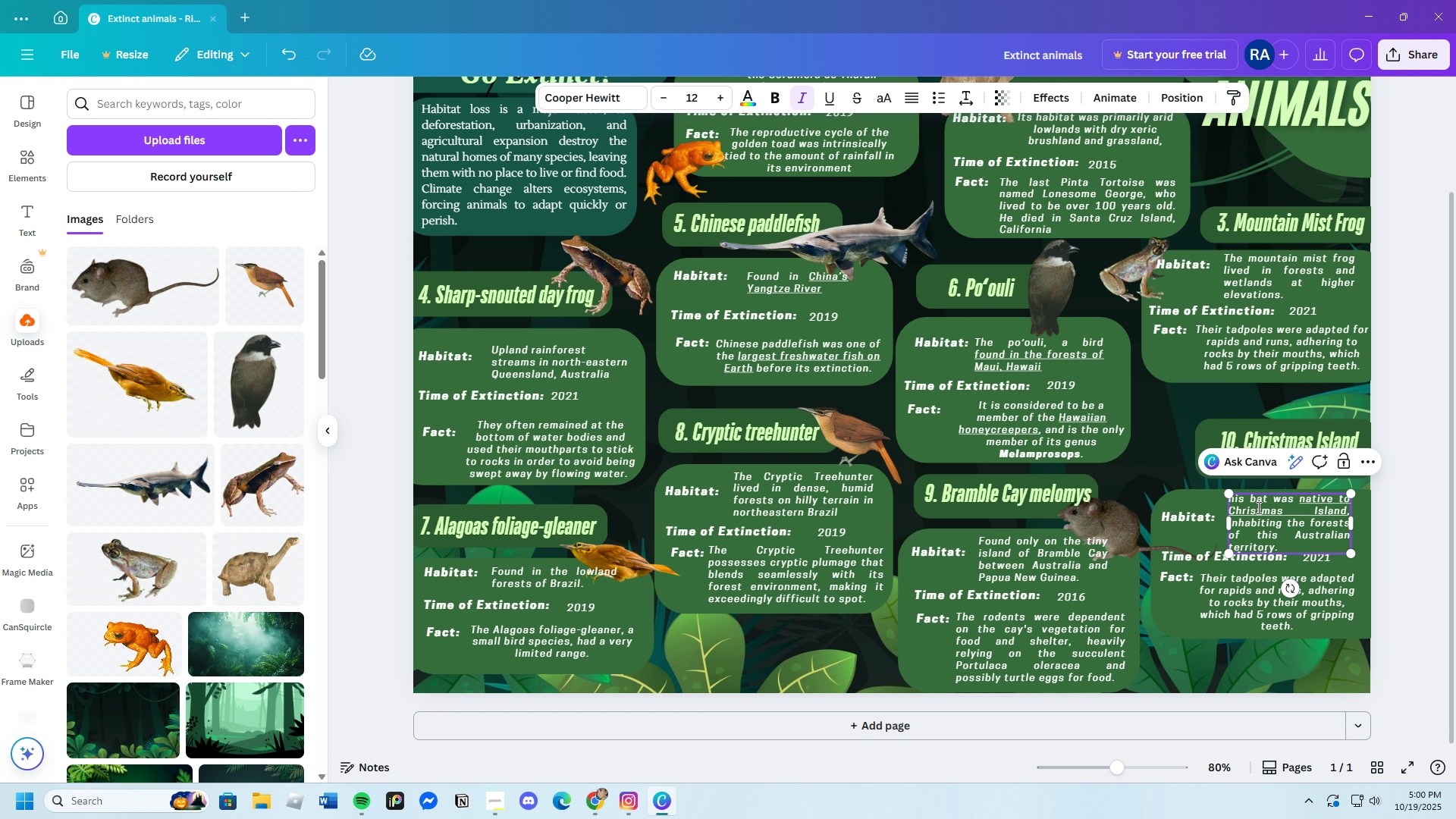 
key(Shift+T)
 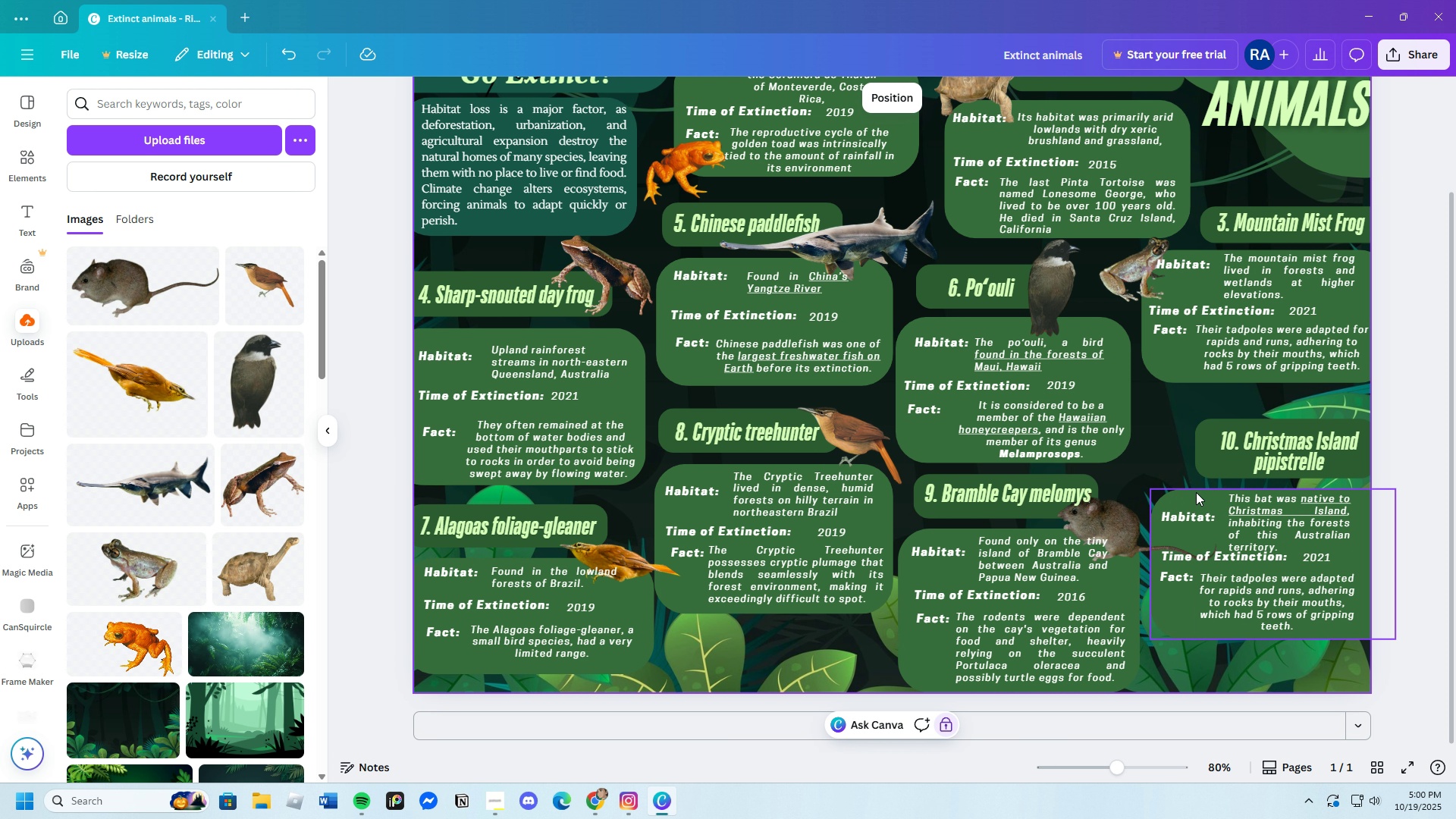 
double_click([1239, 499])
 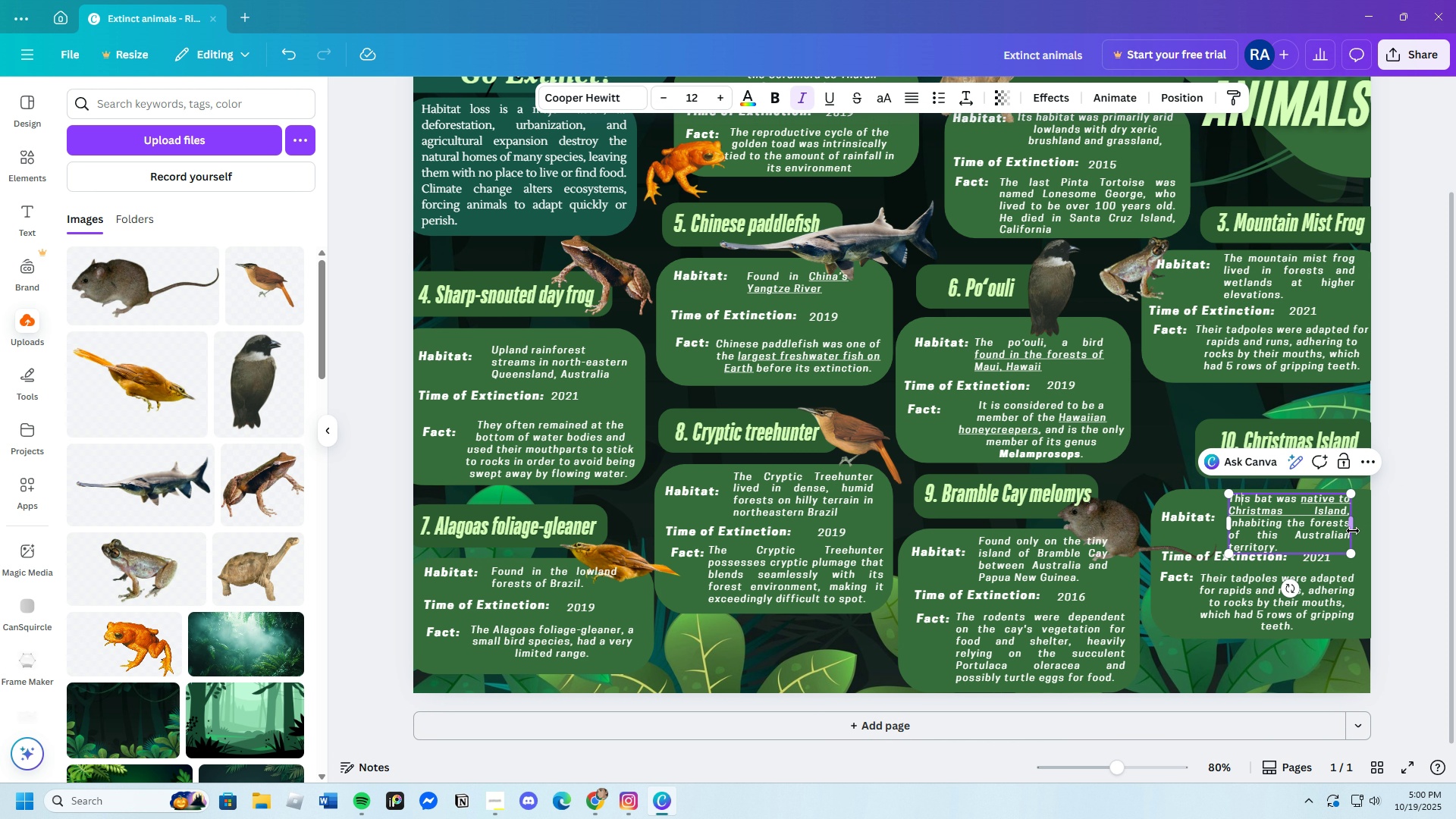 
left_click_drag(start_coordinate=[1354, 522], to_coordinate=[1370, 524])
 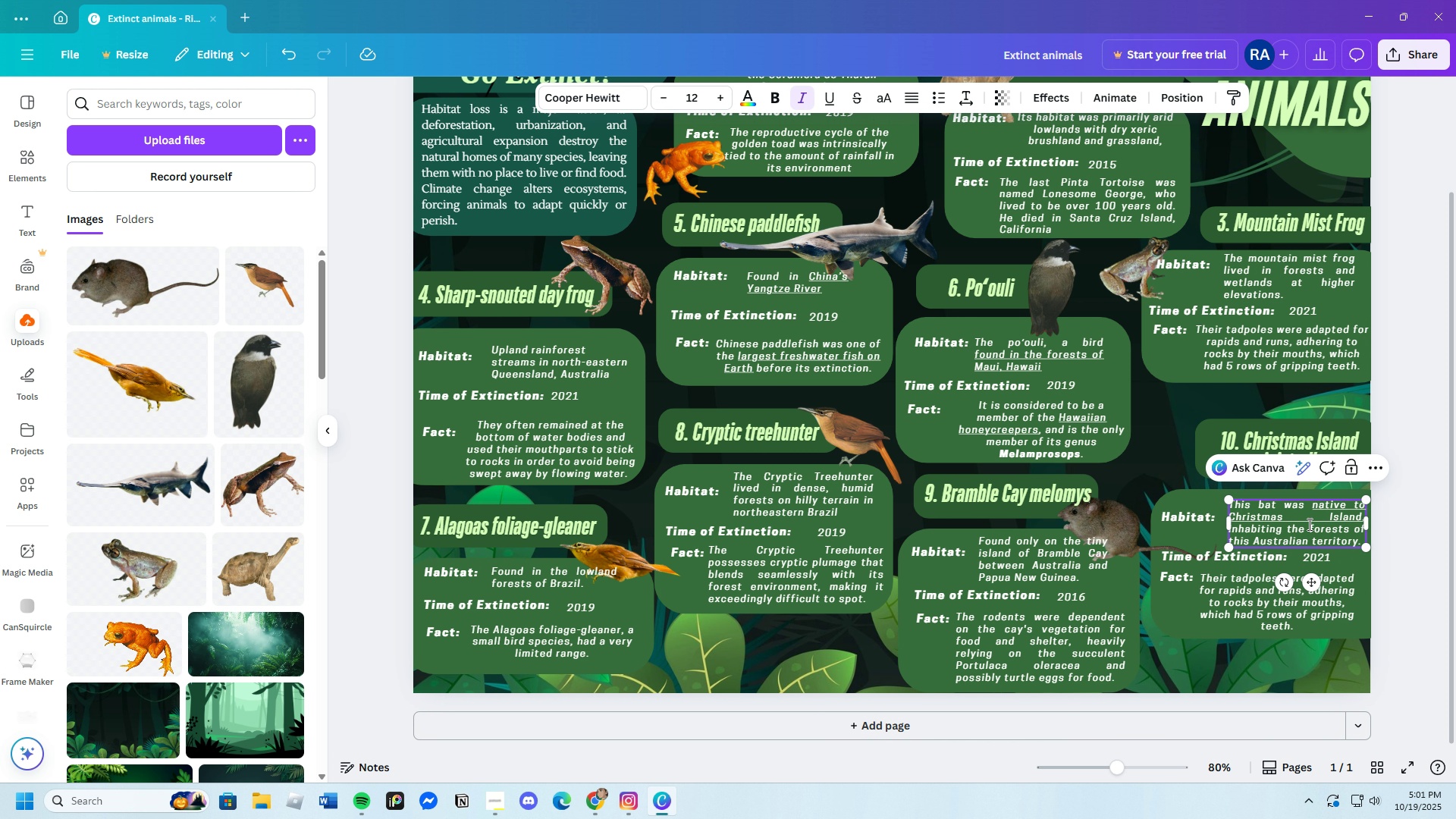 
left_click_drag(start_coordinate=[1308, 524], to_coordinate=[1304, 524])
 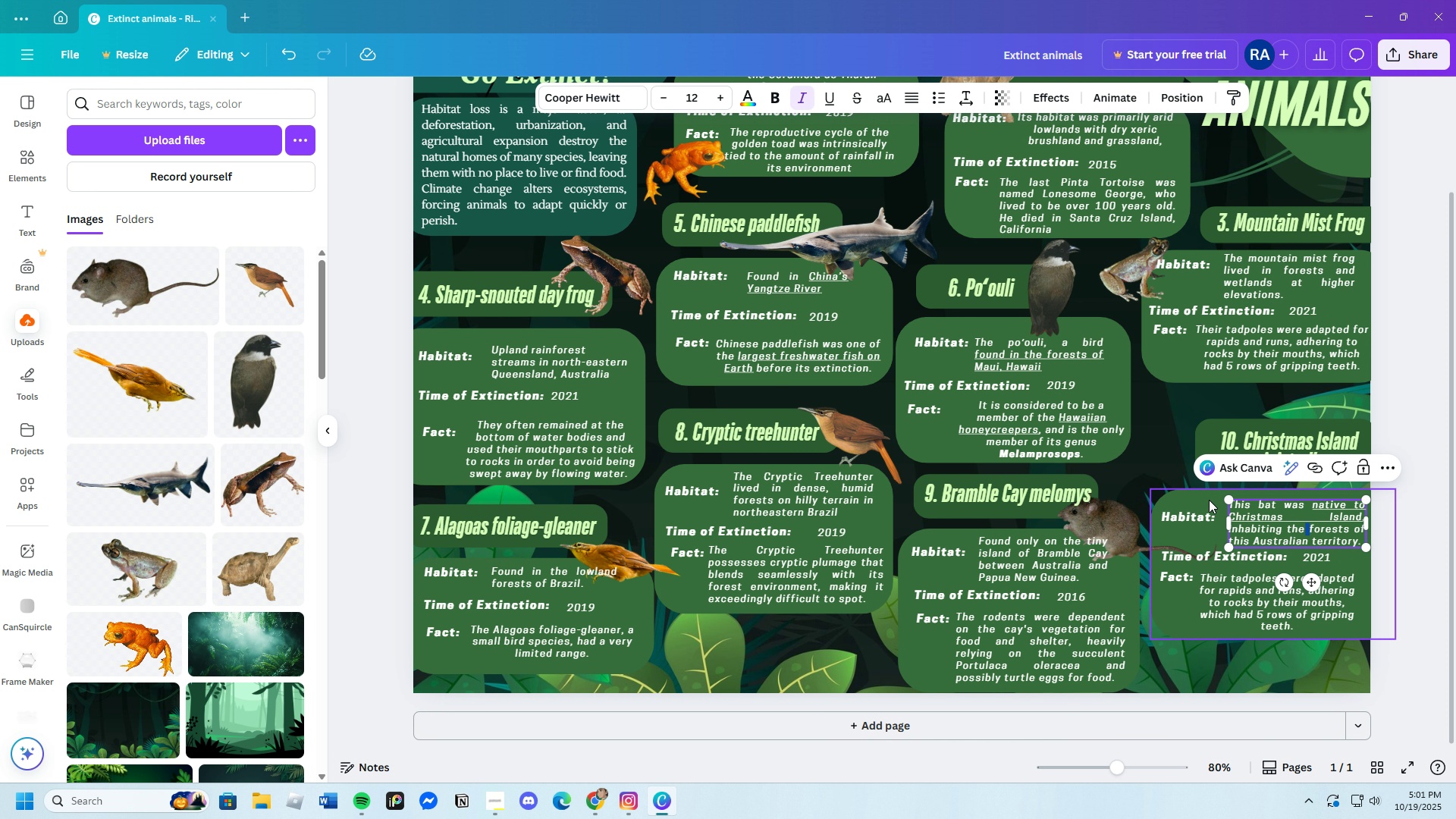 
left_click([1209, 500])
 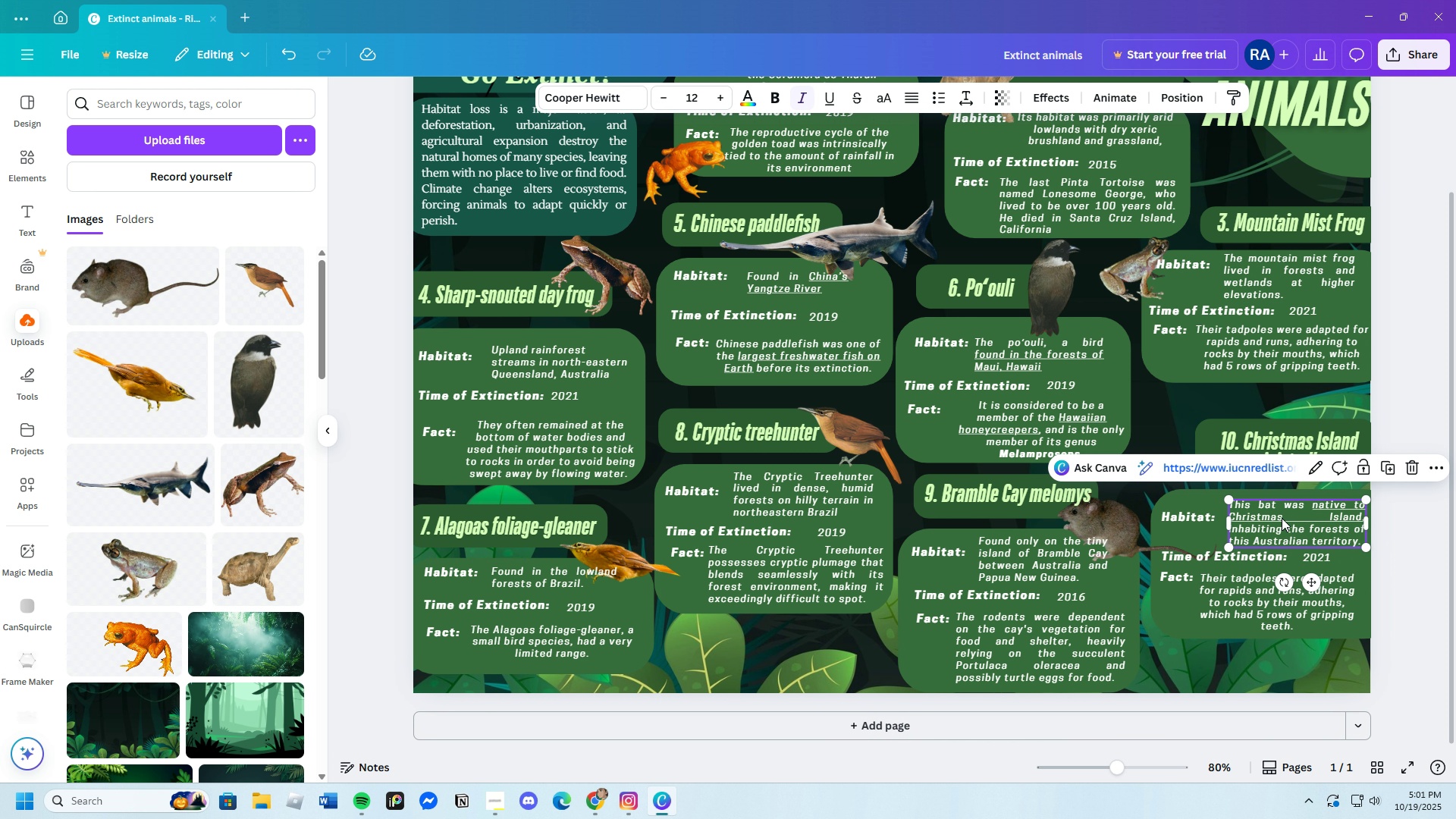 
left_click_drag(start_coordinate=[1293, 518], to_coordinate=[1289, 519])
 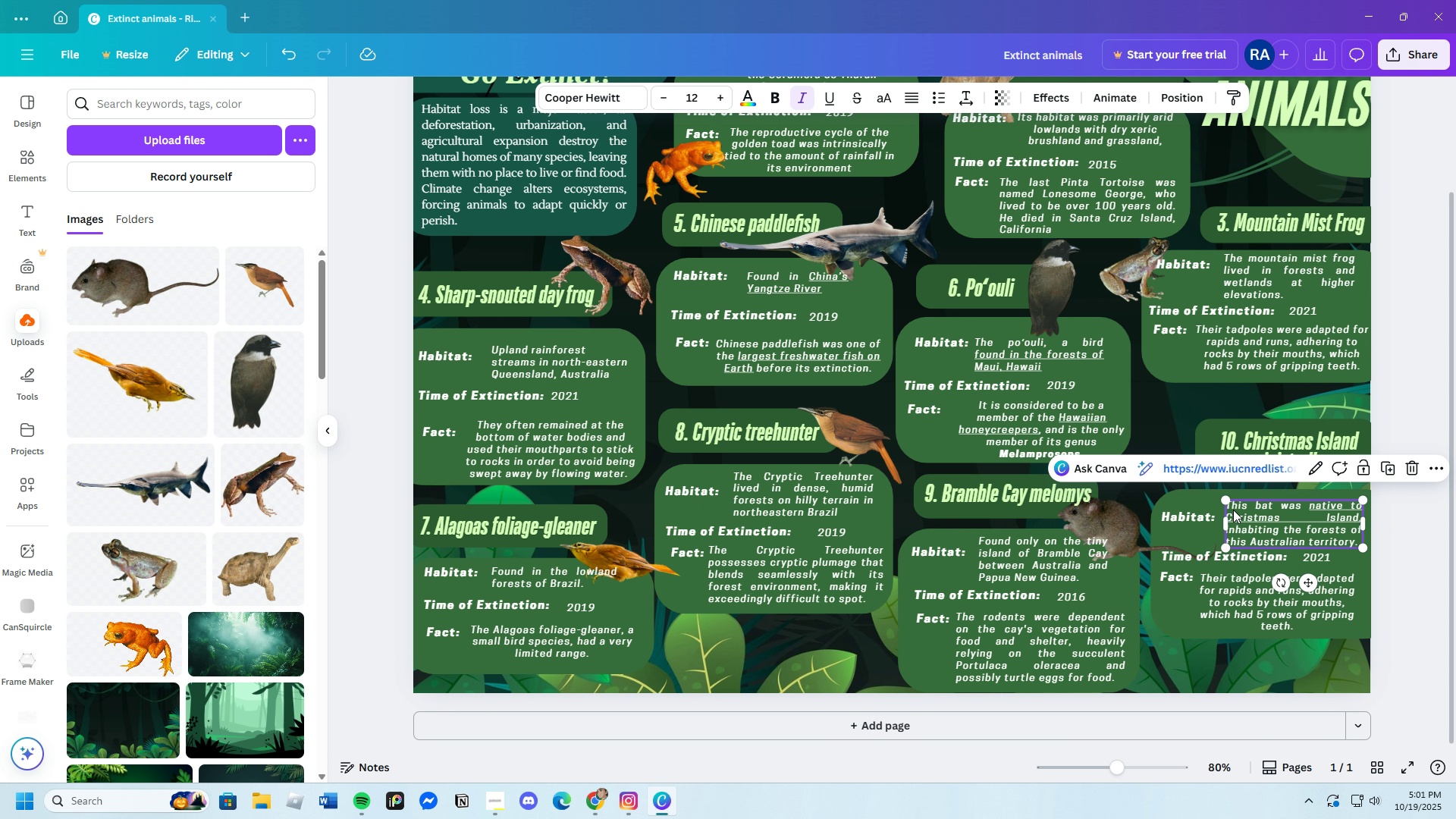 
double_click([1231, 510])
 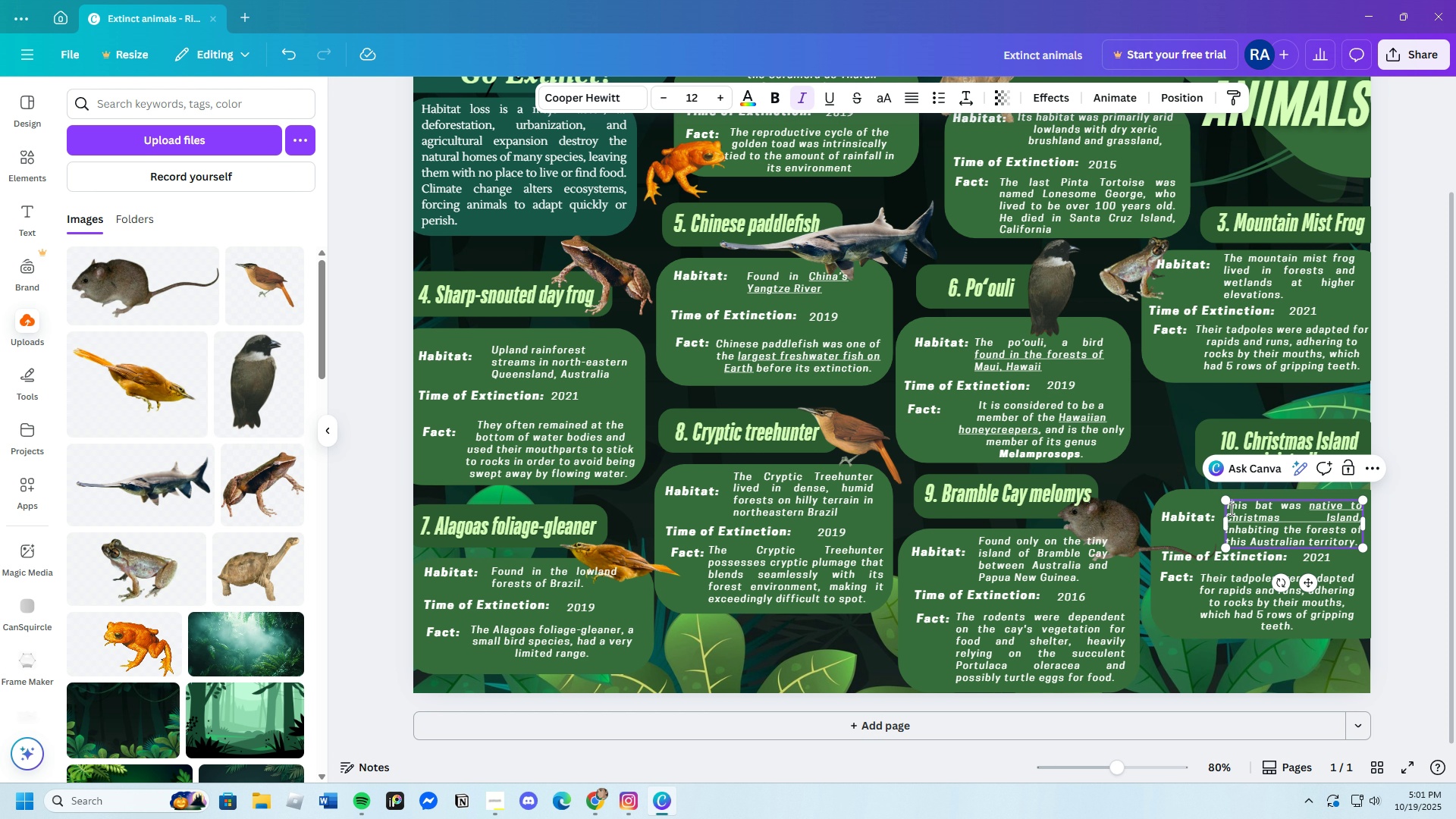 
left_click([1230, 509])
 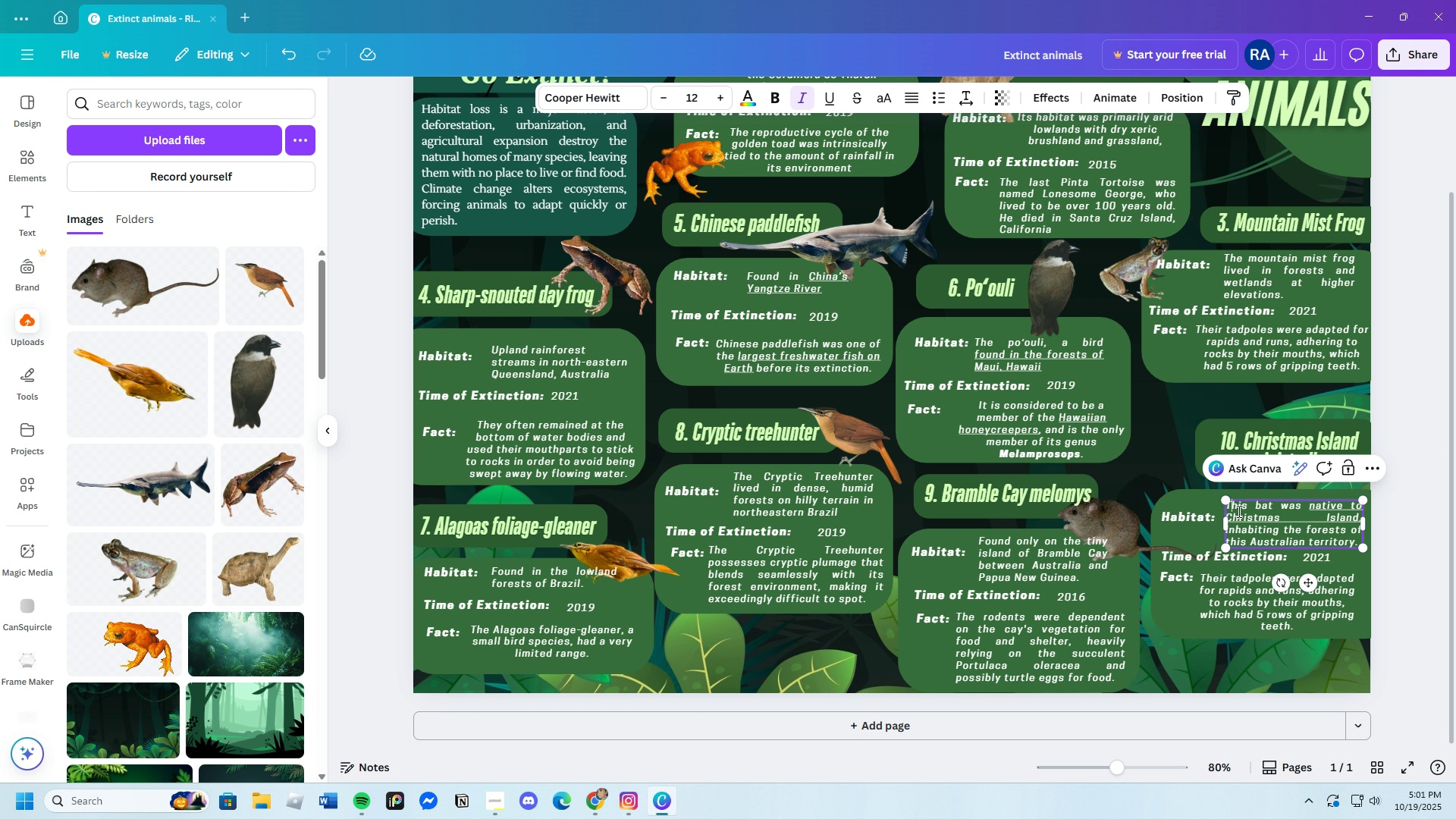 
left_click_drag(start_coordinate=[1230, 509], to_coordinate=[1358, 541])
 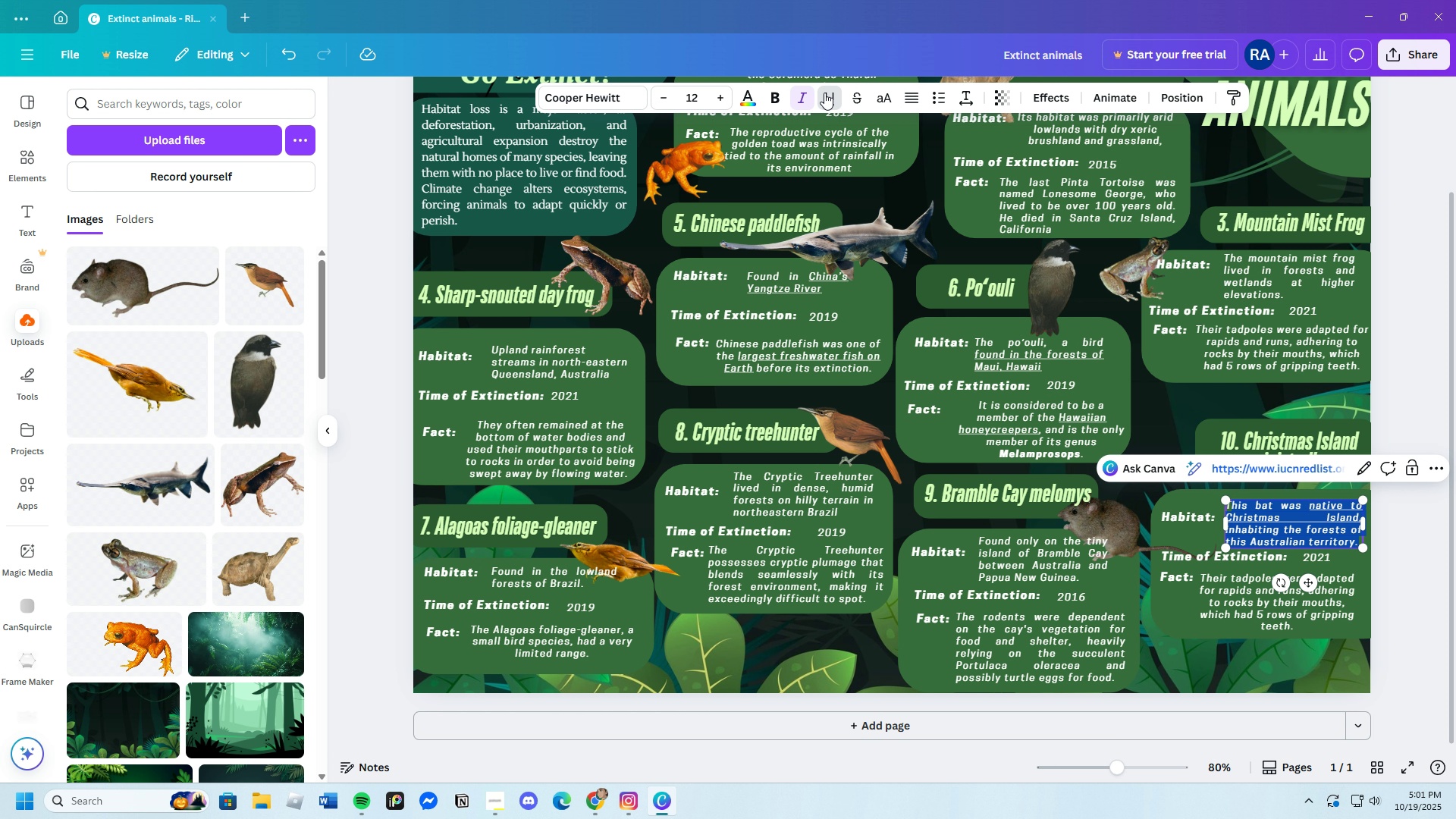 
double_click([825, 93])
 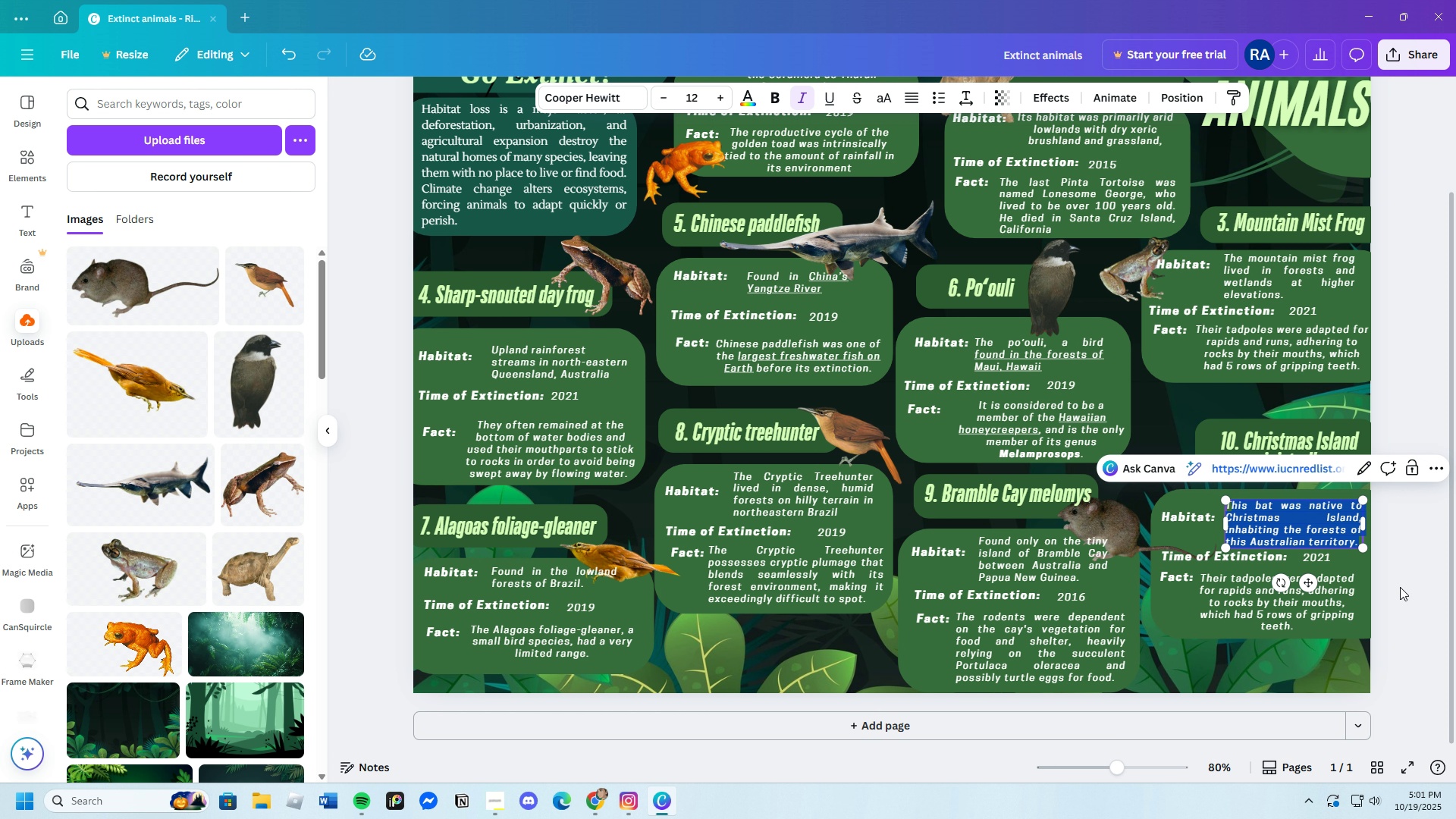 
left_click([1406, 587])
 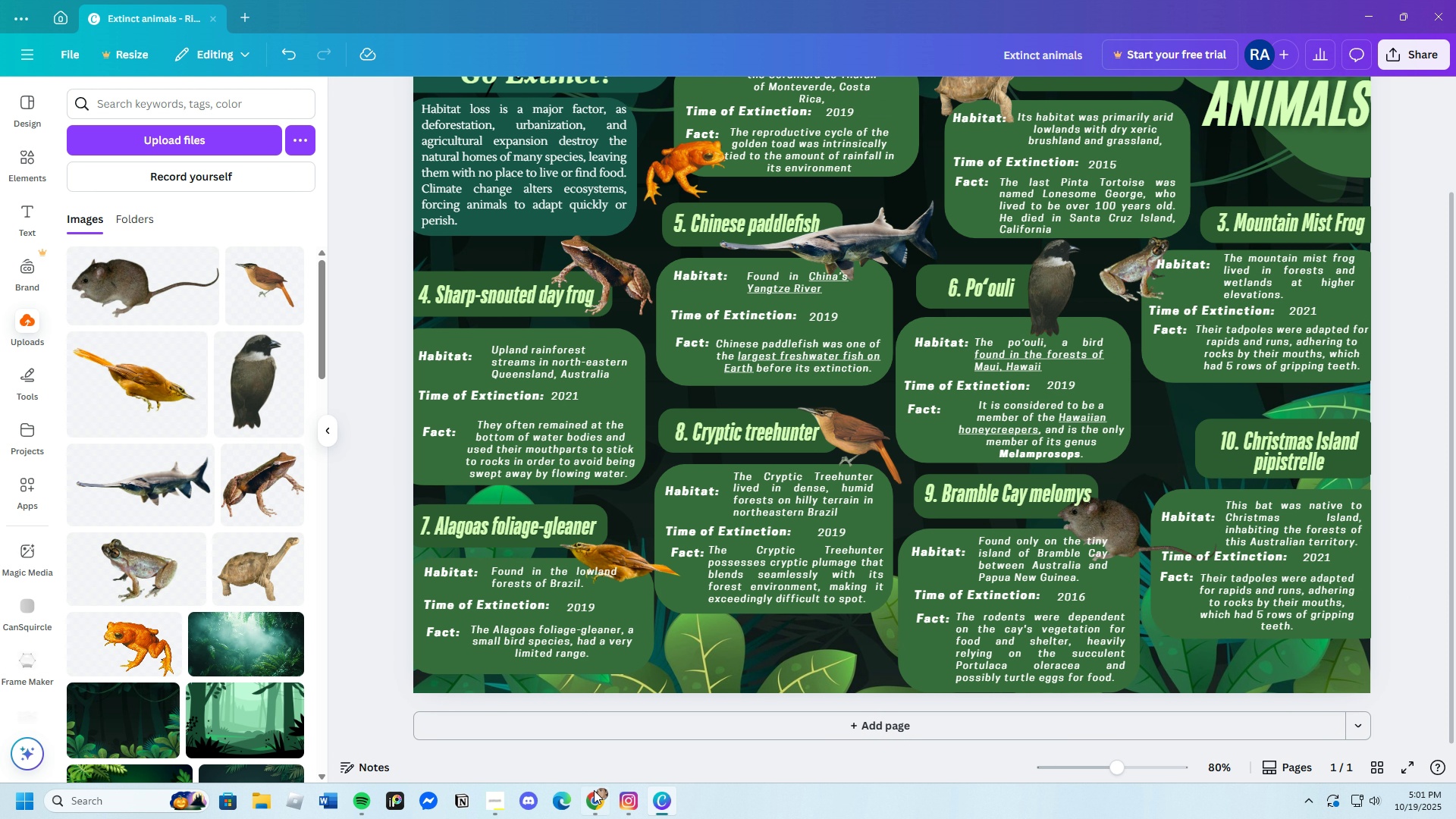 
left_click([588, 800])
 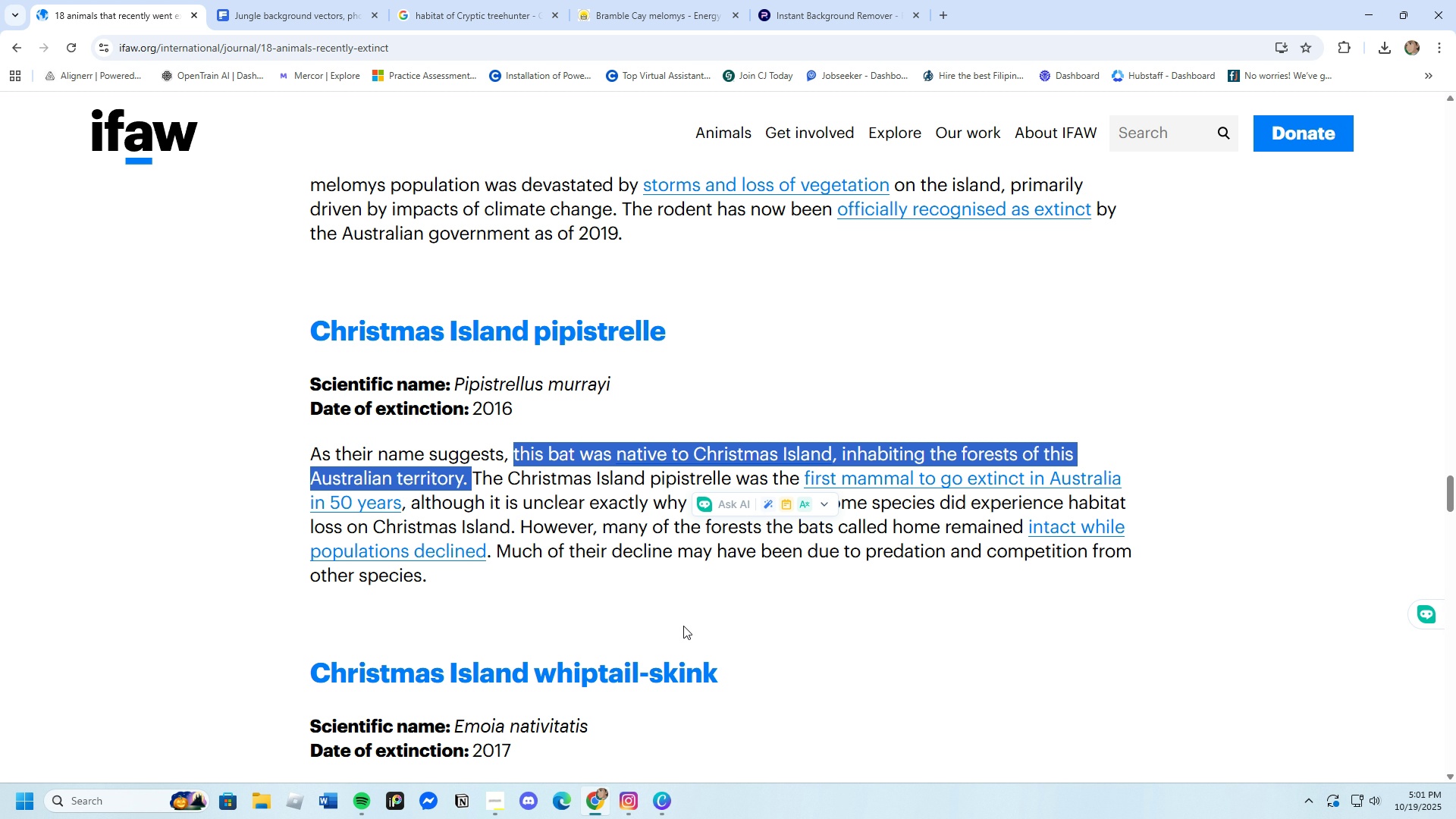 
scroll: coordinate [685, 629], scroll_direction: up, amount: 10.0
 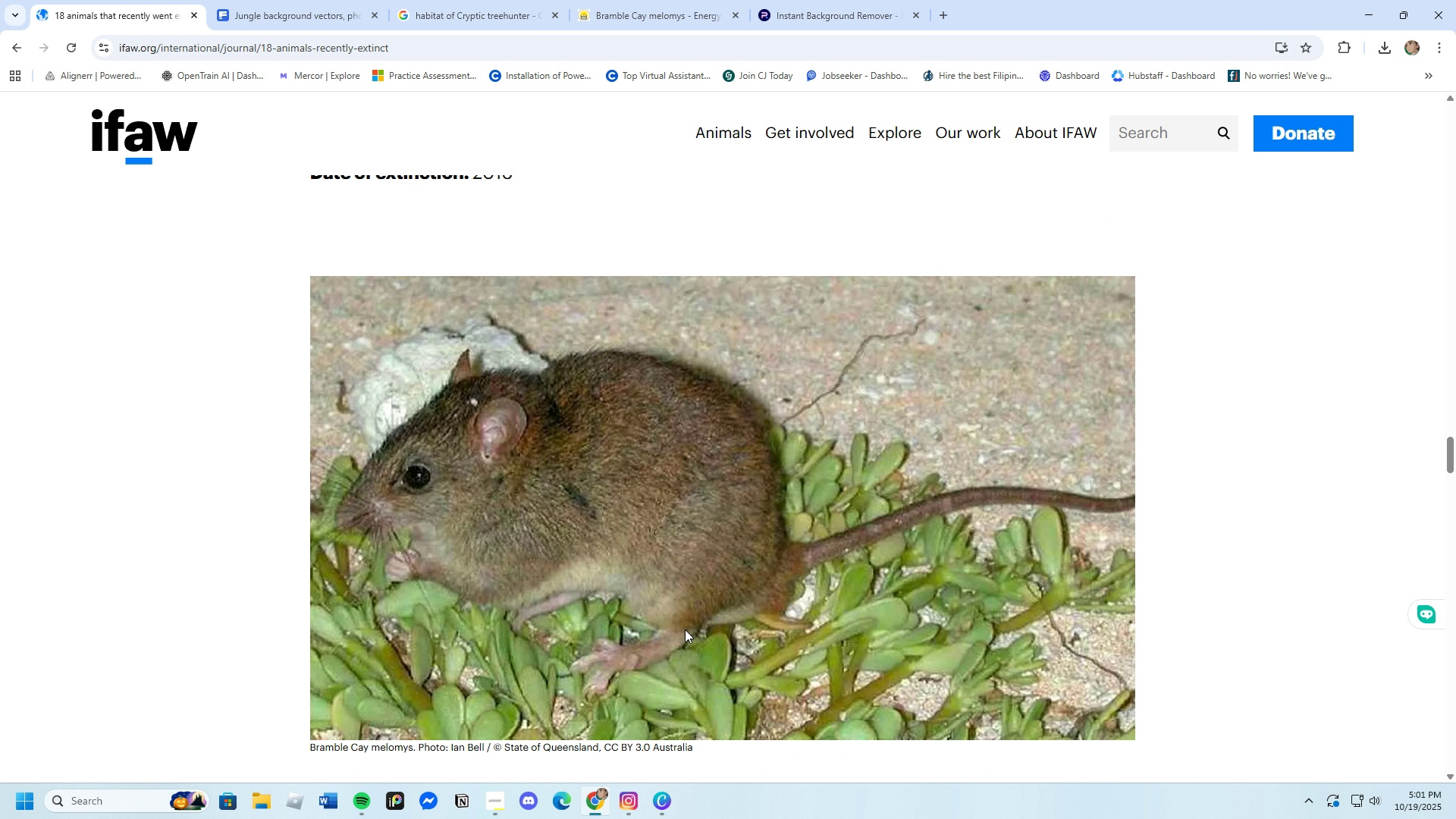 
scroll: coordinate [685, 629], scroll_direction: down, amount: 9.0
 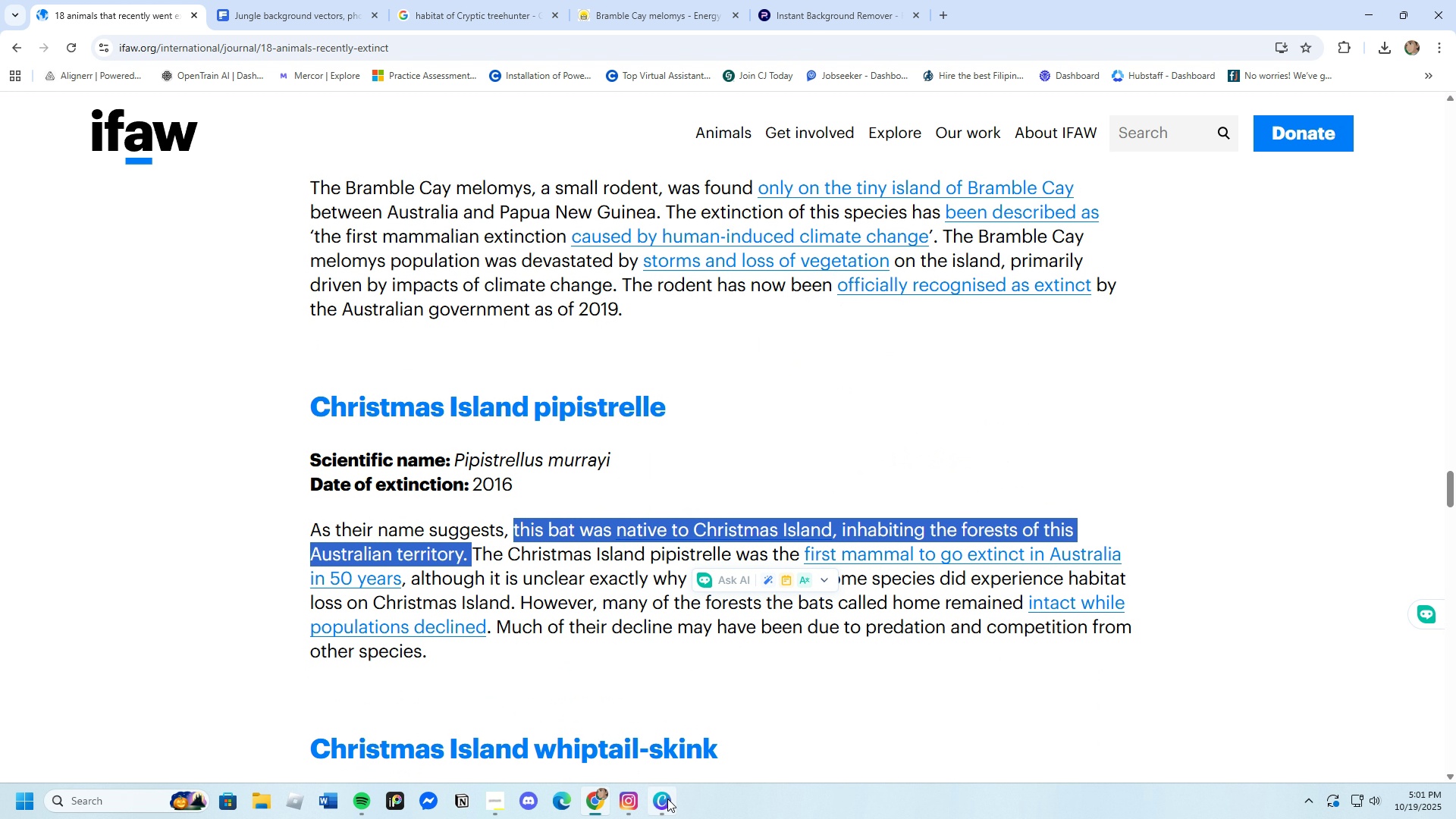 
left_click([667, 799])
 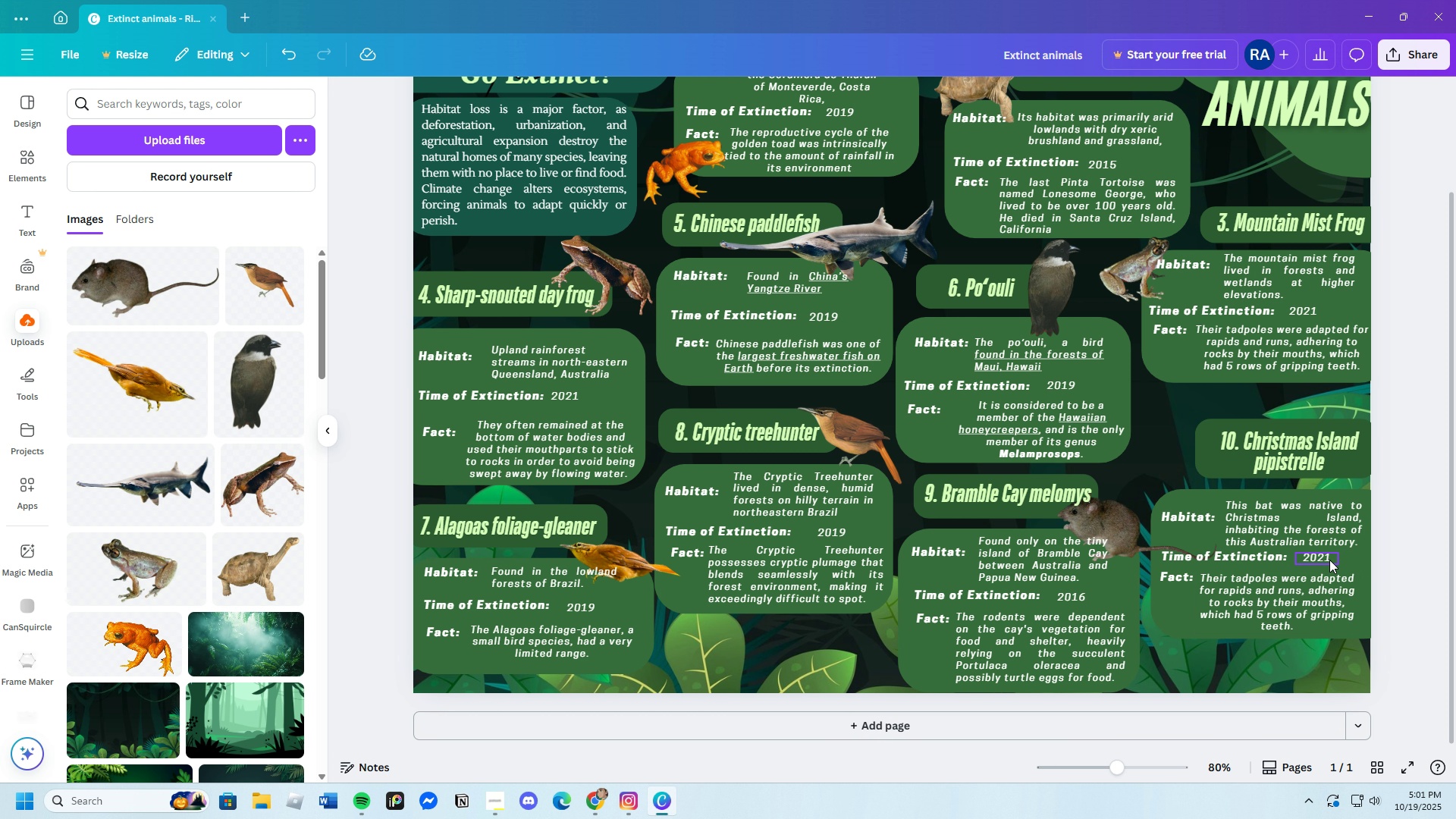 
double_click([1329, 560])
 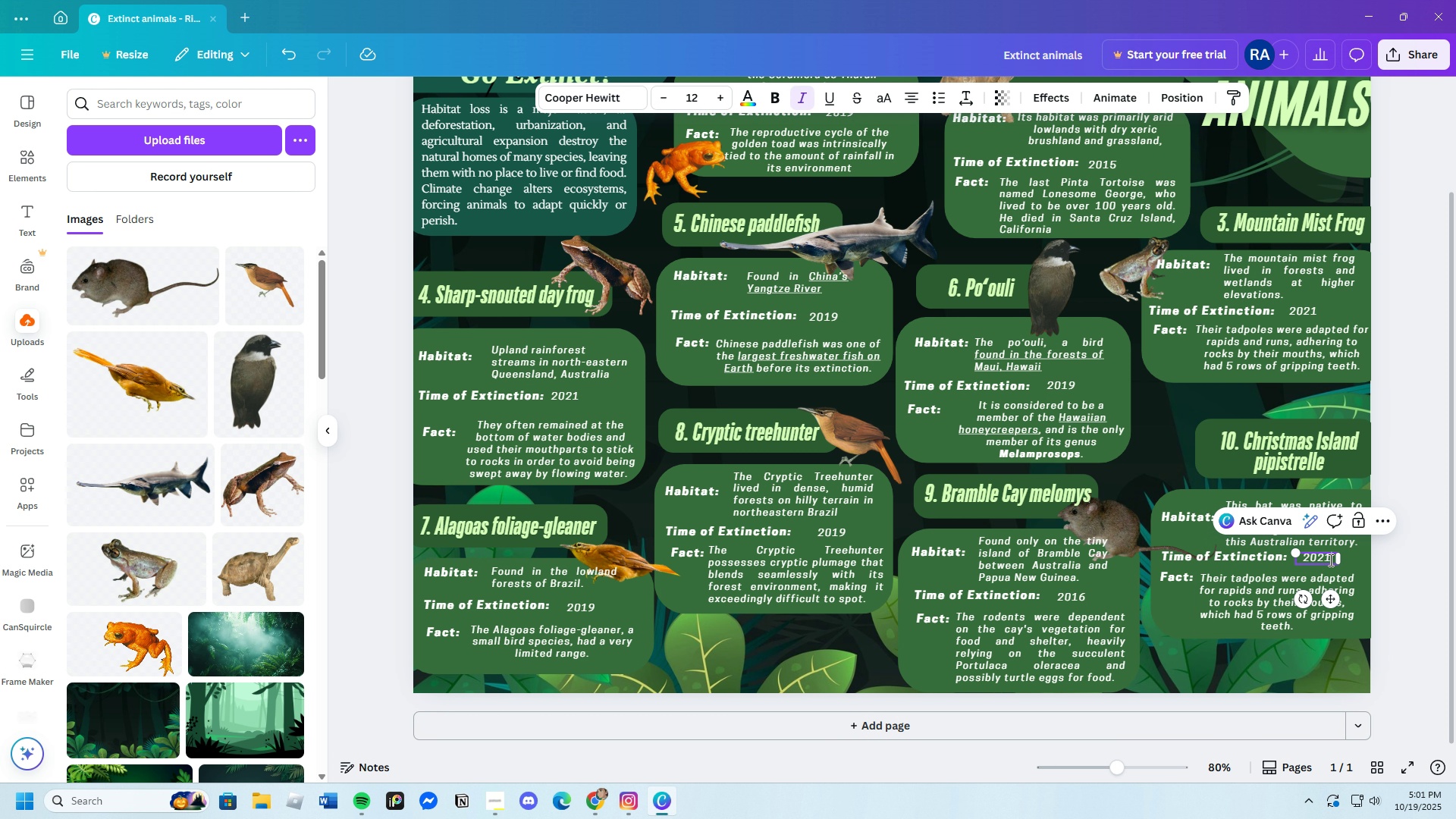 
left_click([1329, 560])
 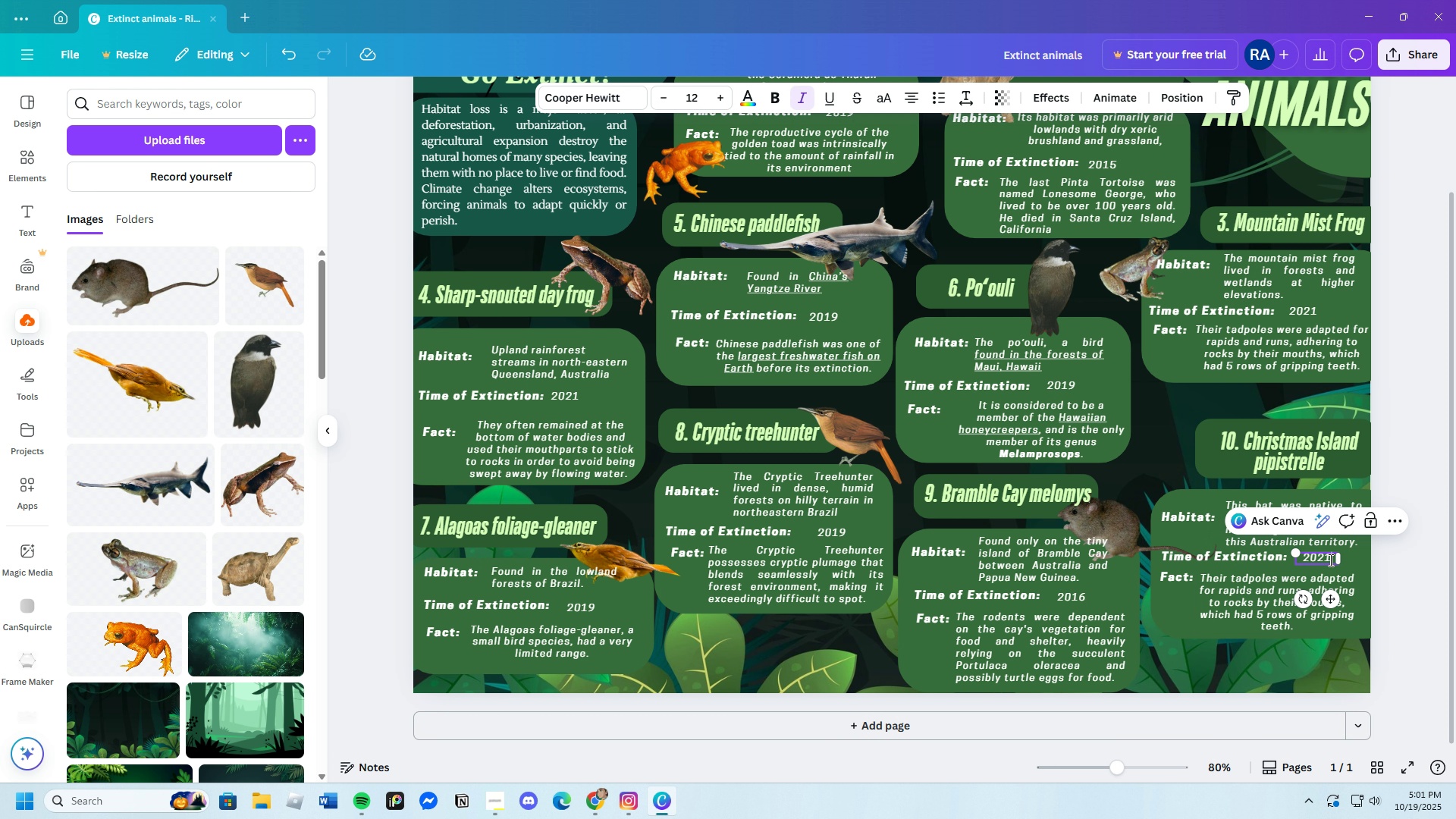 
key(Backspace)
key(Backspace)
type(16)
 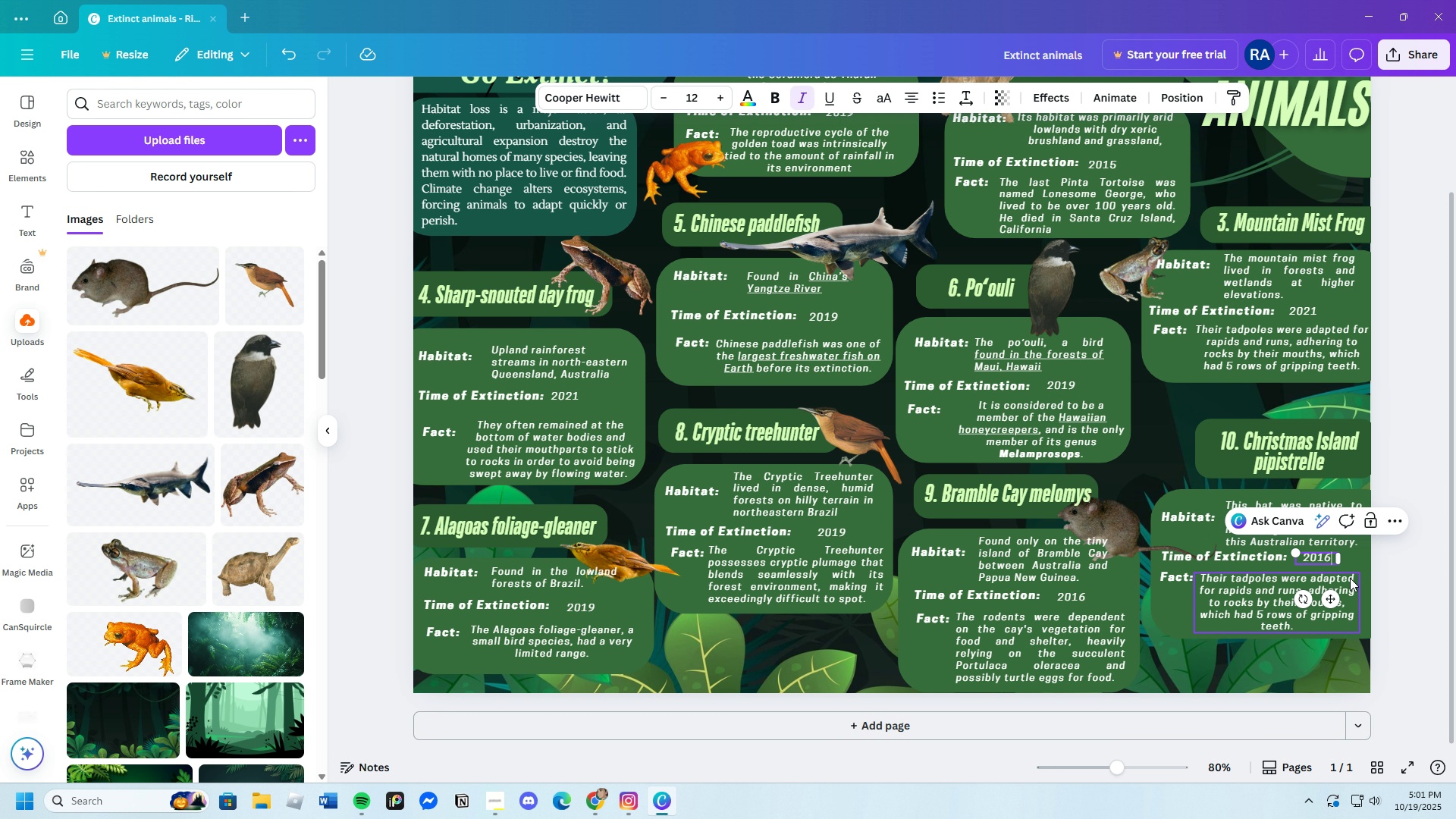 
left_click([1375, 588])
 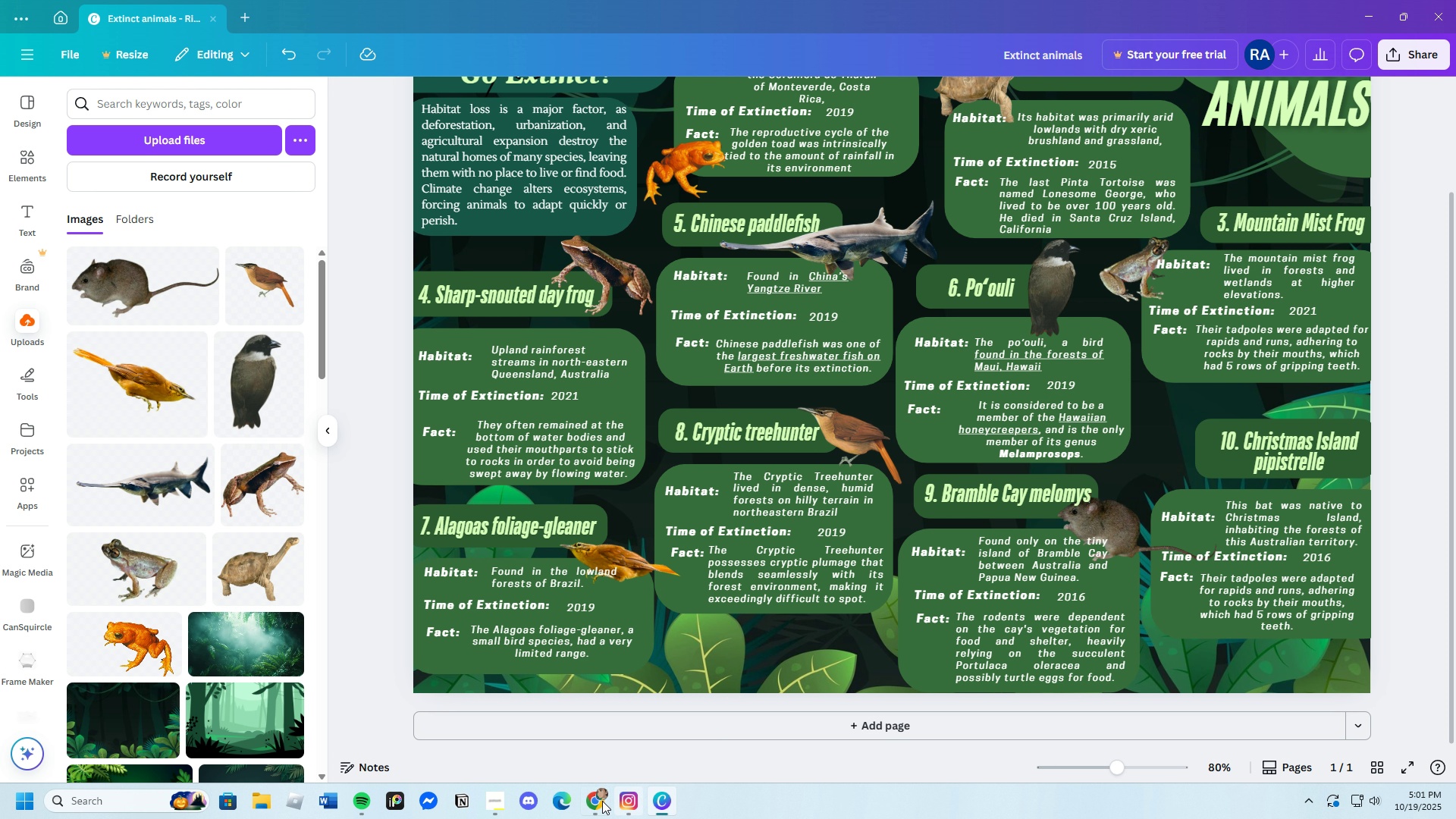 
left_click([601, 801])
 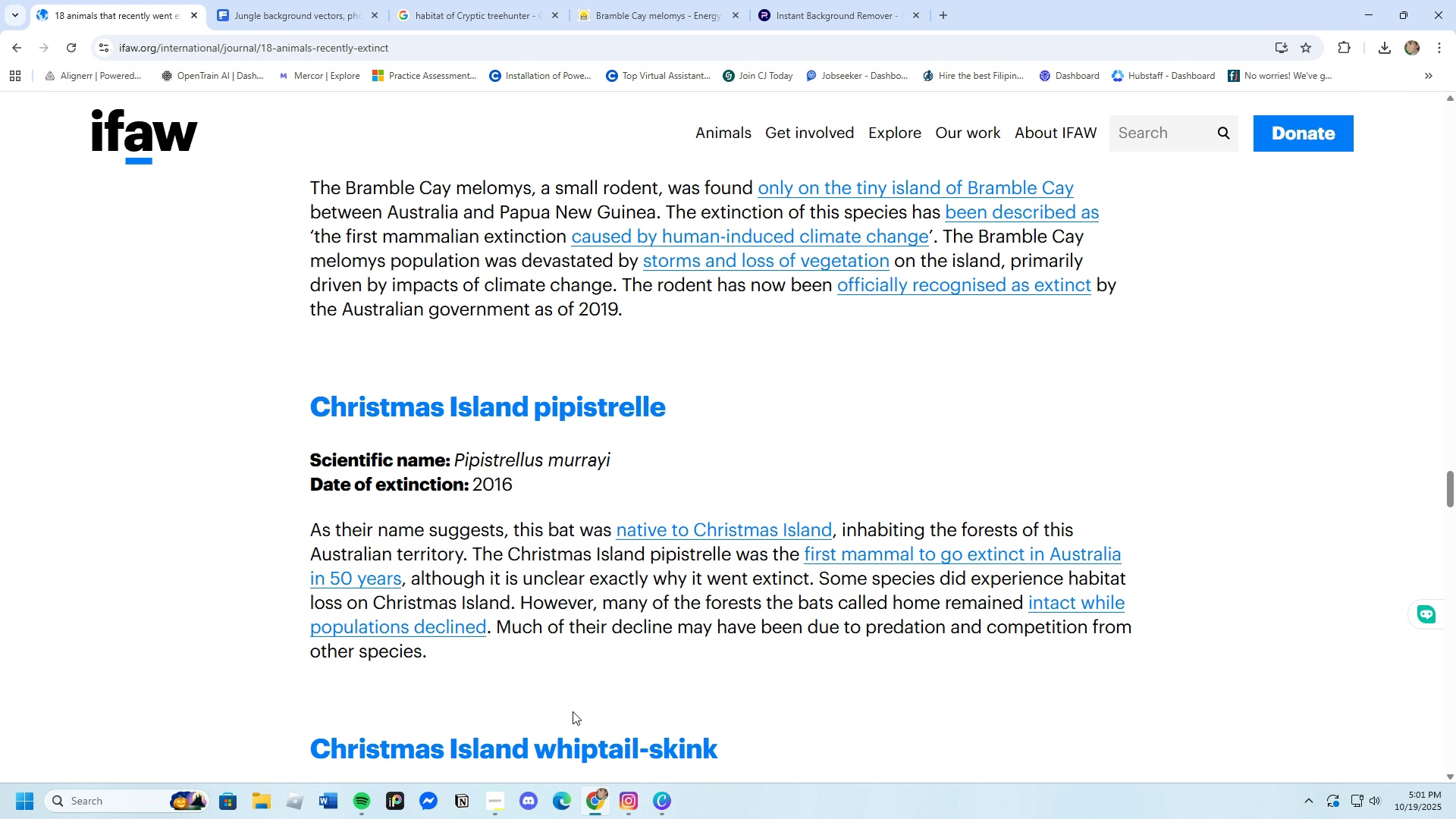 
wait(7.75)
 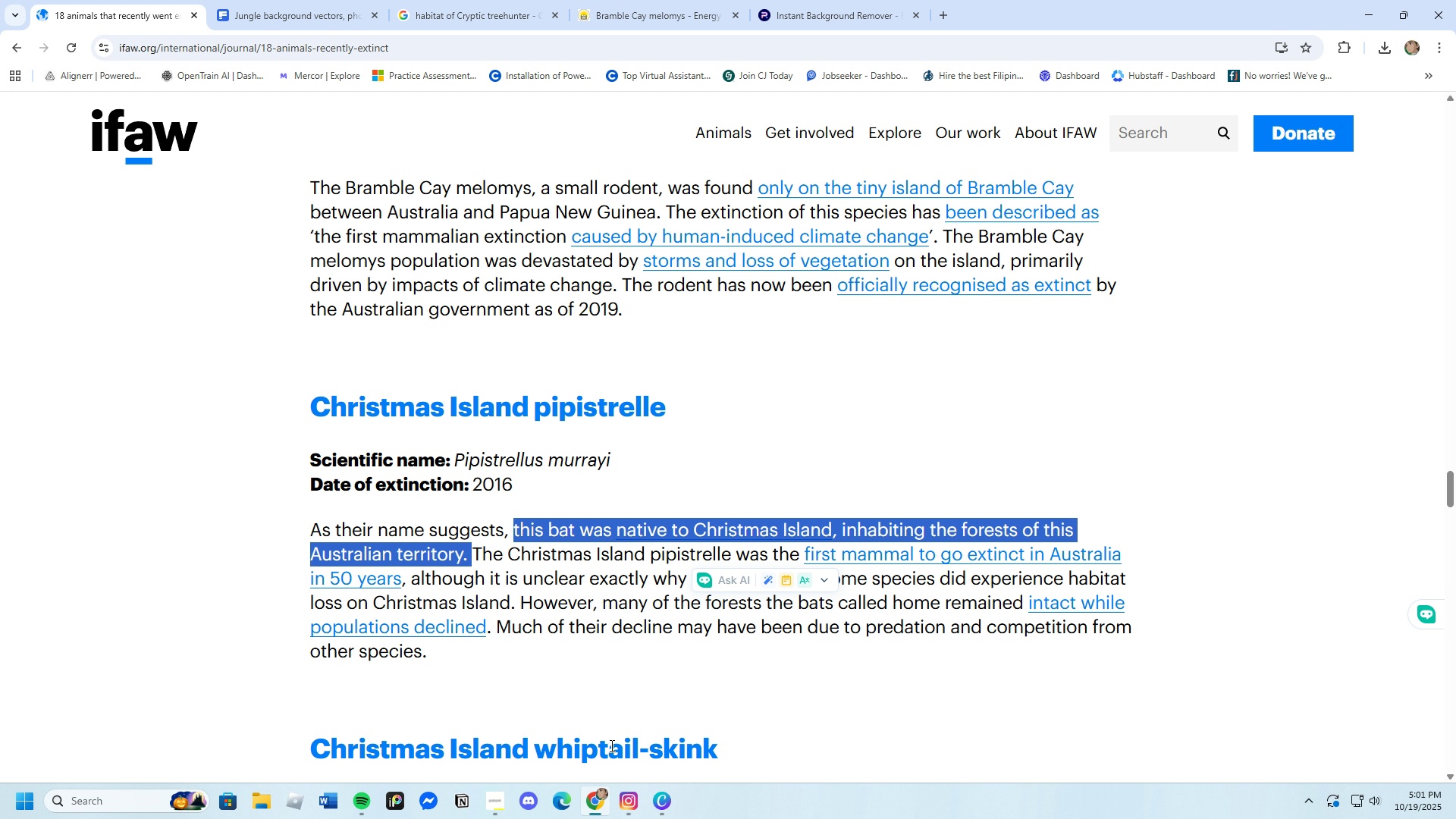 
left_click([454, 417])
 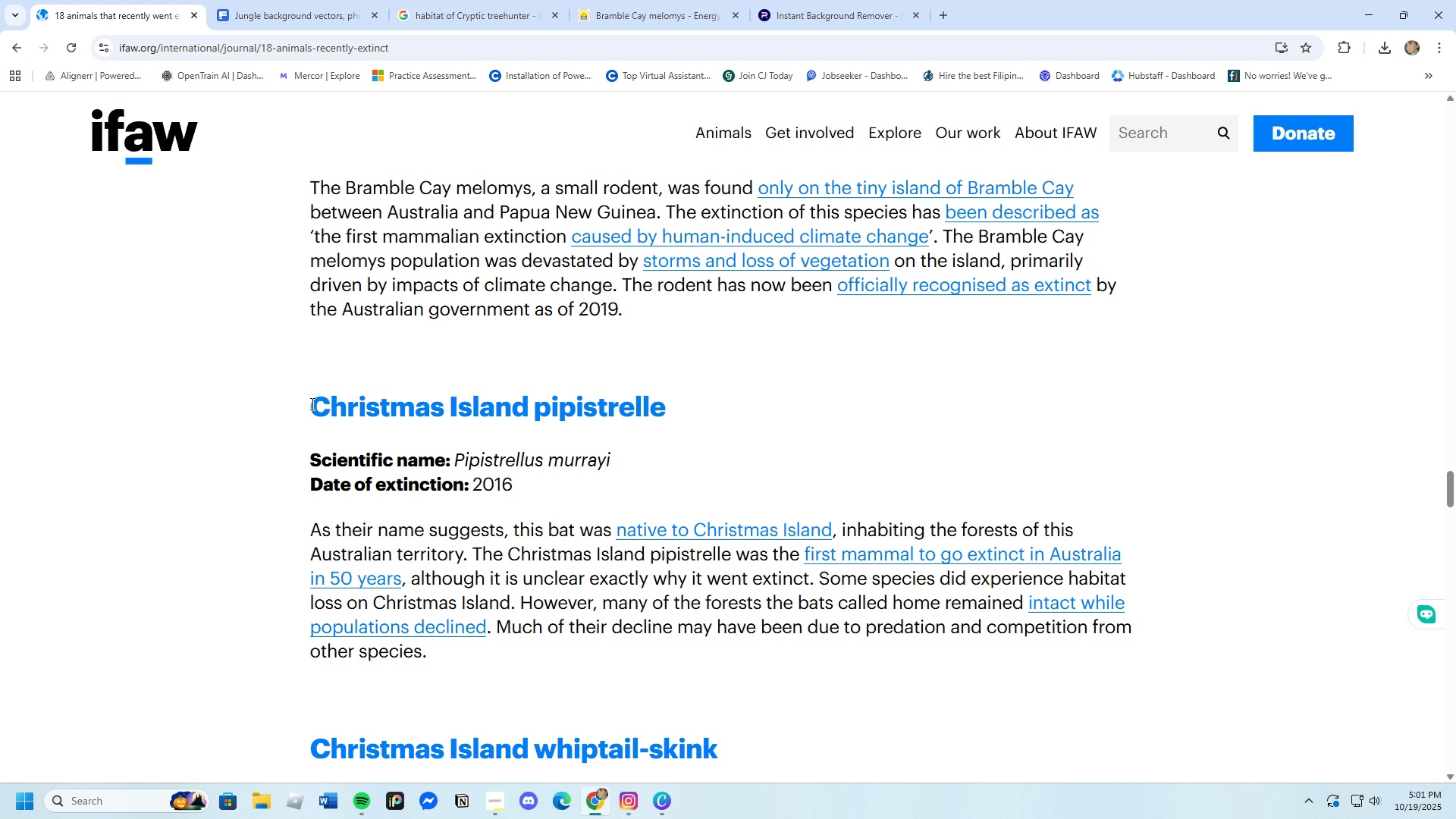 
left_click_drag(start_coordinate=[311, 403], to_coordinate=[702, 401])
 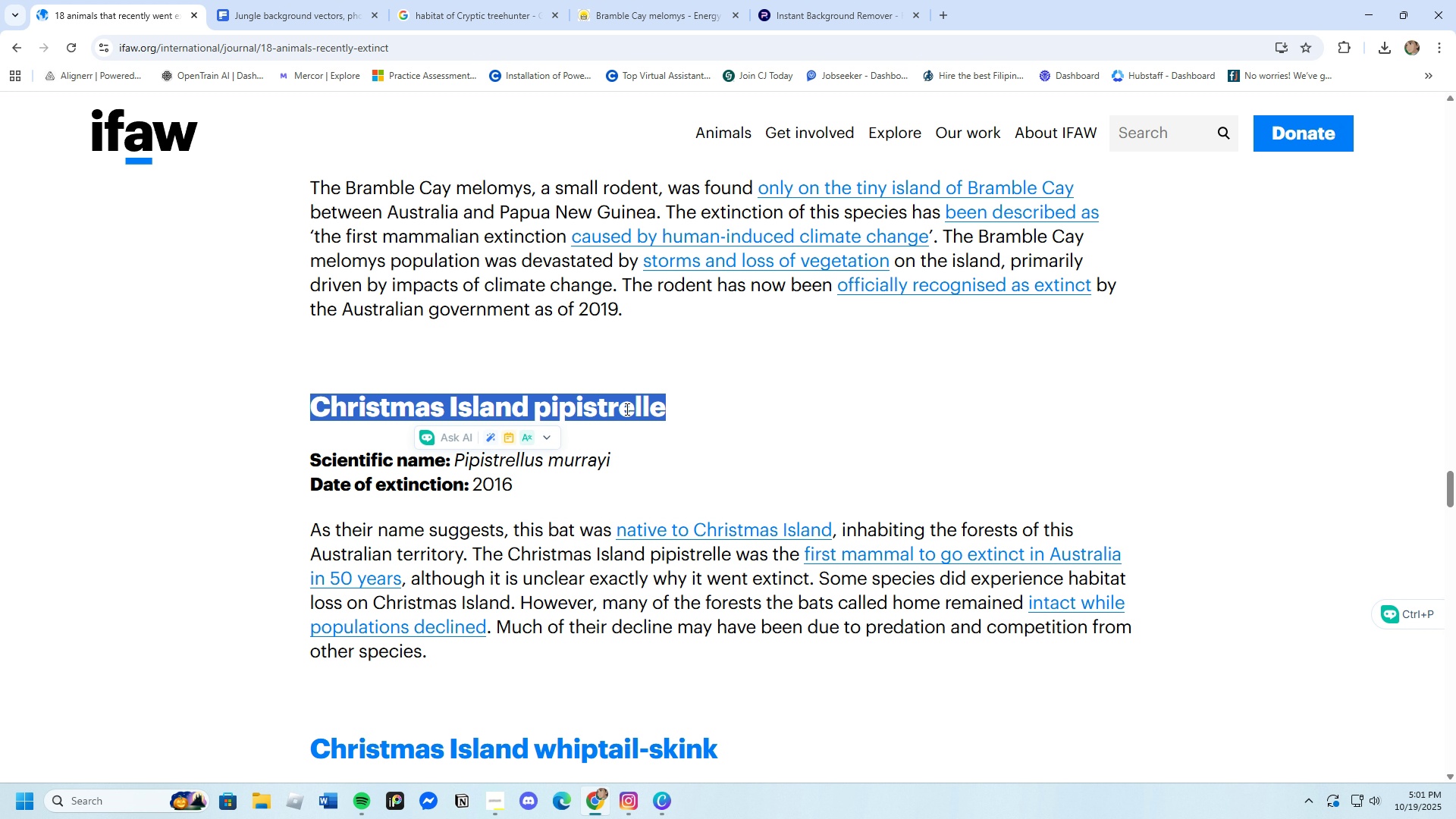 
right_click([626, 409])
 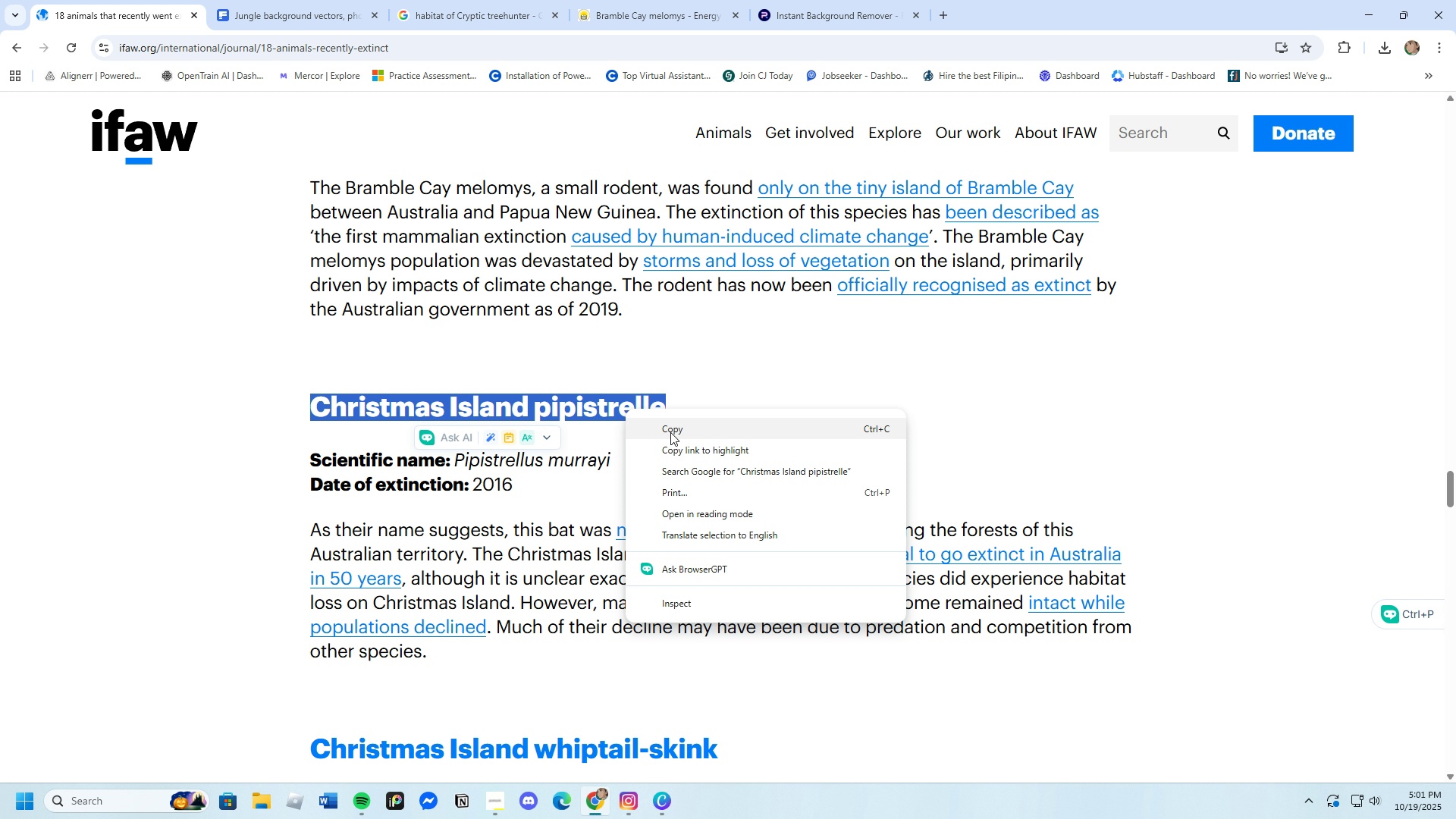 
left_click([670, 430])
 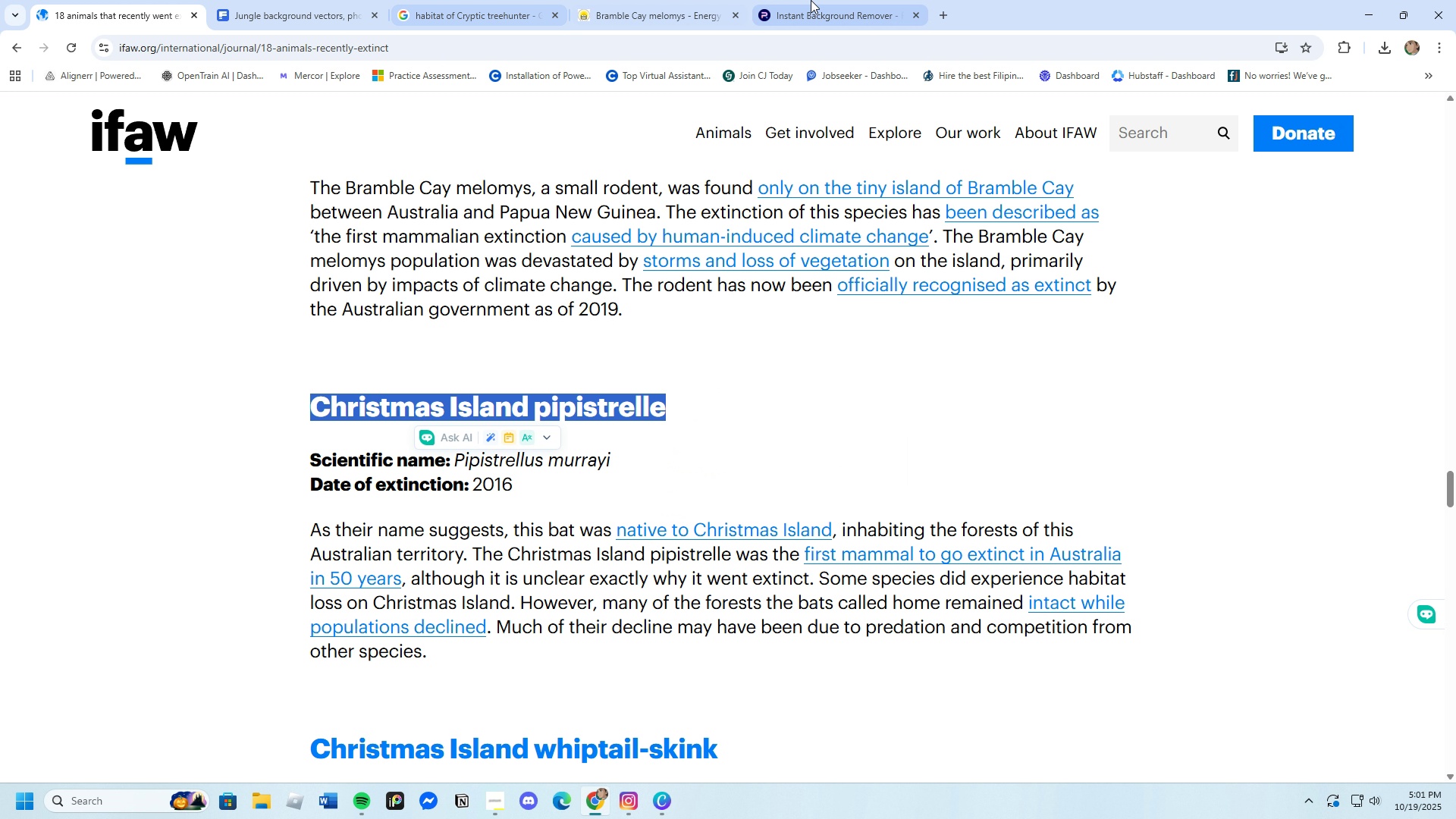 
left_click([628, 0])
 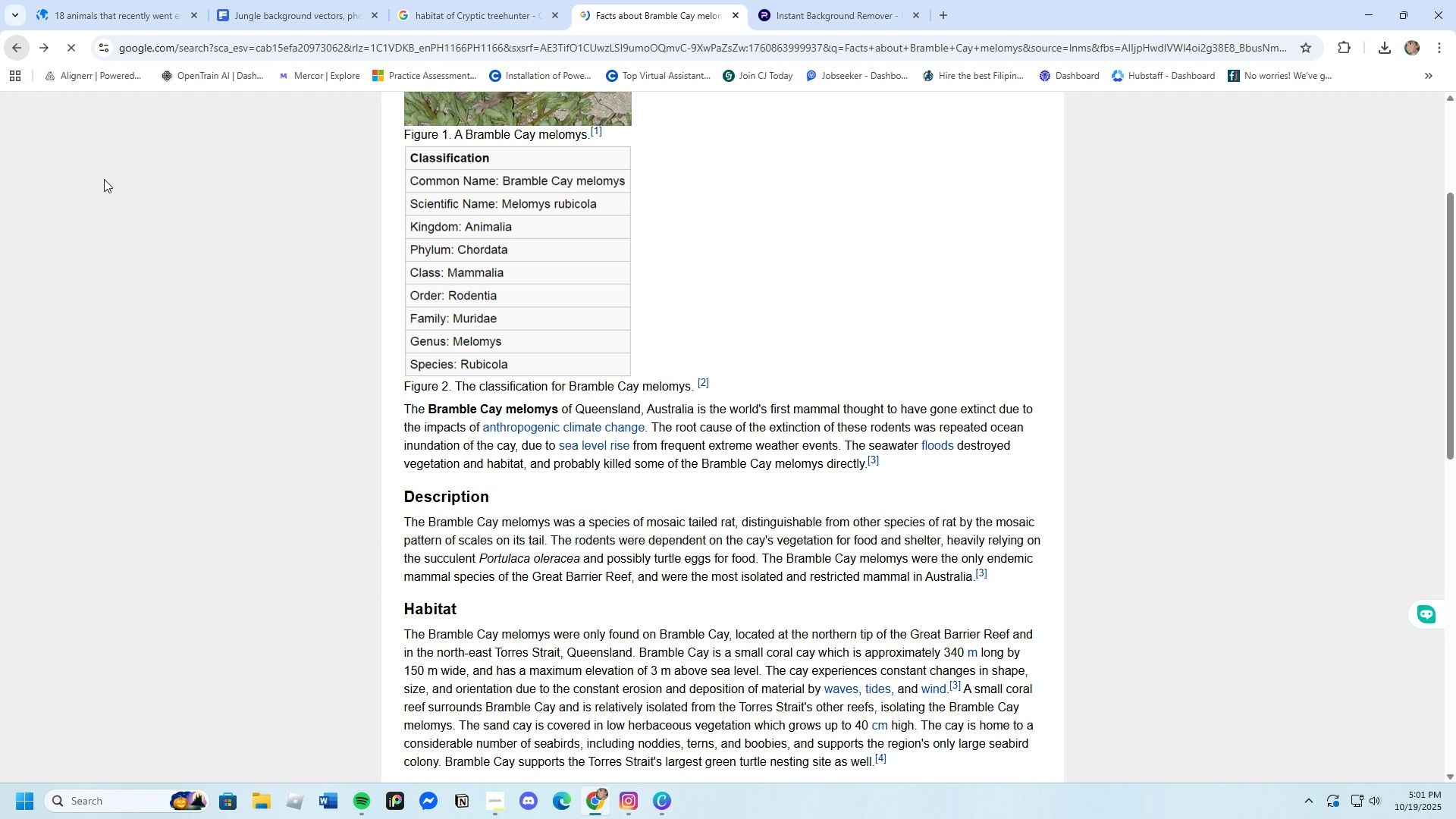 
scroll: coordinate [211, 350], scroll_direction: up, amount: 10.0
 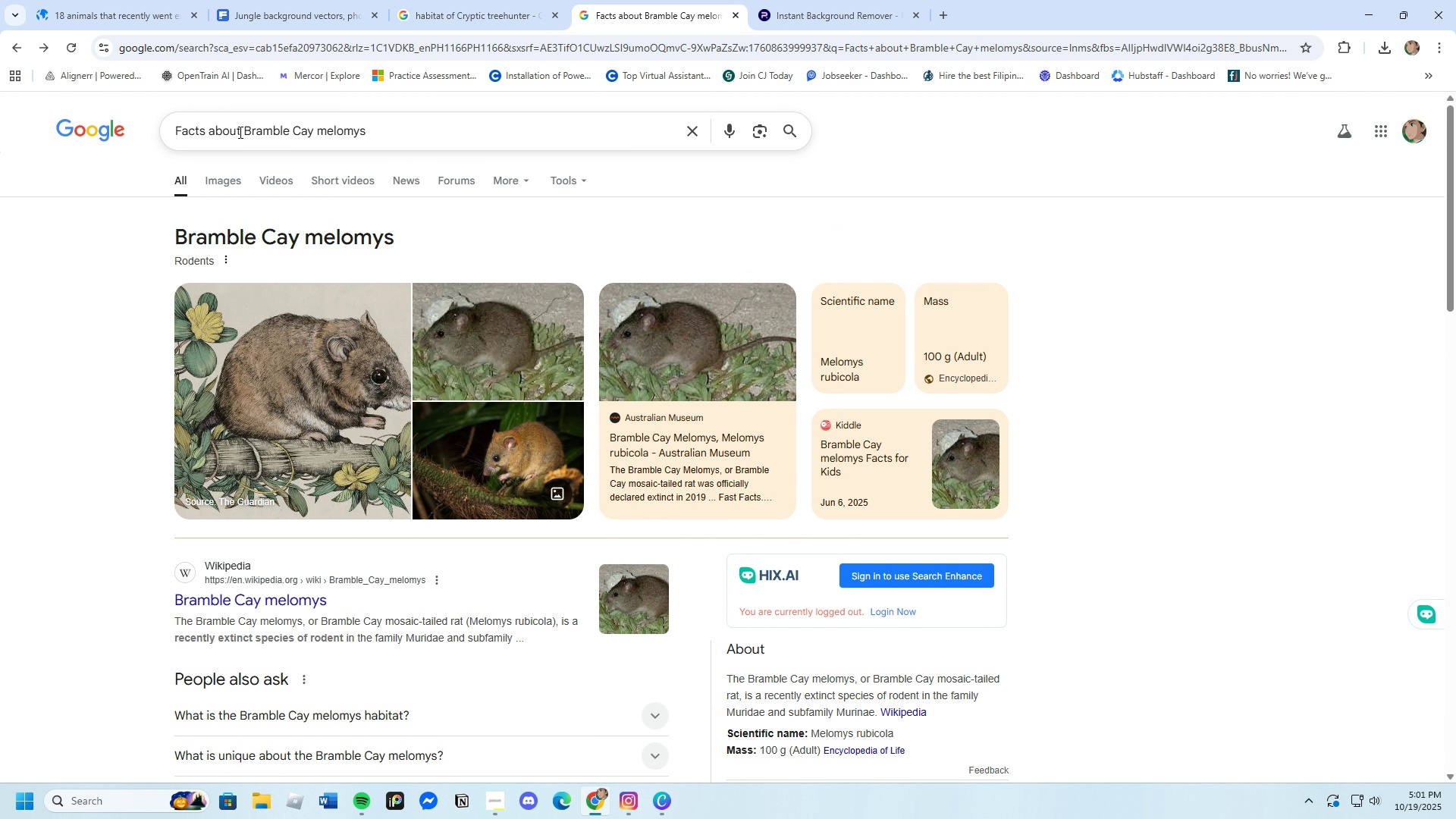 
left_click_drag(start_coordinate=[241, 127], to_coordinate=[378, 131])
 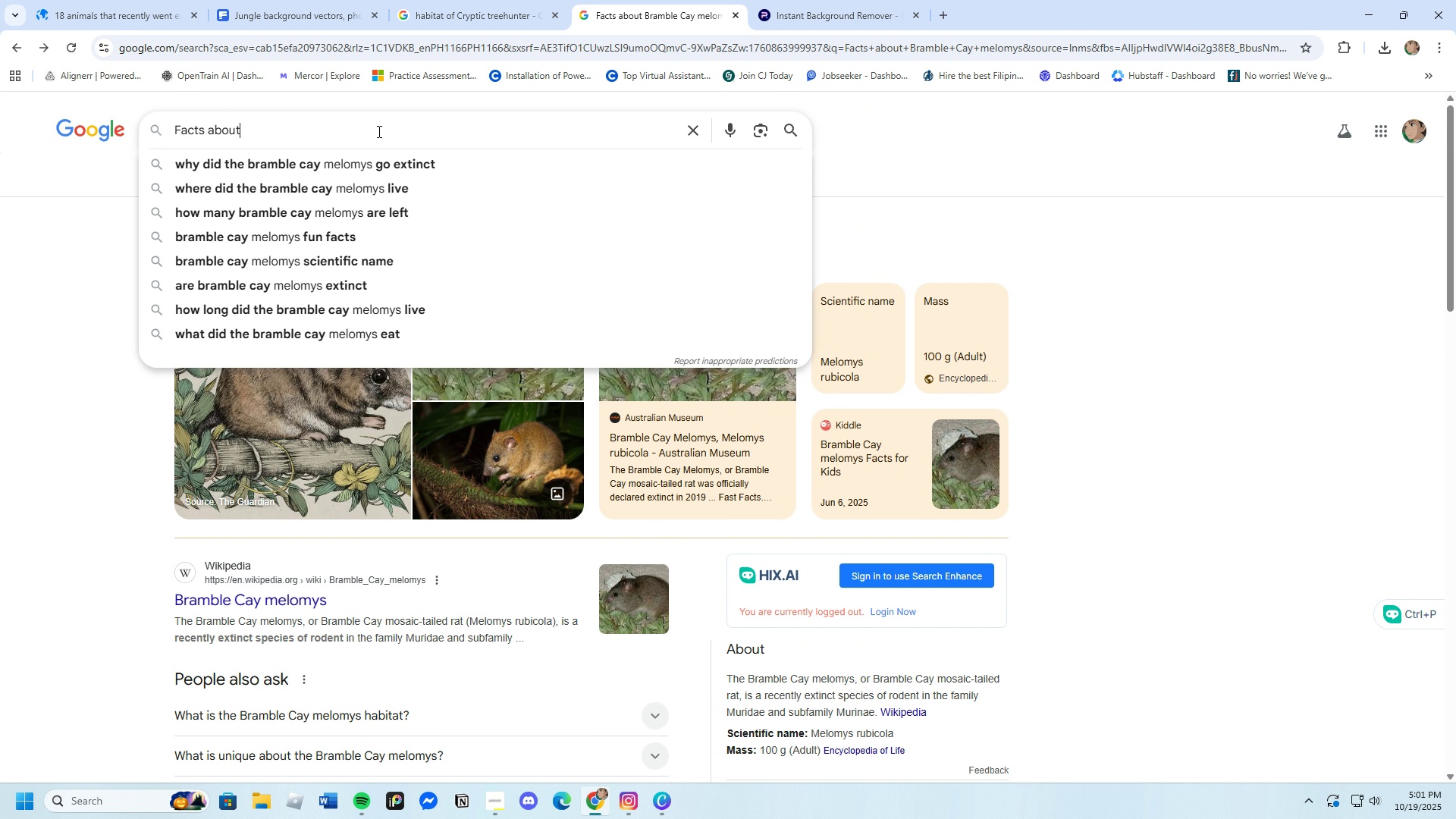 
key(Backspace)
 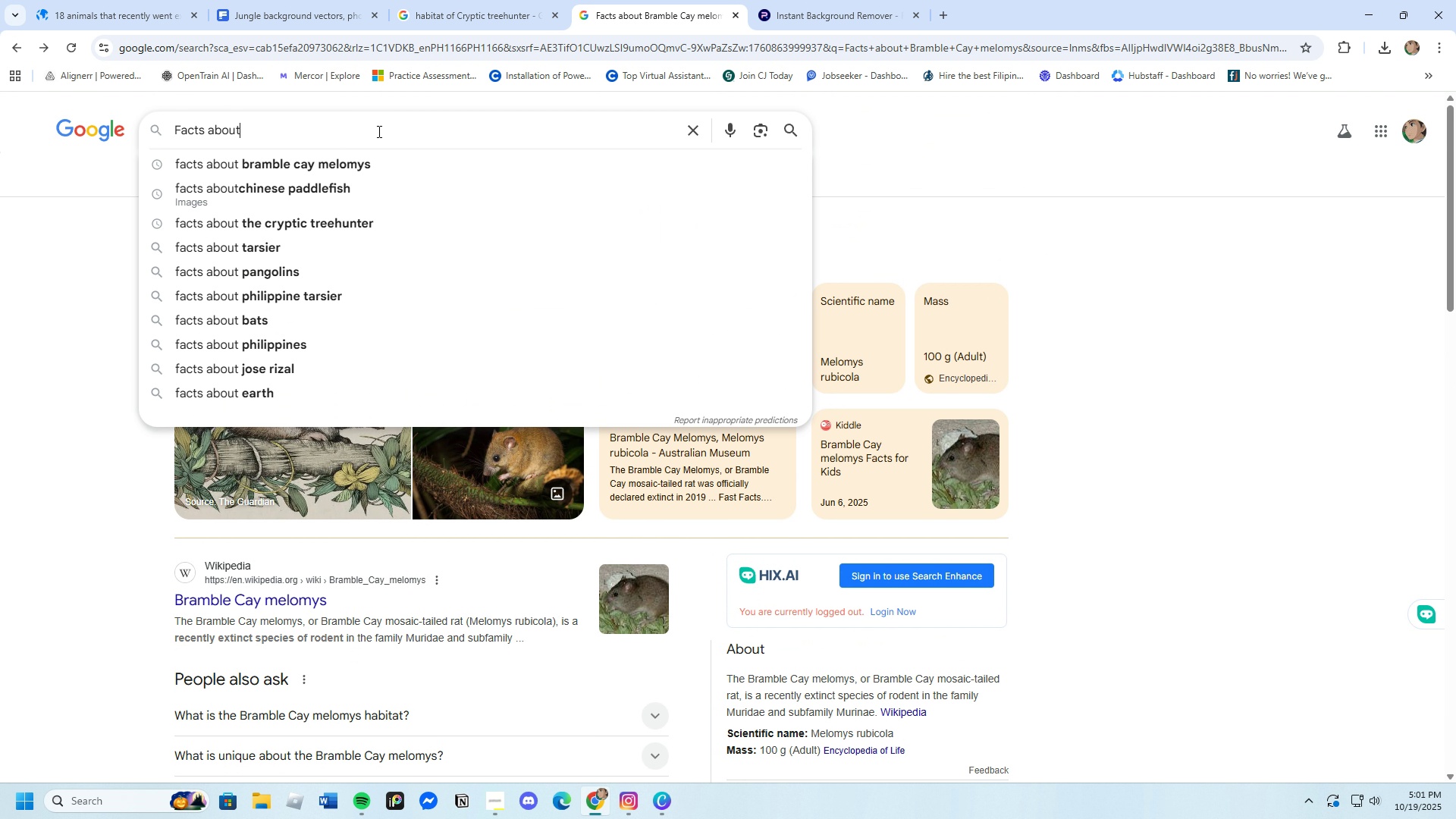 
key(Control+V)
 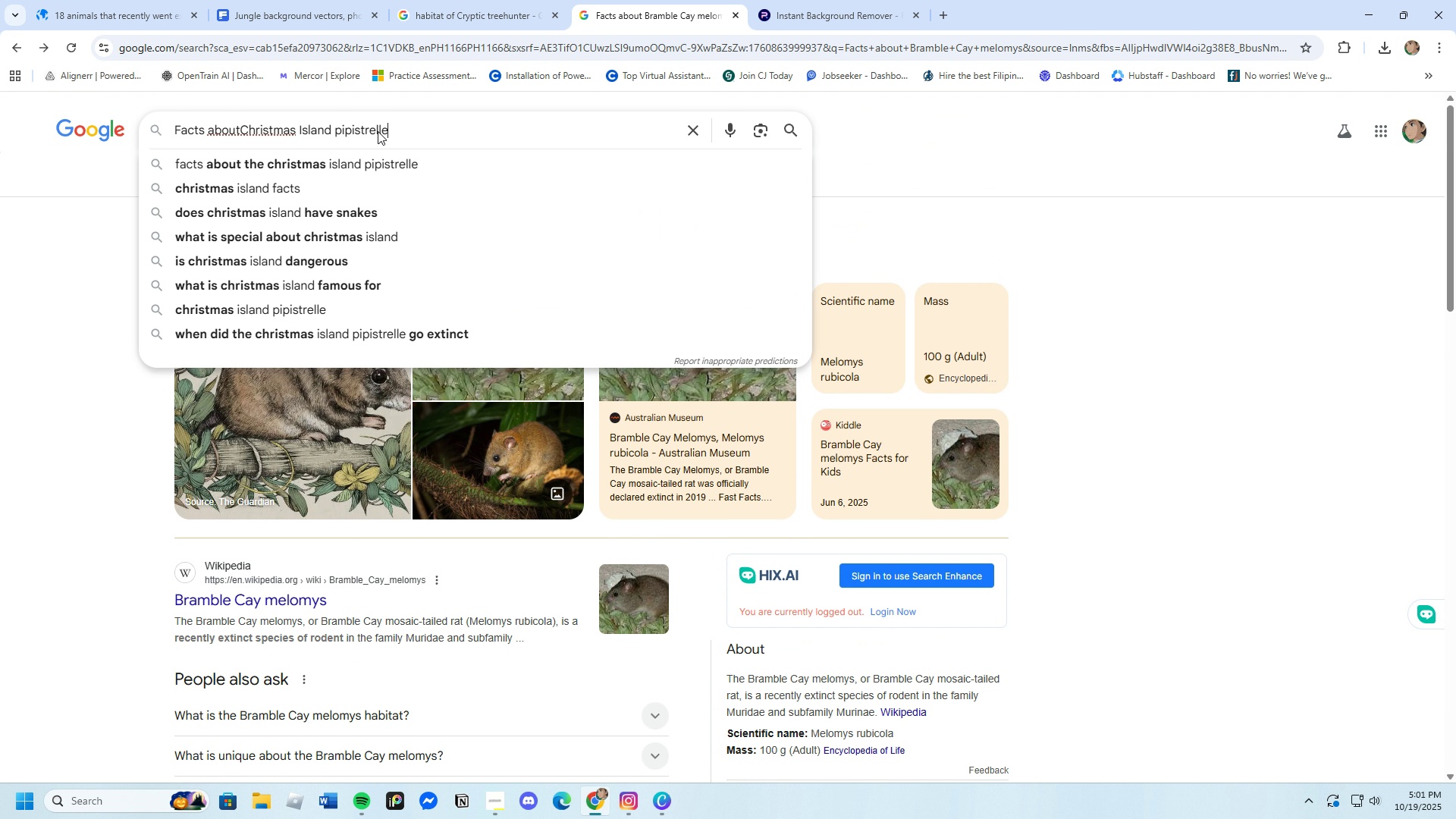 
key(Enter)
 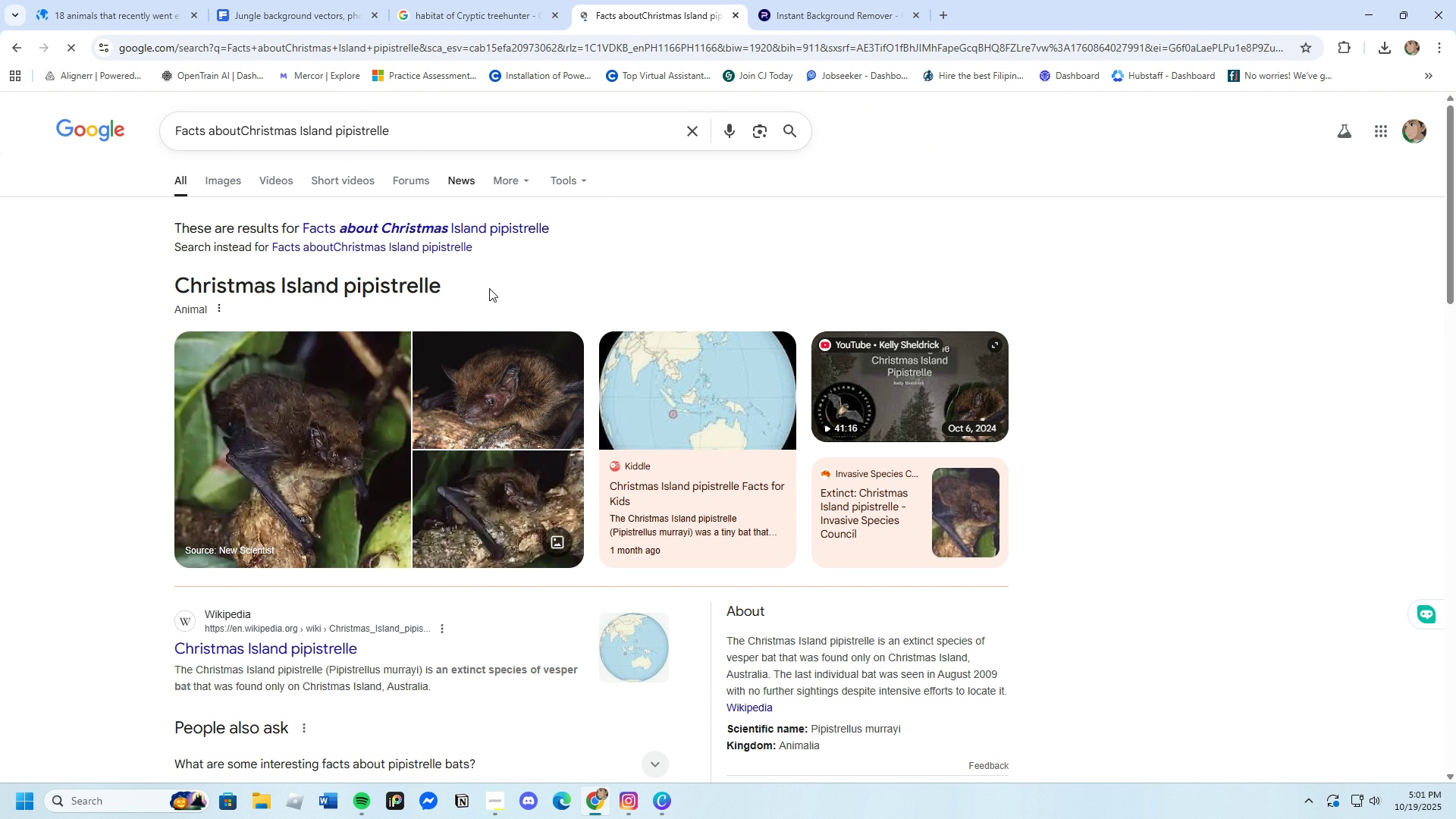 
scroll: coordinate [464, 516], scroll_direction: down, amount: 2.0
 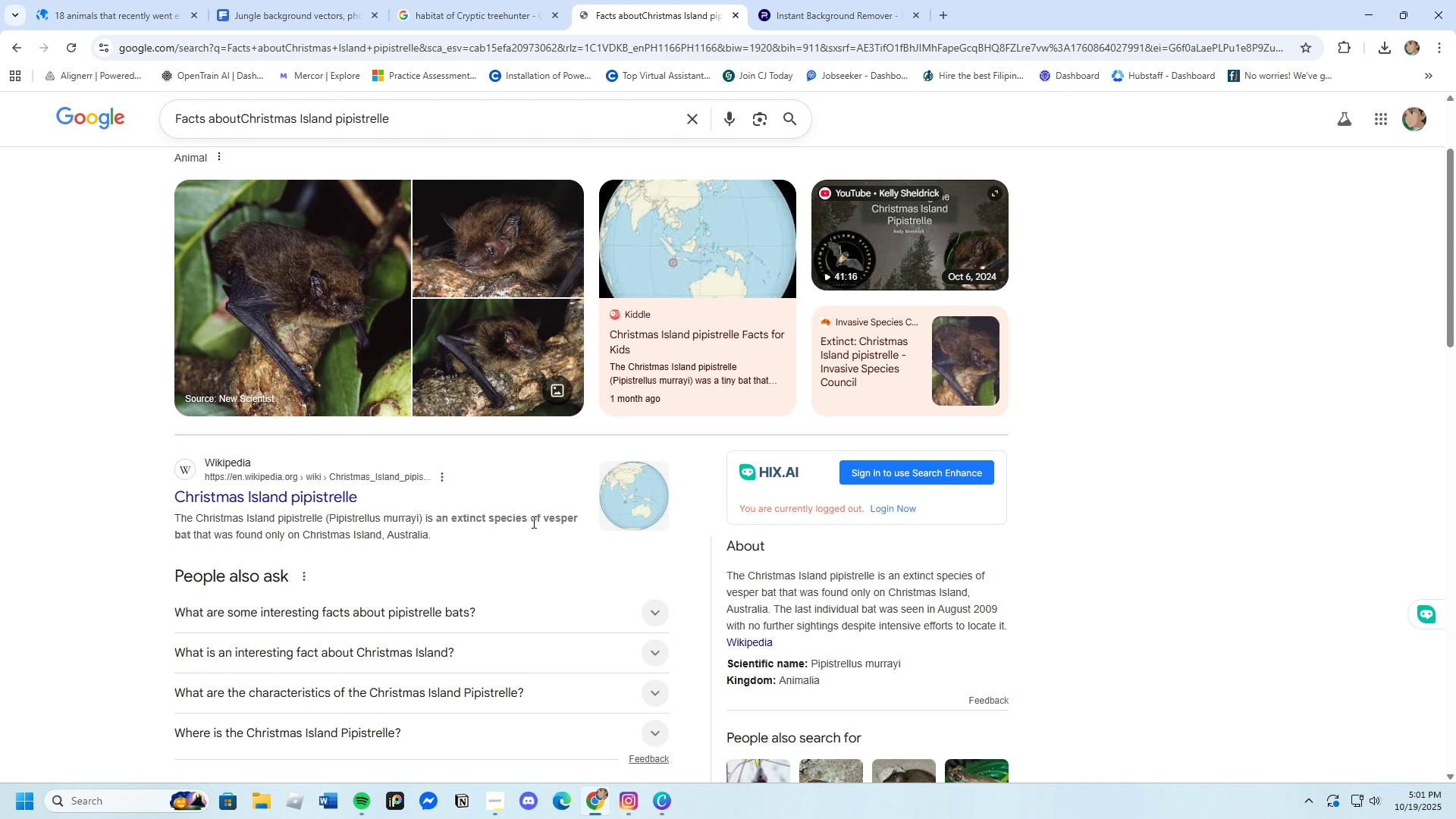 
scroll: coordinate [484, 479], scroll_direction: up, amount: 3.0
 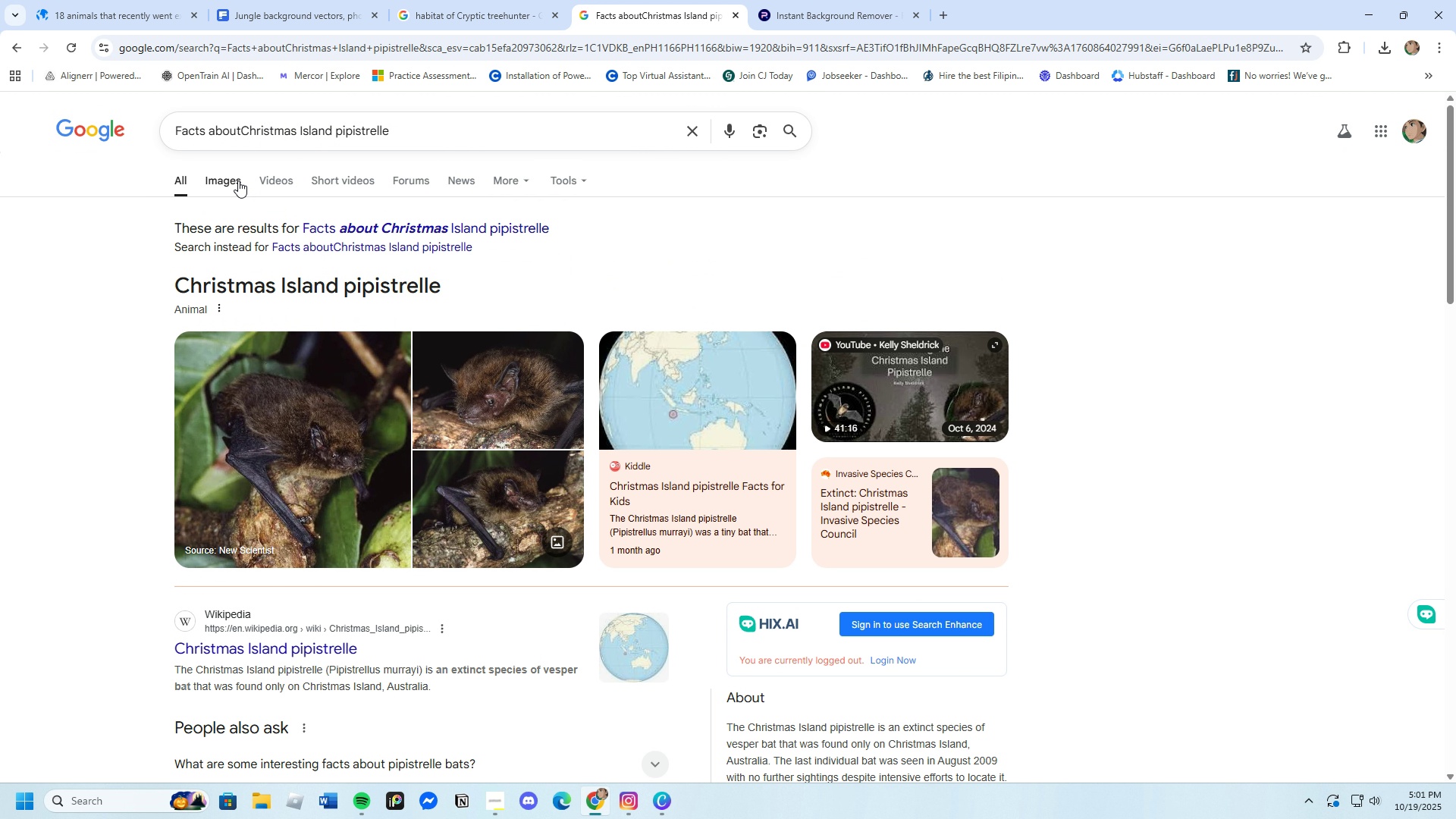 
left_click([235, 176])
 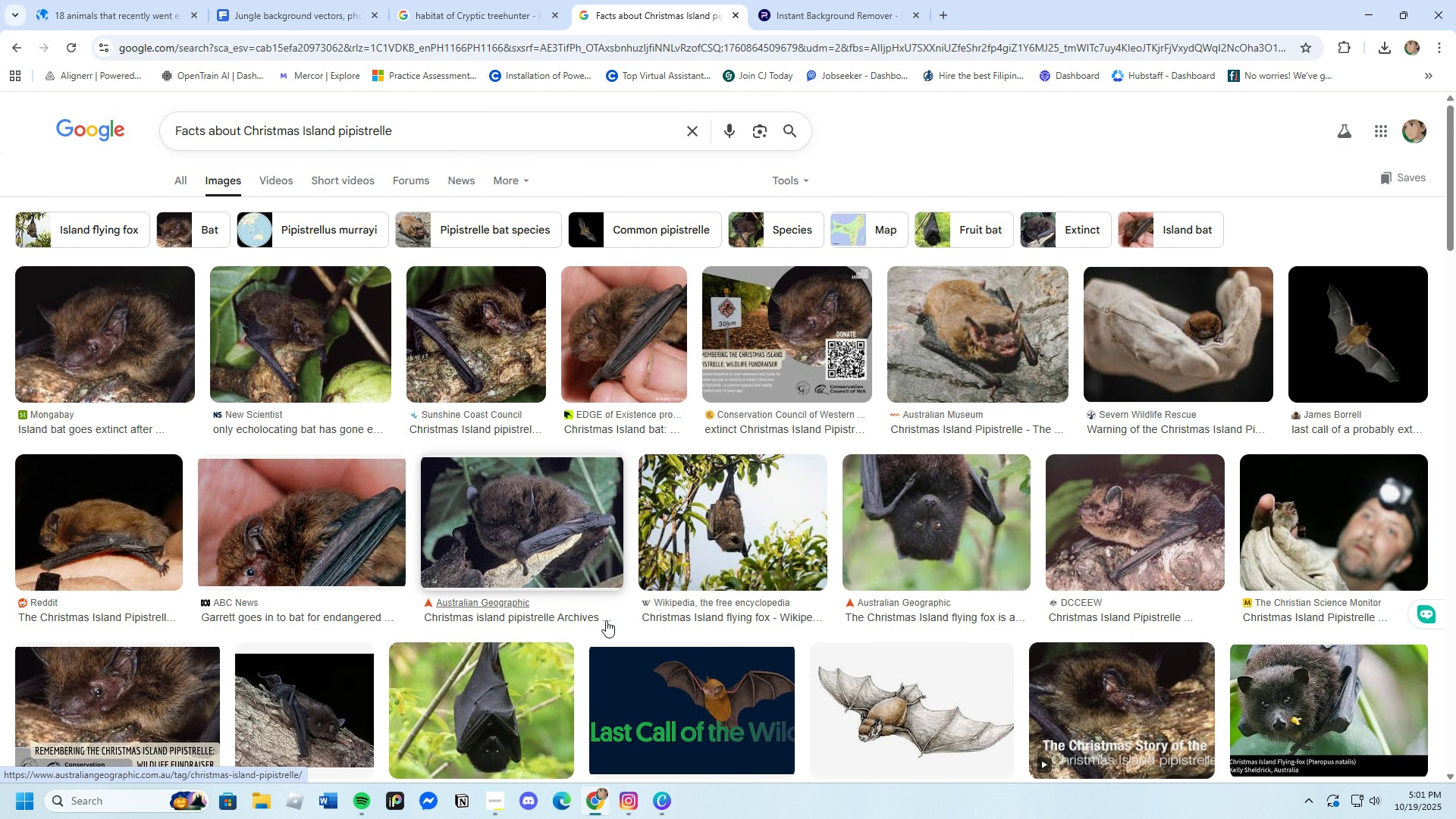 
scroll: coordinate [606, 612], scroll_direction: down, amount: 3.0
 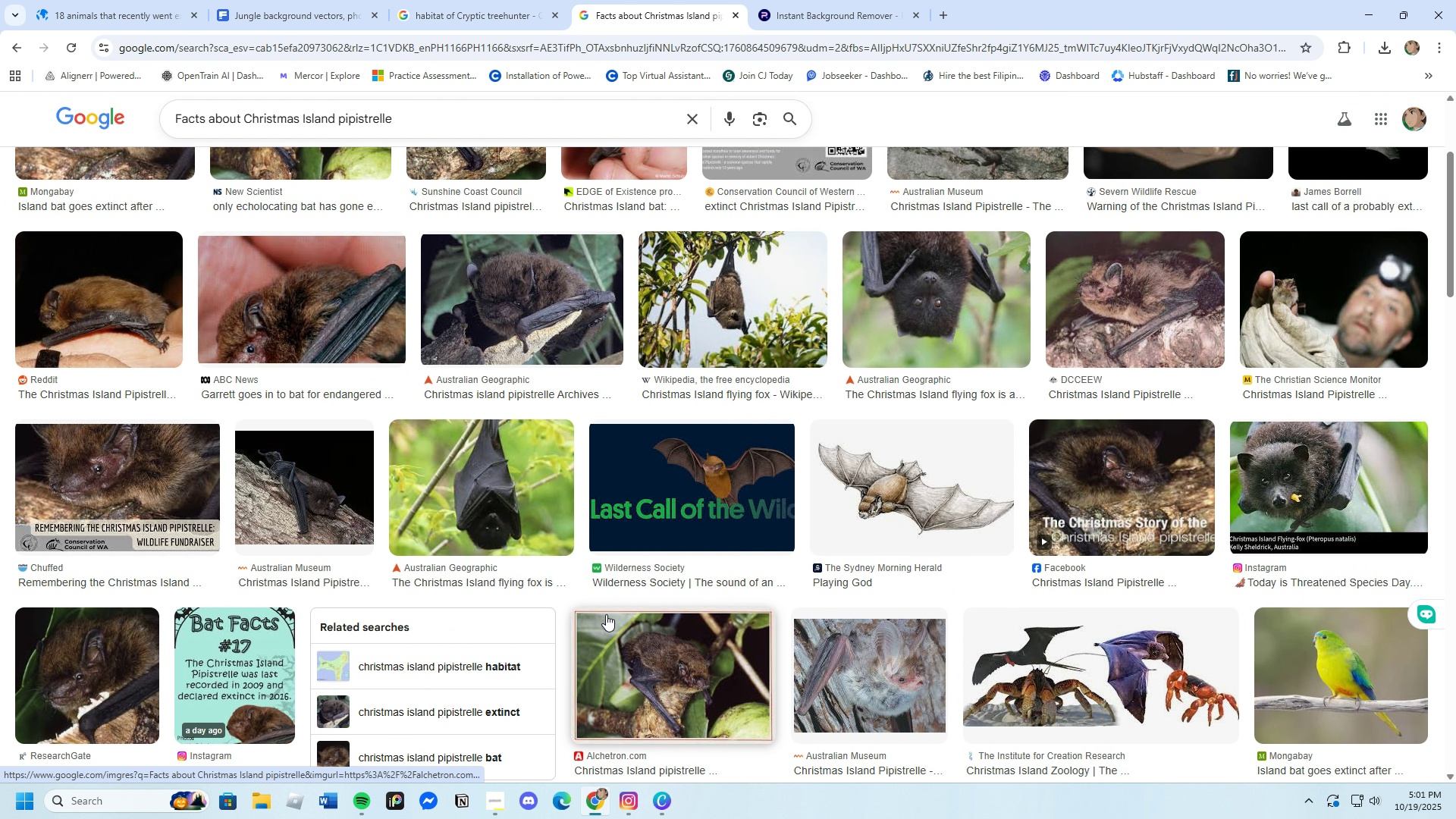 
scroll: coordinate [606, 614], scroll_direction: up, amount: 3.0
 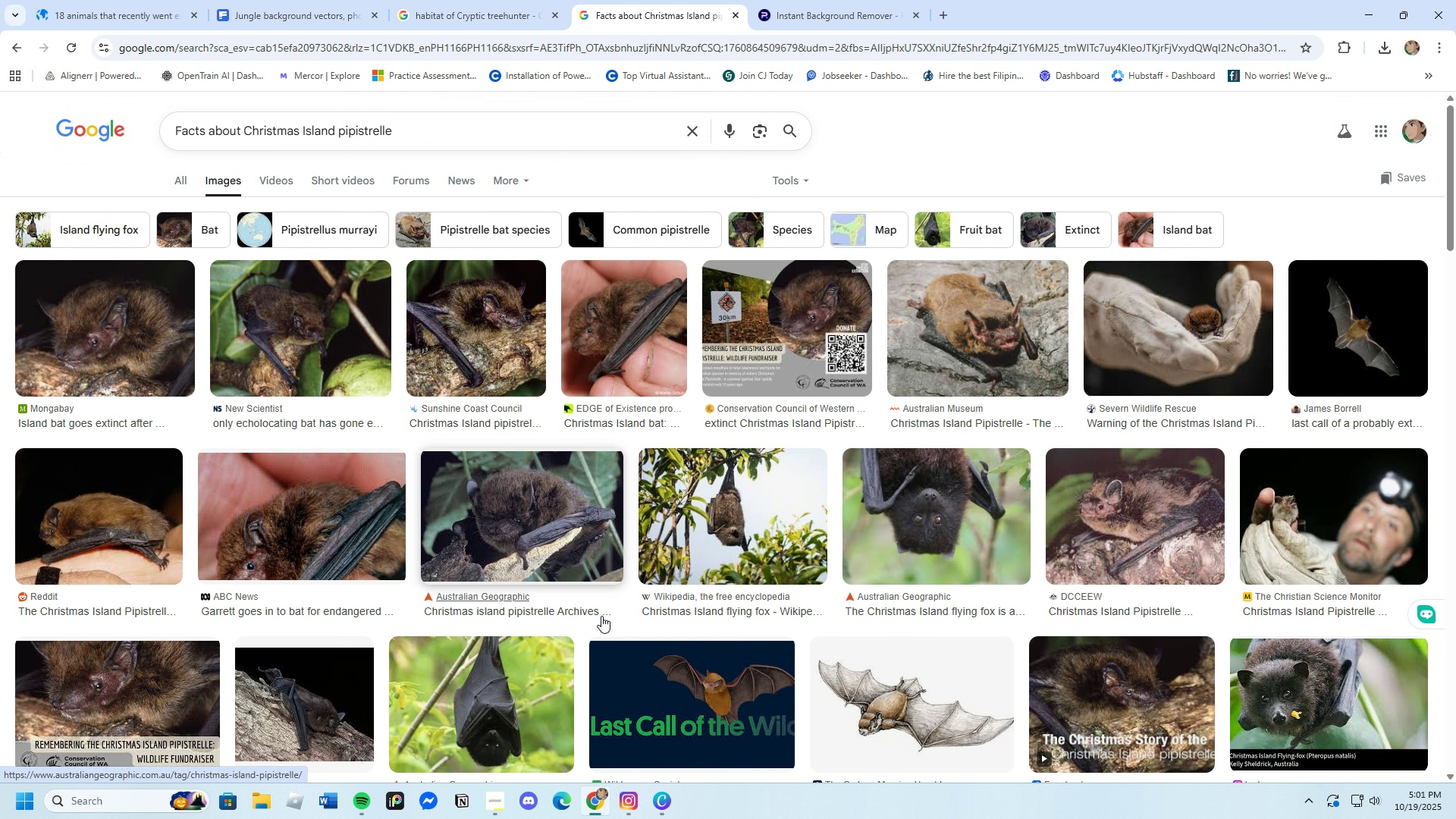 
scroll: coordinate [595, 619], scroll_direction: down, amount: 20.0
 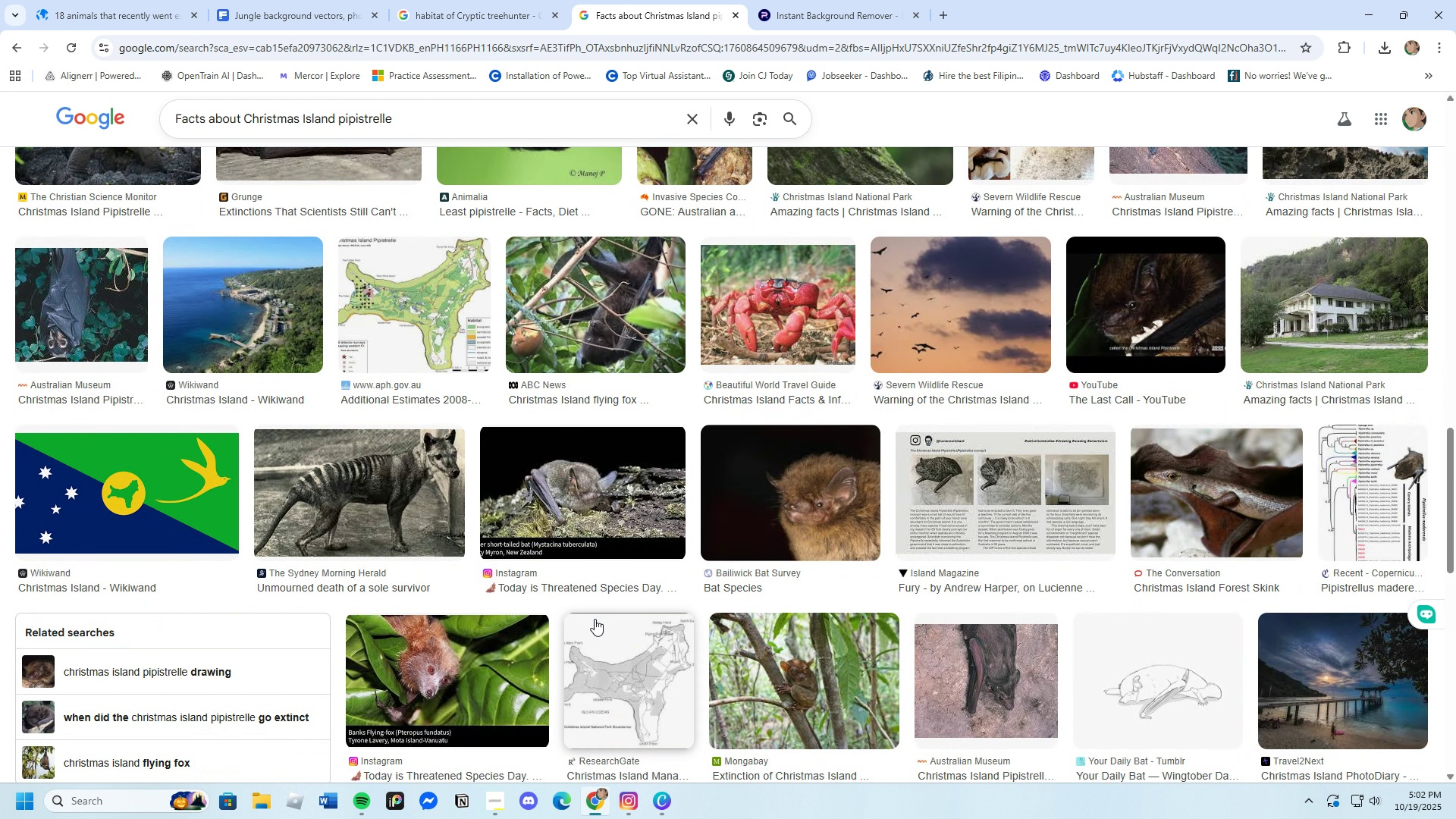 
scroll: coordinate [595, 619], scroll_direction: down, amount: 8.0
 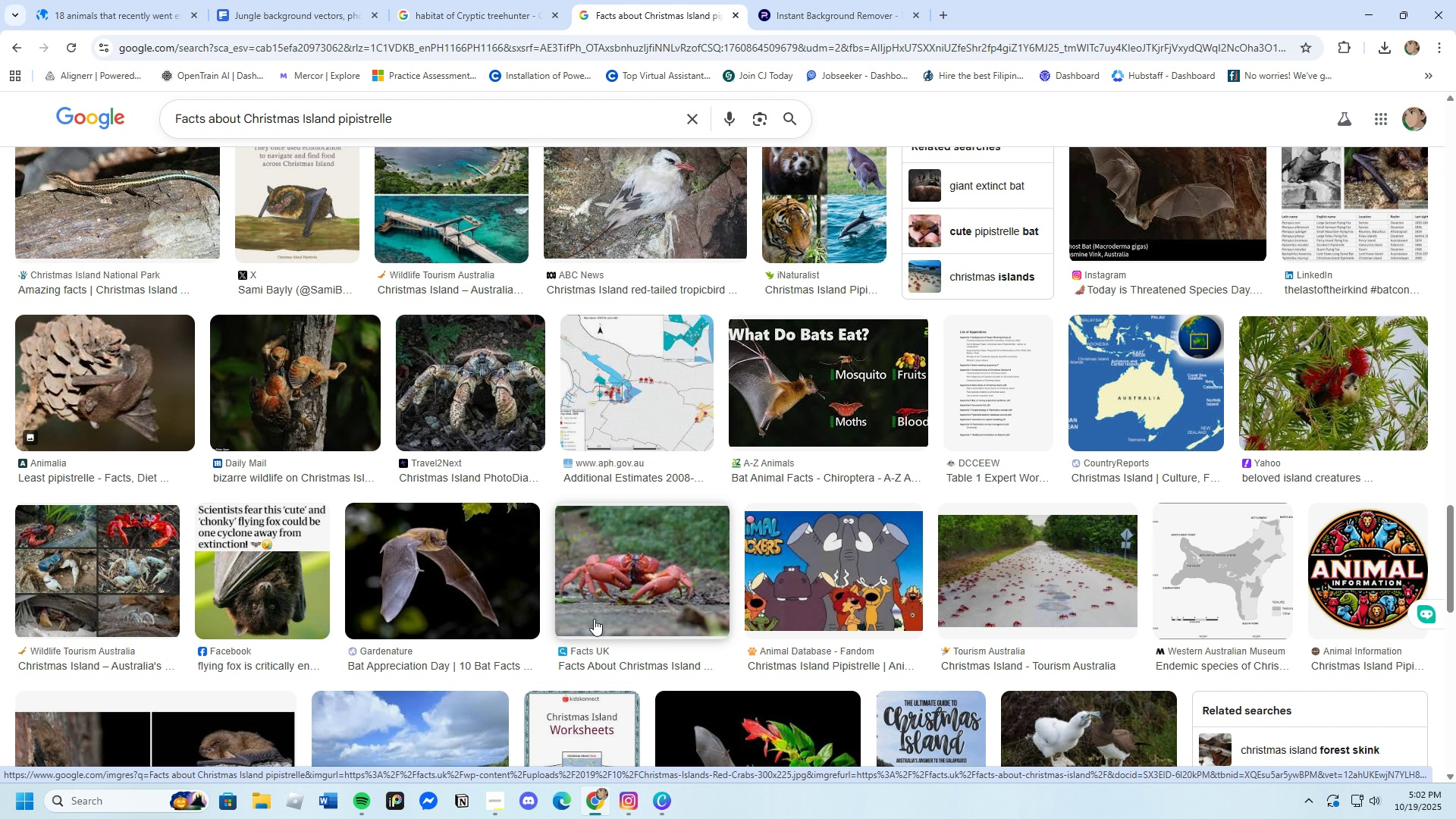 
scroll: coordinate [588, 618], scroll_direction: up, amount: 21.0
 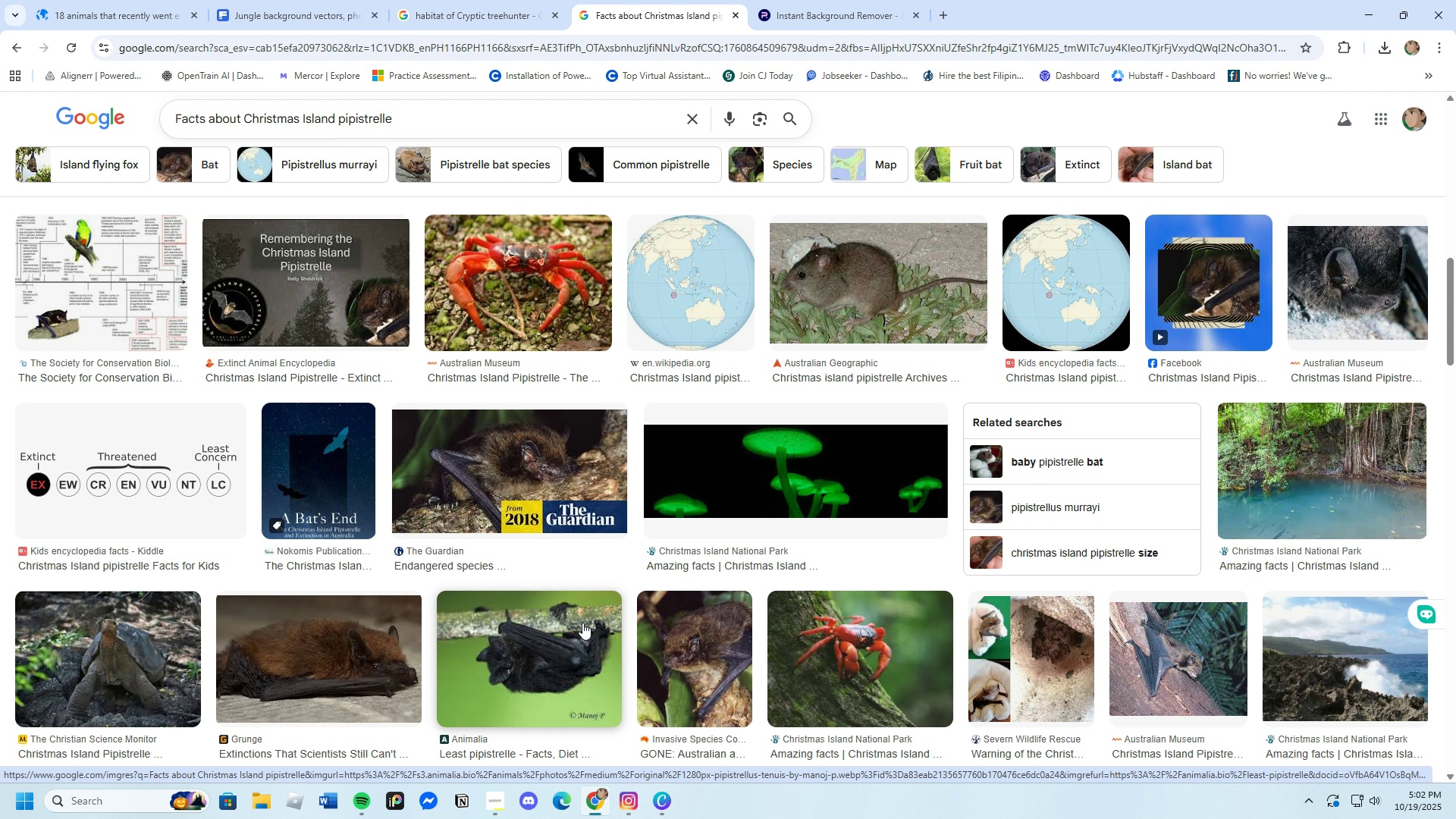 
scroll: coordinate [560, 646], scroll_direction: down, amount: 7.0
 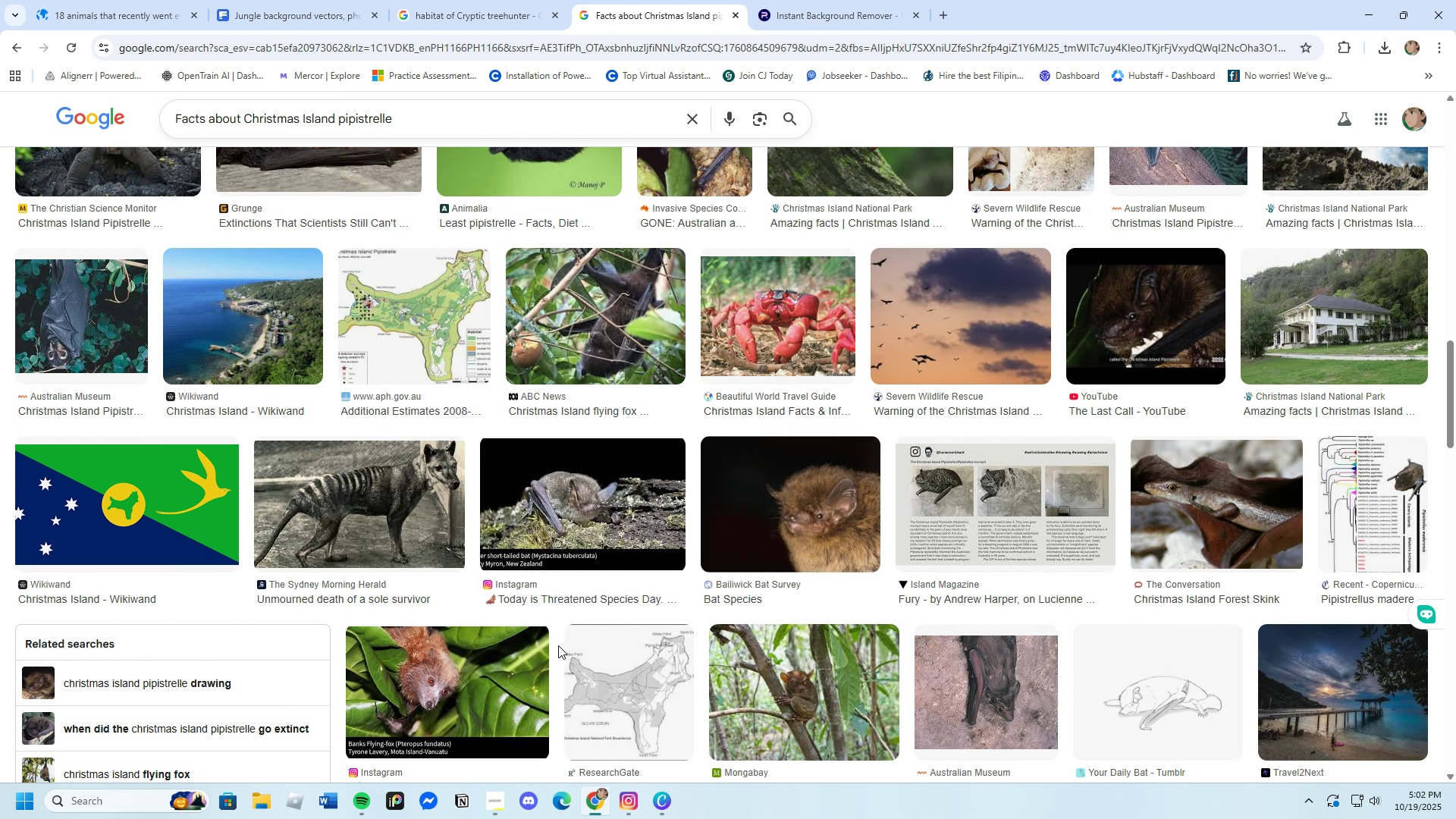 
scroll: coordinate [547, 629], scroll_direction: up, amount: 5.0
 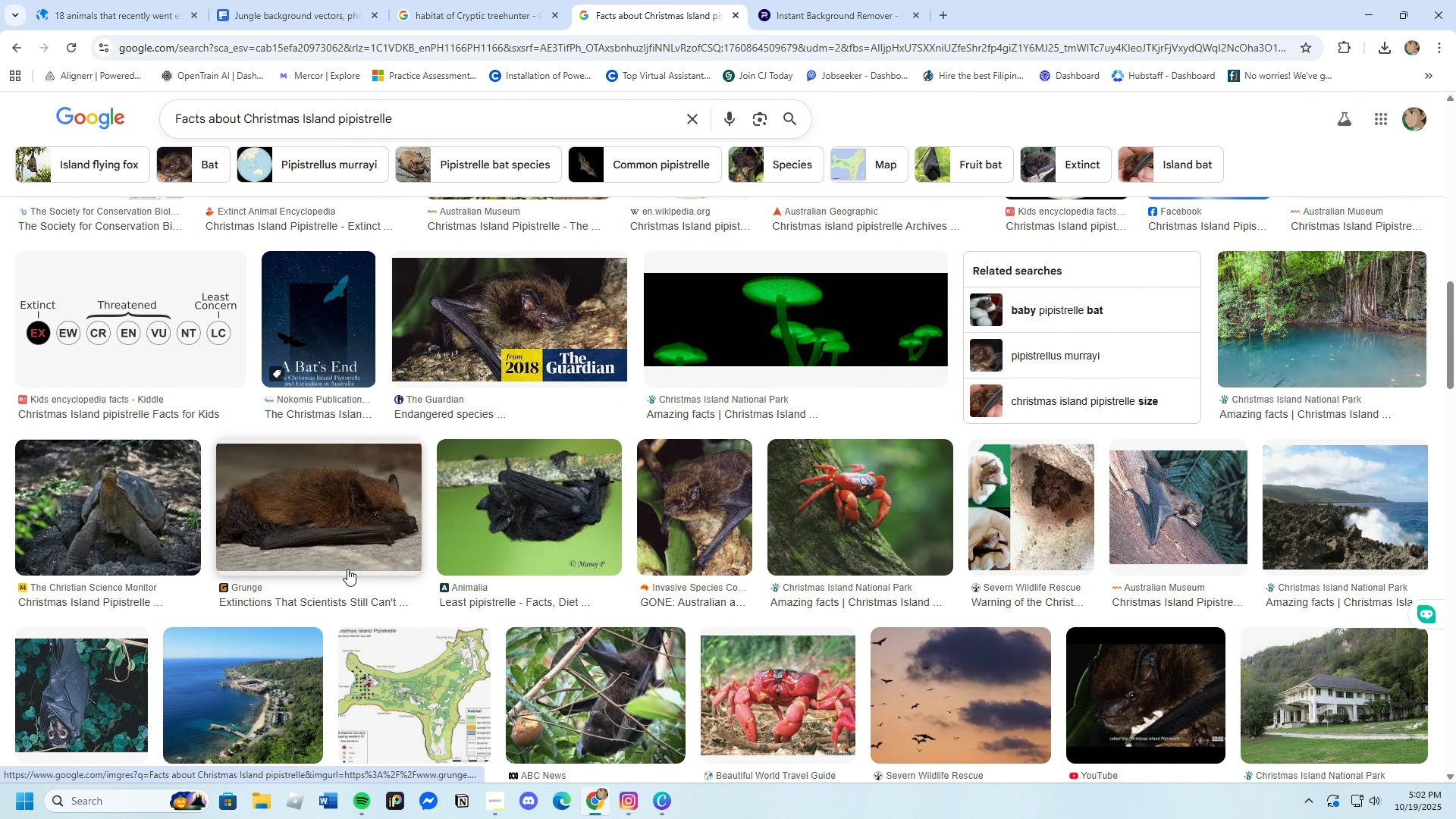 
mouse_move([354, 536])
 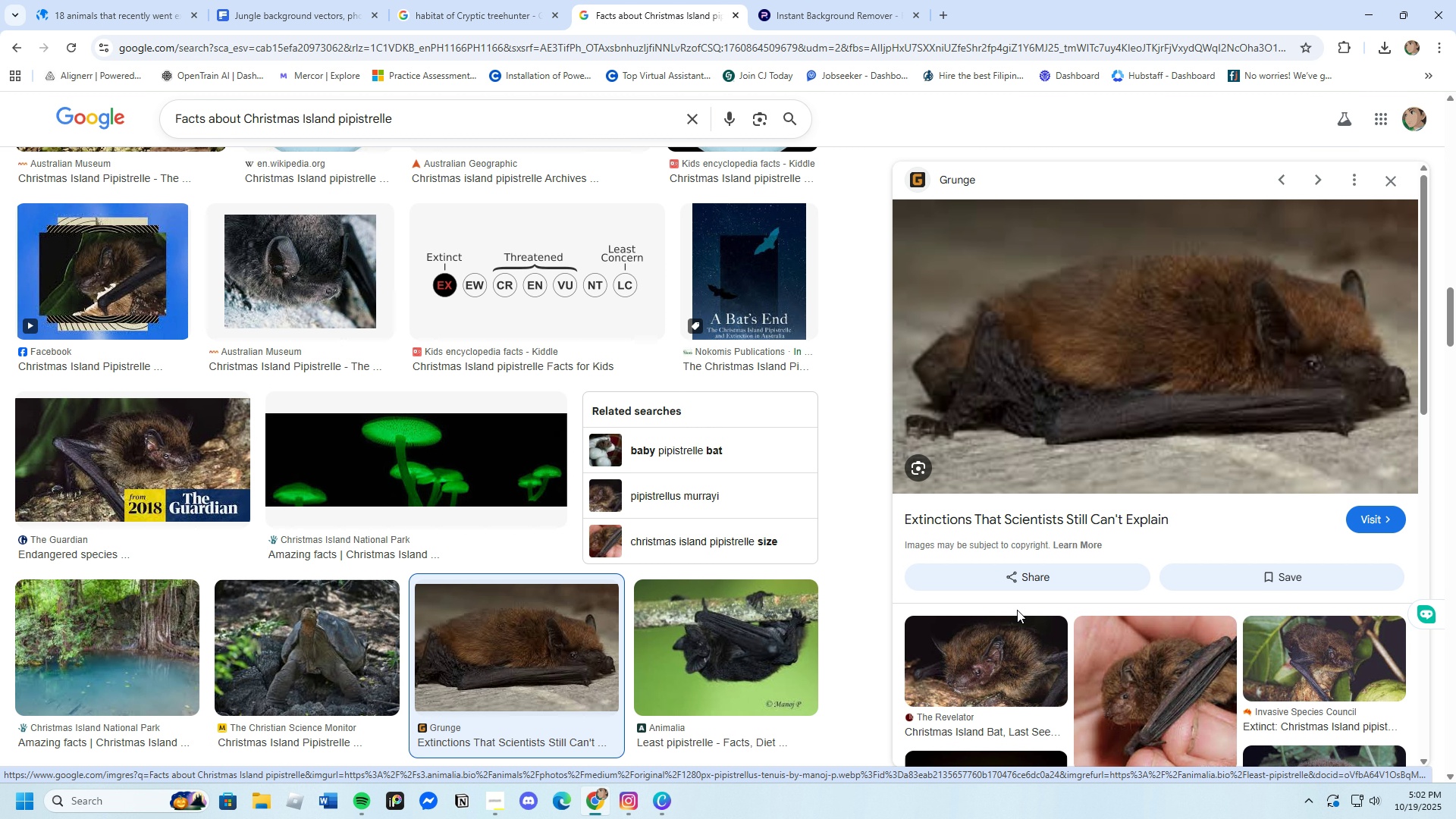 
scroll: coordinate [1017, 610], scroll_direction: down, amount: 4.0
 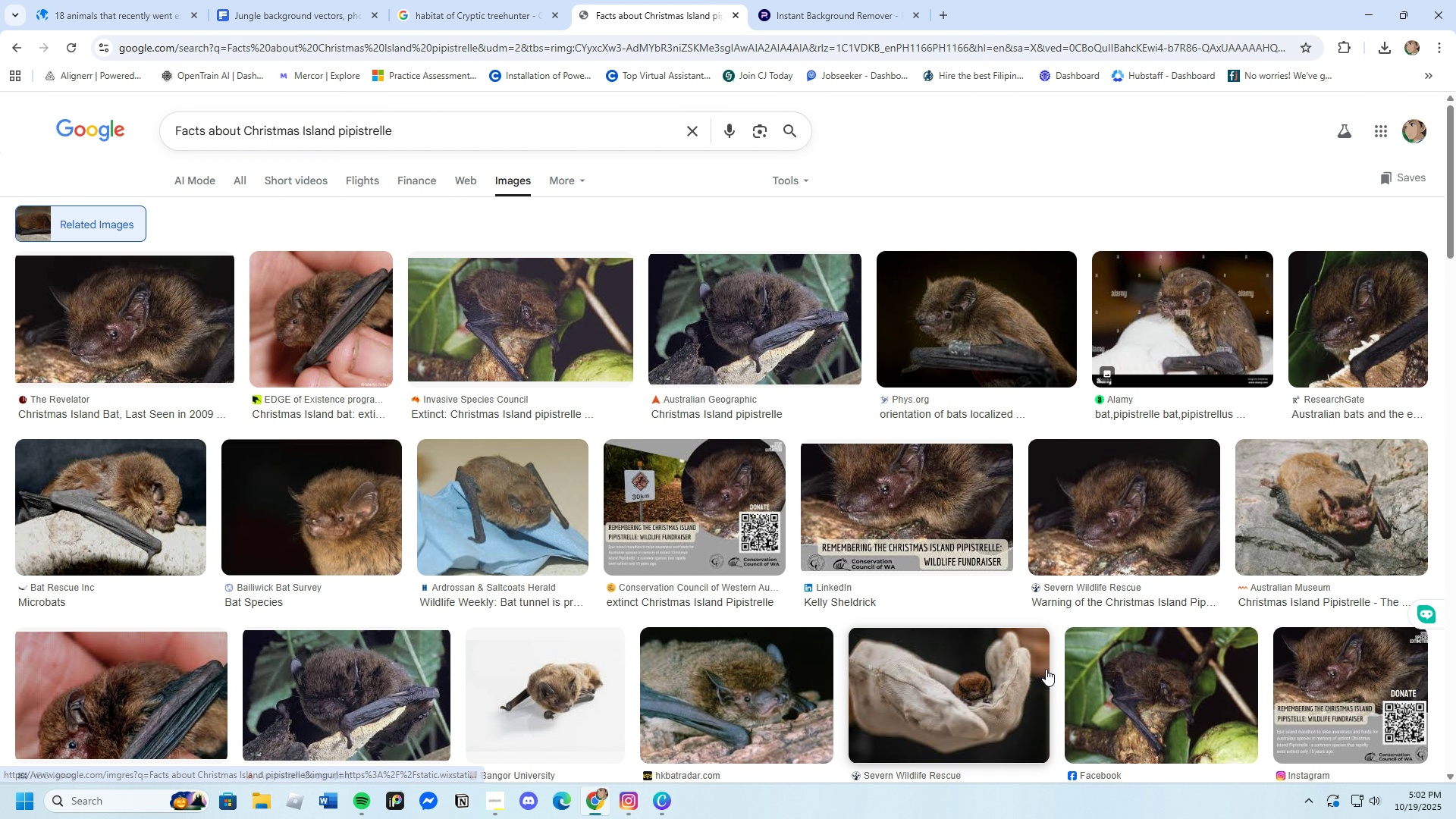 
wait(8.47)
 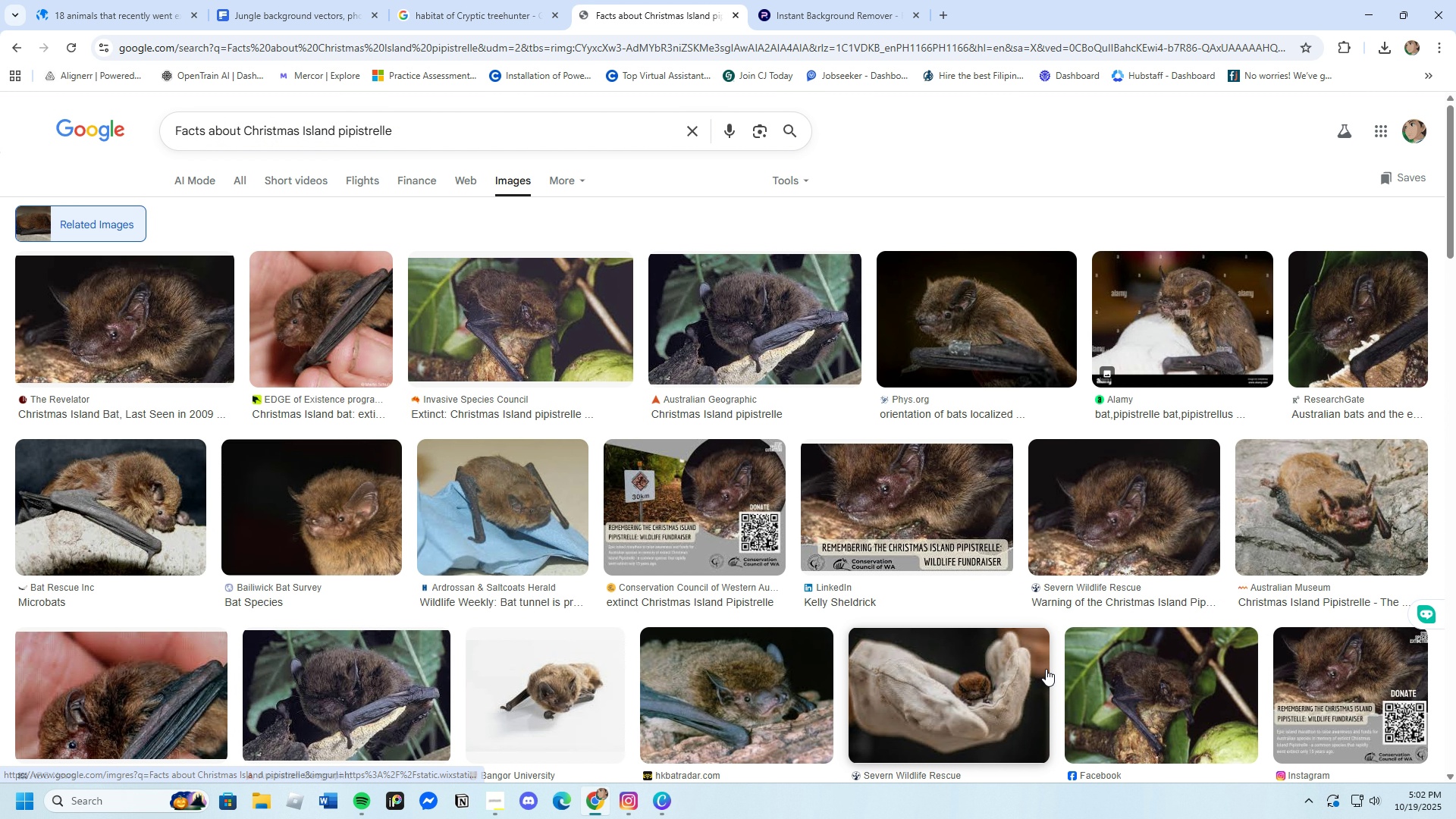 
scroll: coordinate [1071, 735], scroll_direction: down, amount: 10.0
 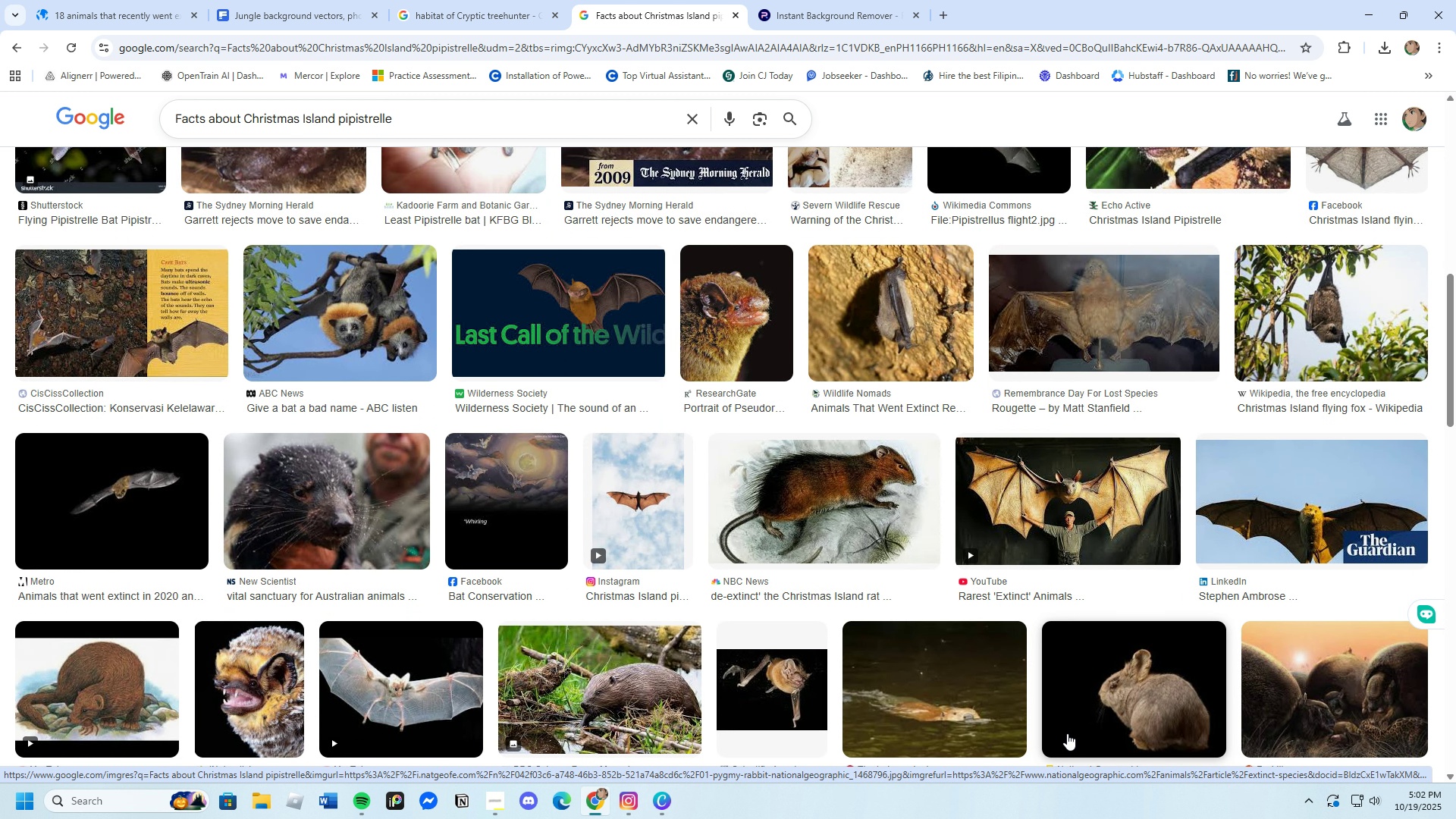 
scroll: coordinate [1065, 730], scroll_direction: up, amount: 9.0
 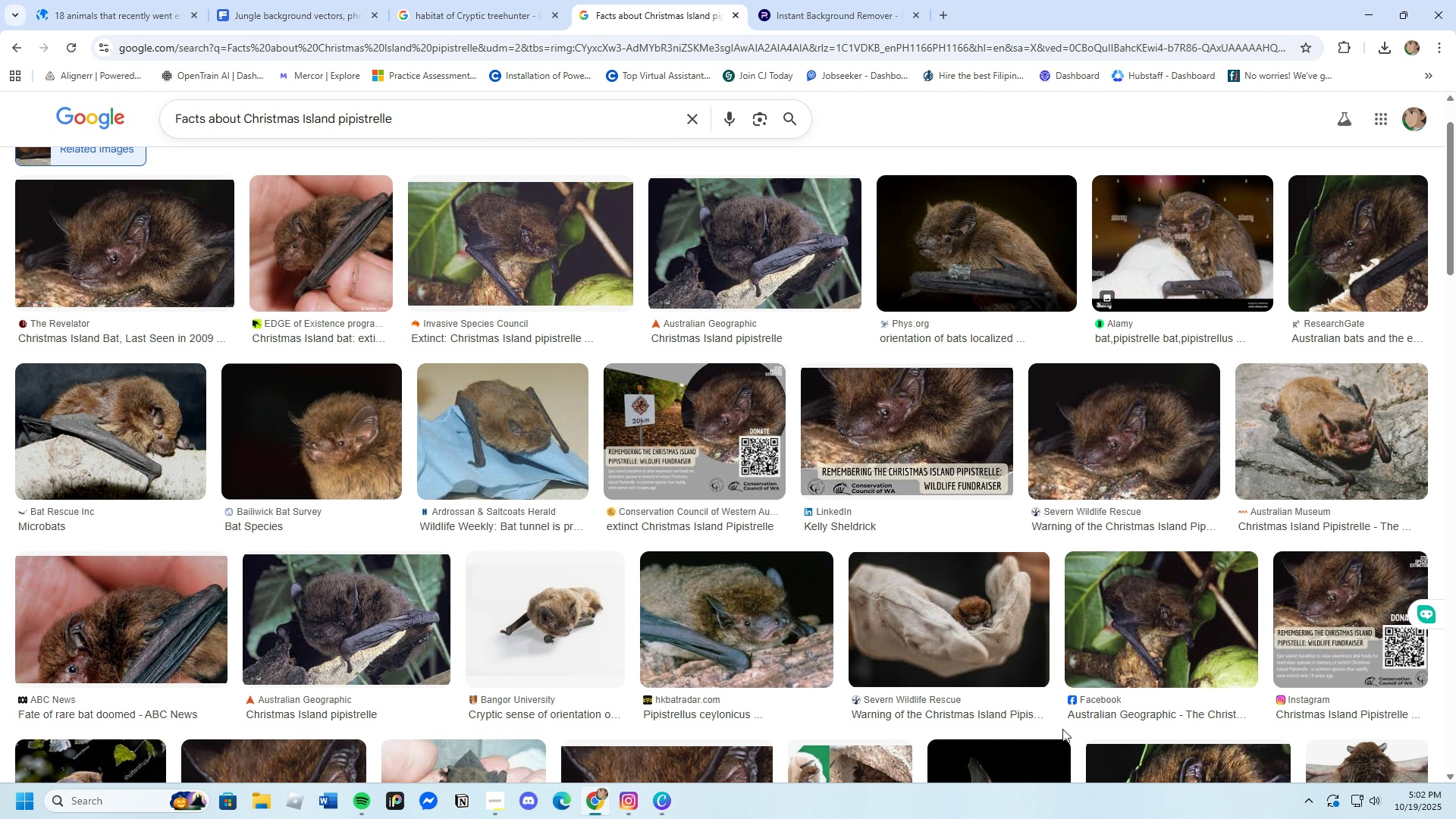 
wait(5.09)
 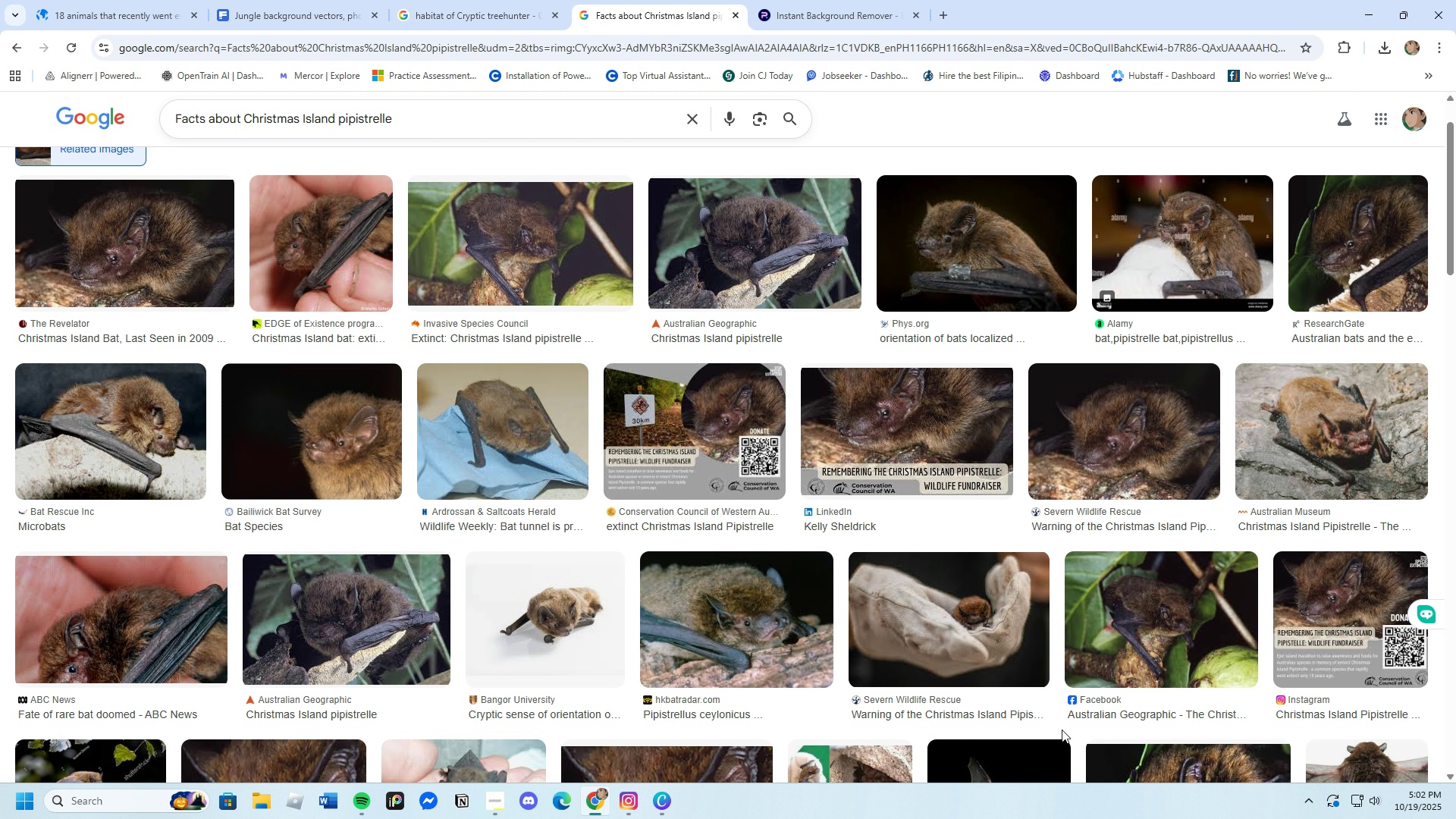 
left_click([1283, 441])
 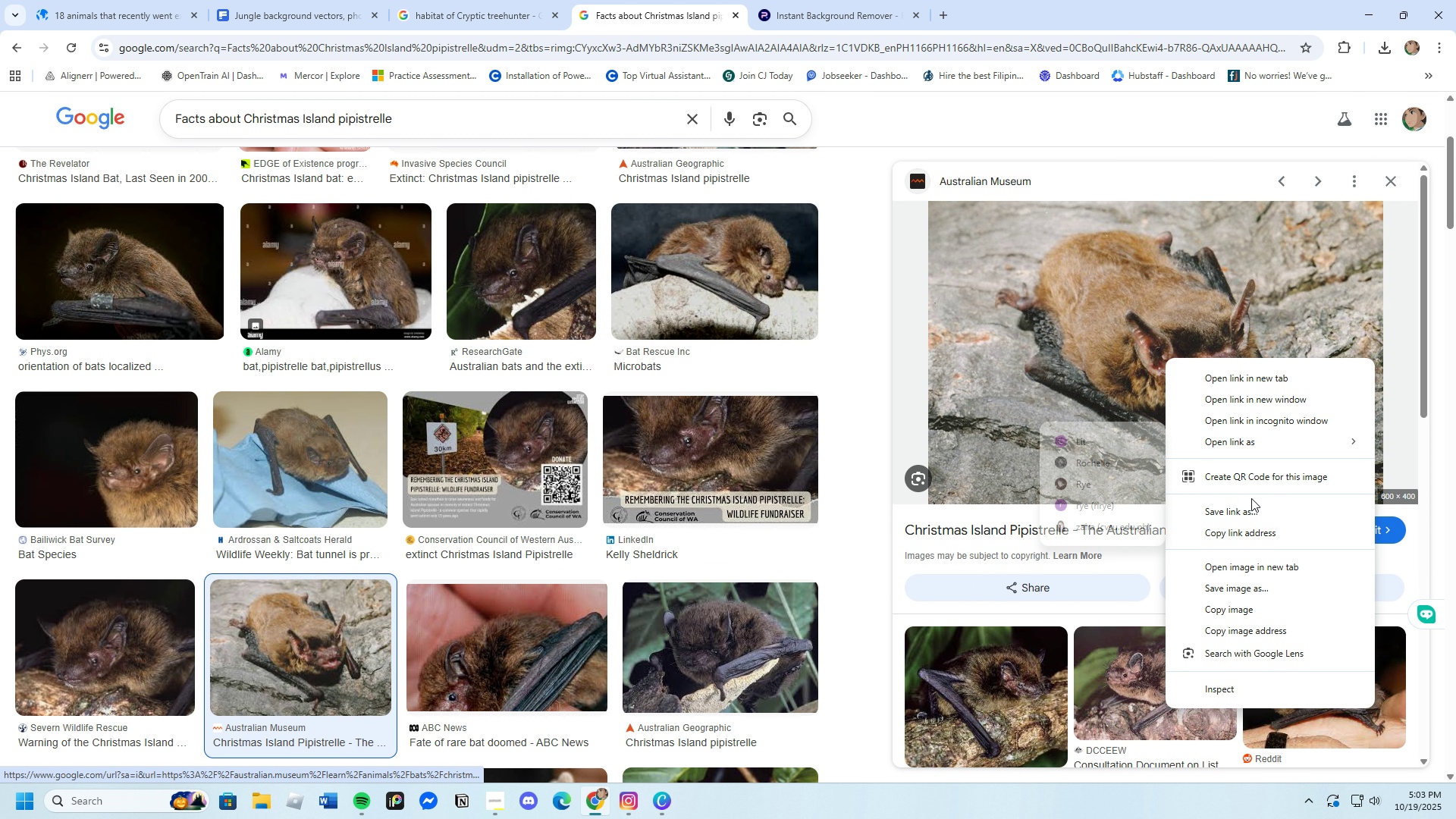 
left_click([1259, 589])
 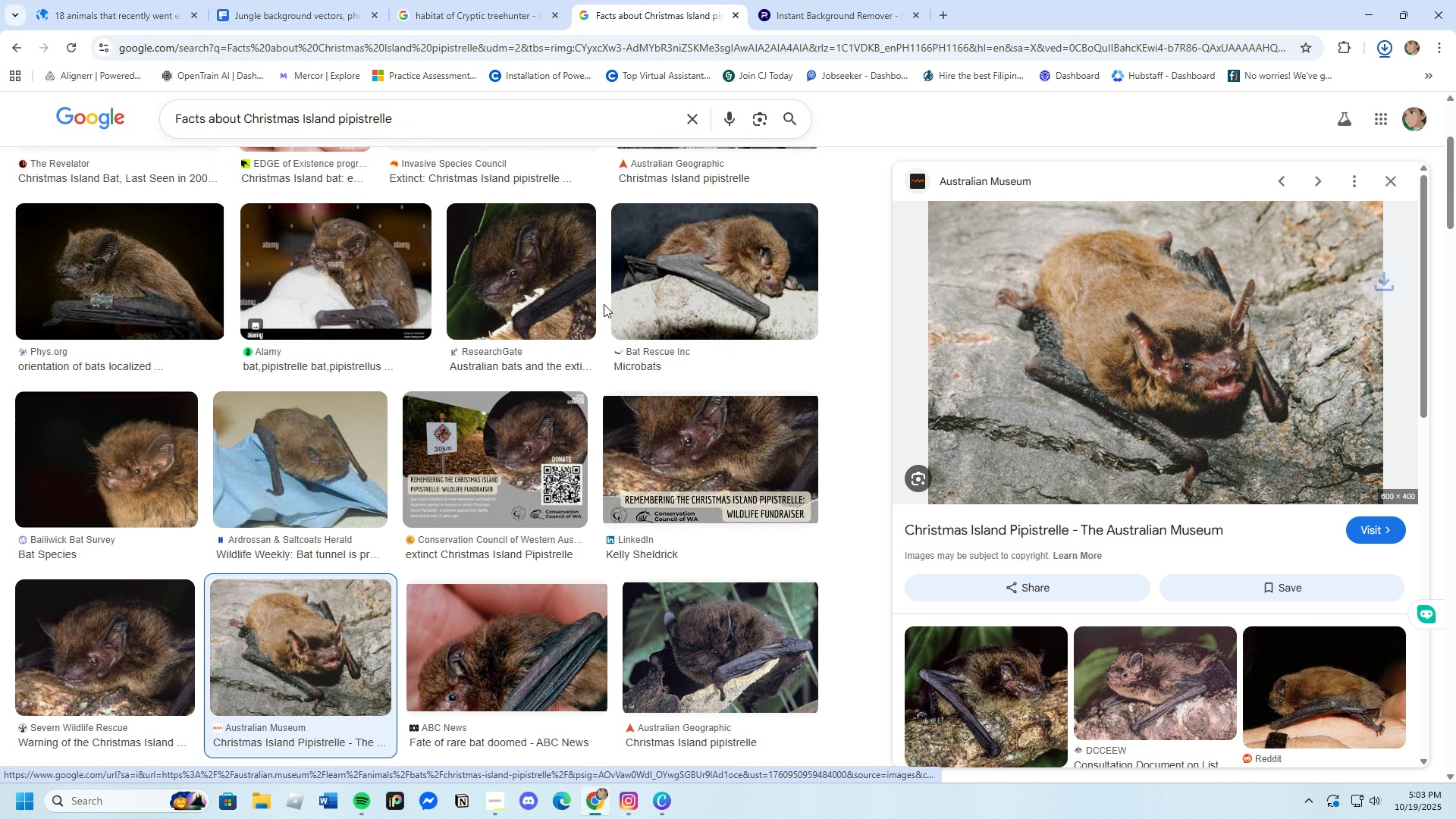 
left_click([828, 0])
 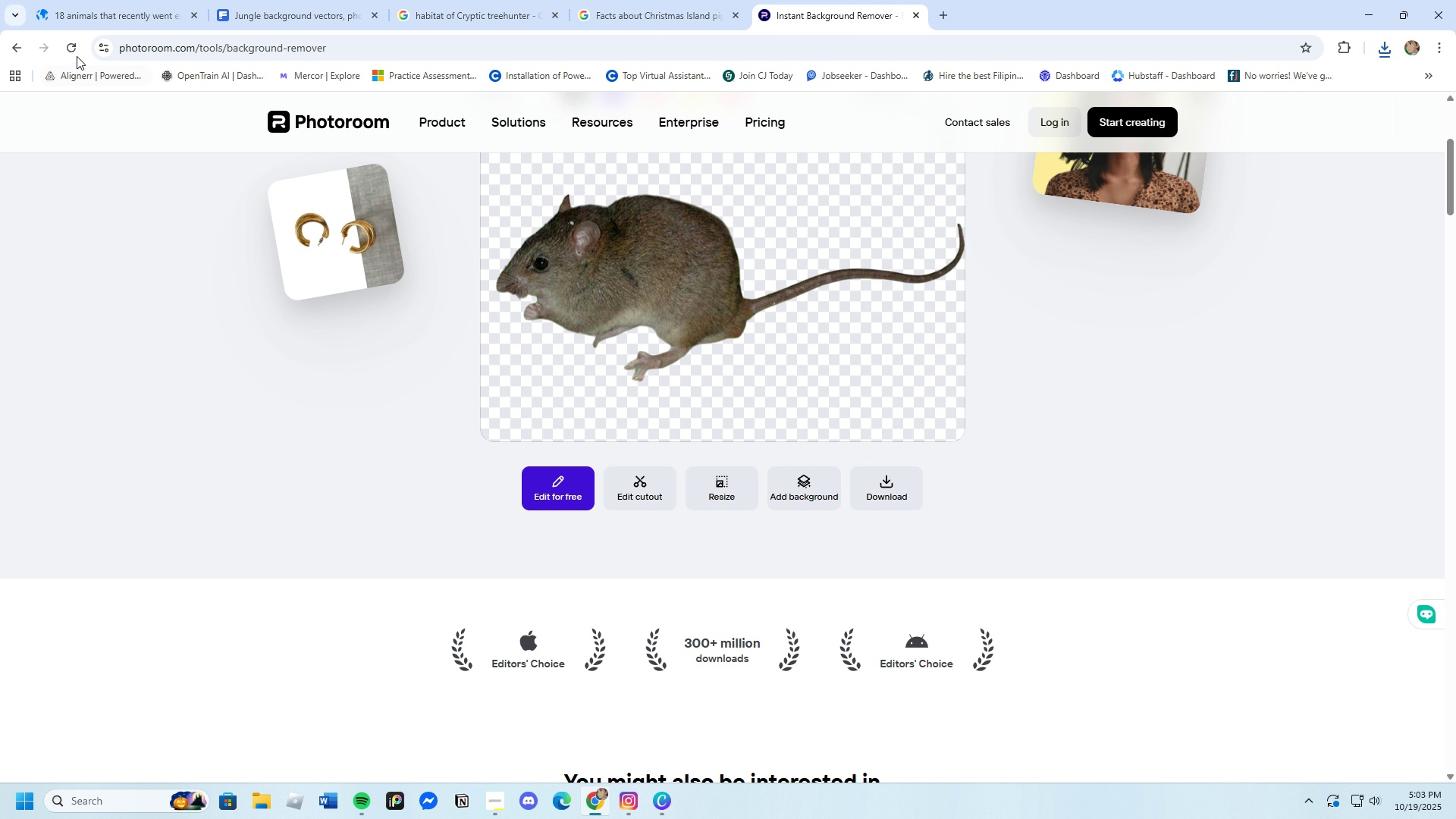 
left_click([79, 51])
 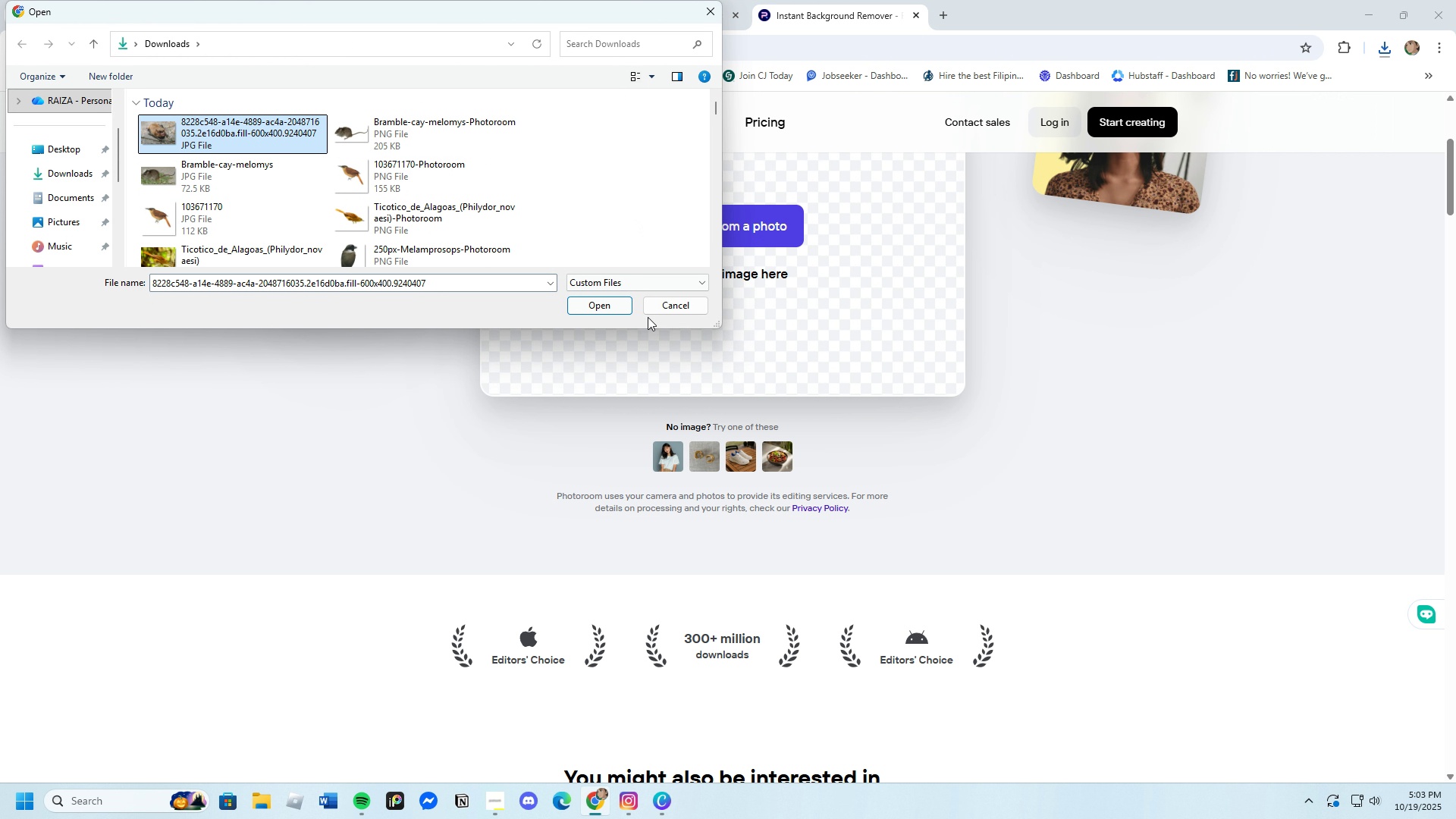 
wait(6.9)
 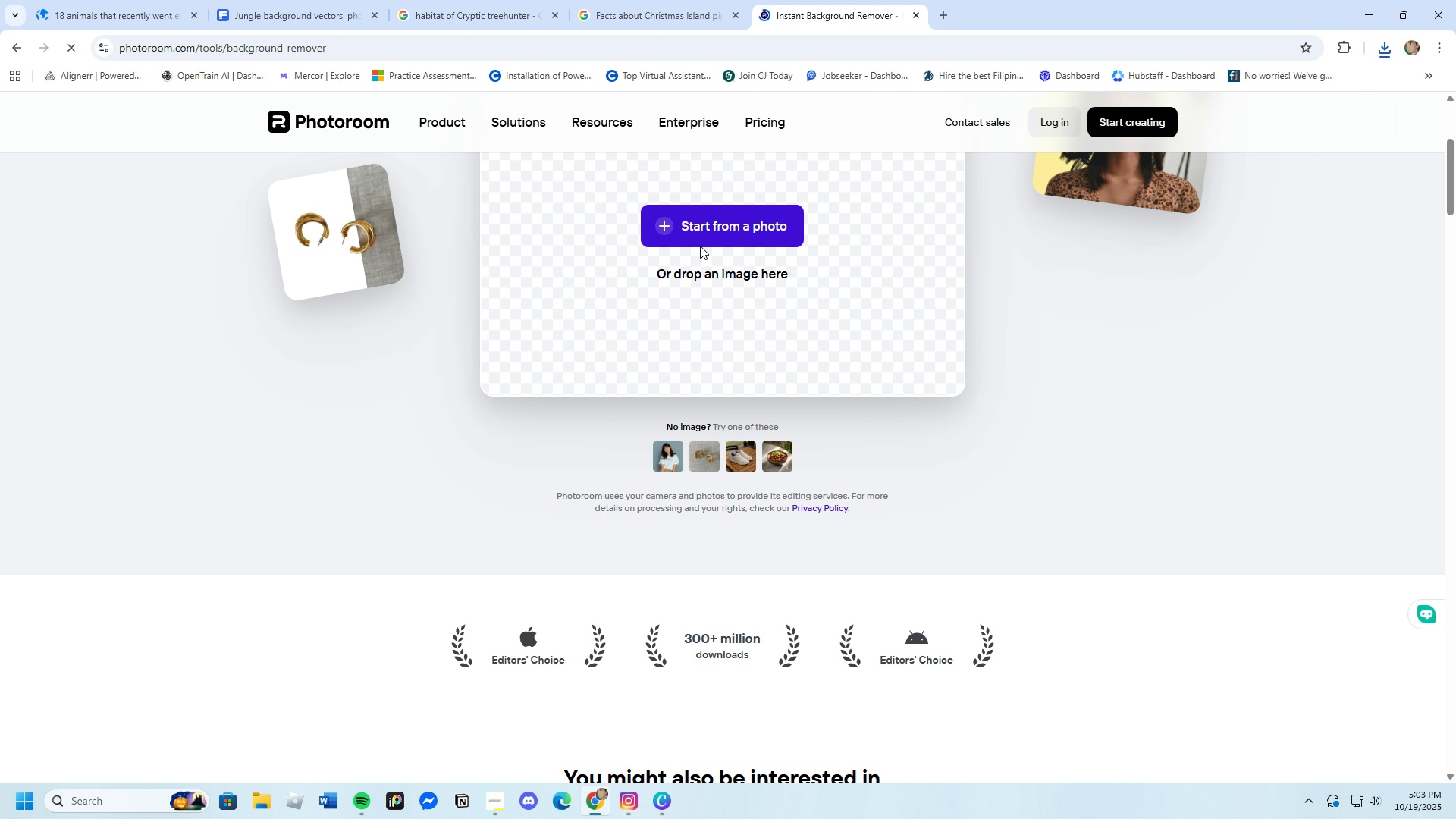 
scroll: coordinate [956, 560], scroll_direction: up, amount: 2.0
 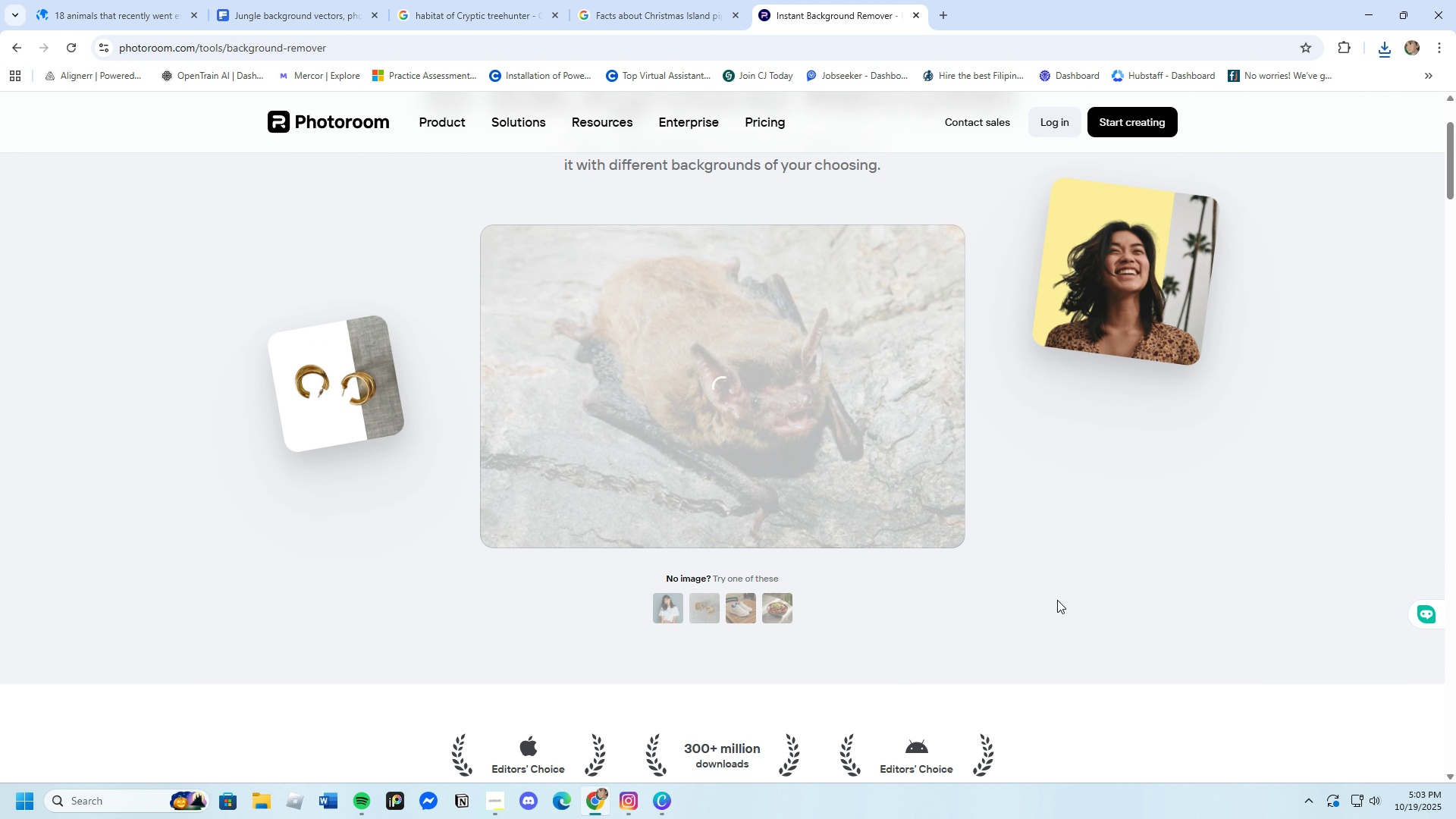 
wait(9.64)
 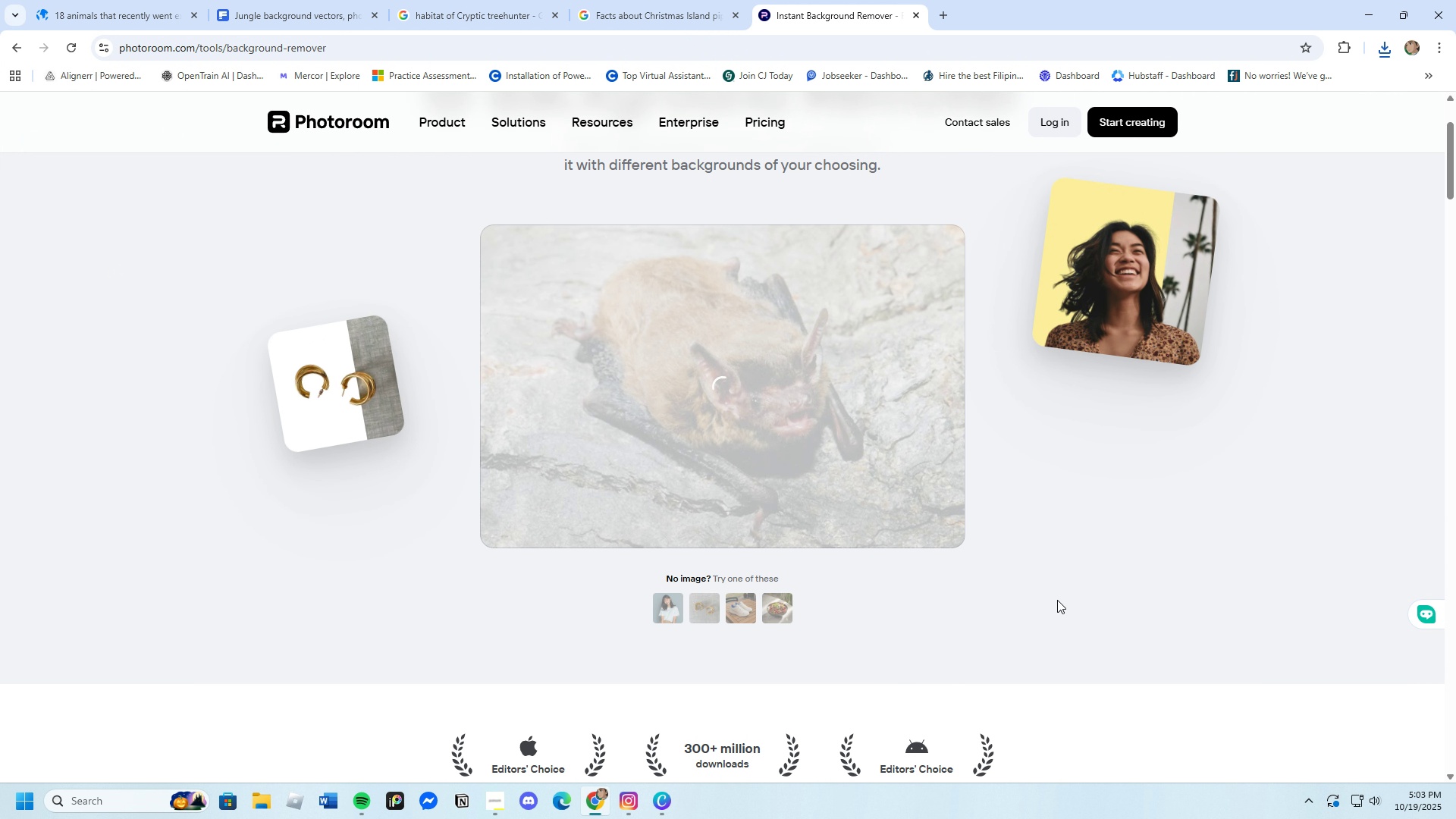 
scroll: coordinate [1057, 598], scroll_direction: down, amount: 2.0
 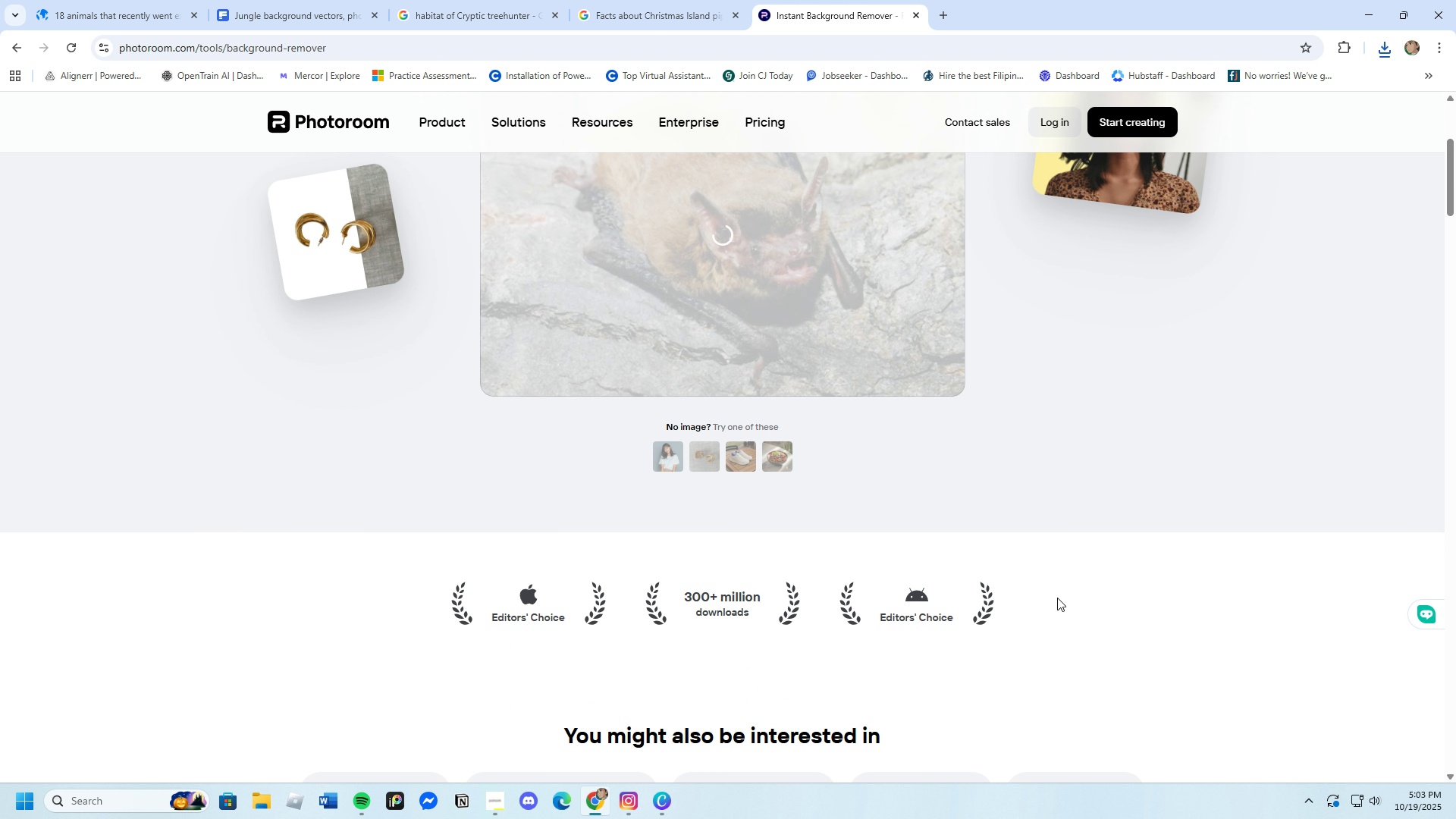 
scroll: coordinate [1051, 603], scroll_direction: up, amount: 2.0
 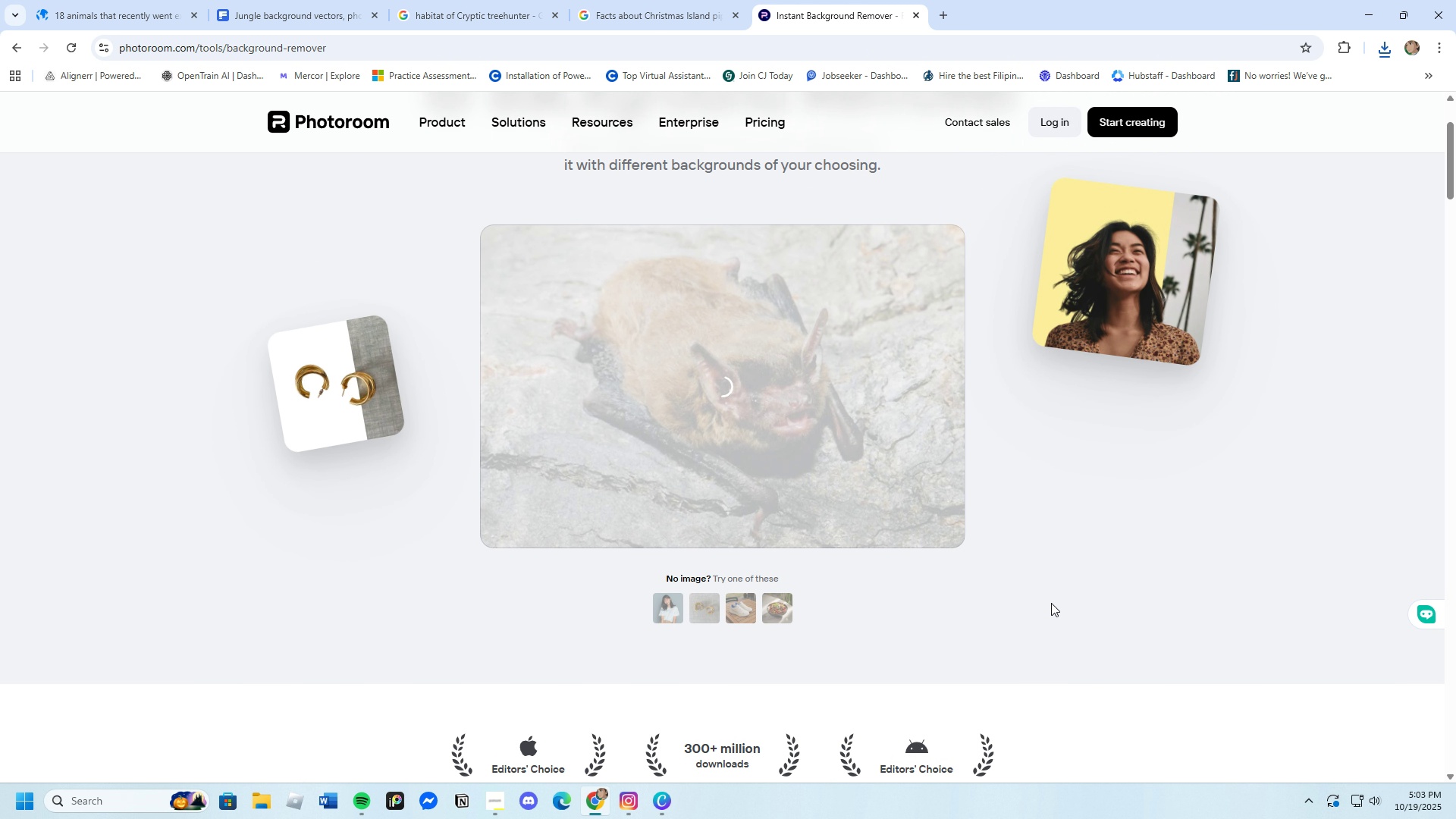 
scroll: coordinate [1051, 603], scroll_direction: down, amount: 3.0
 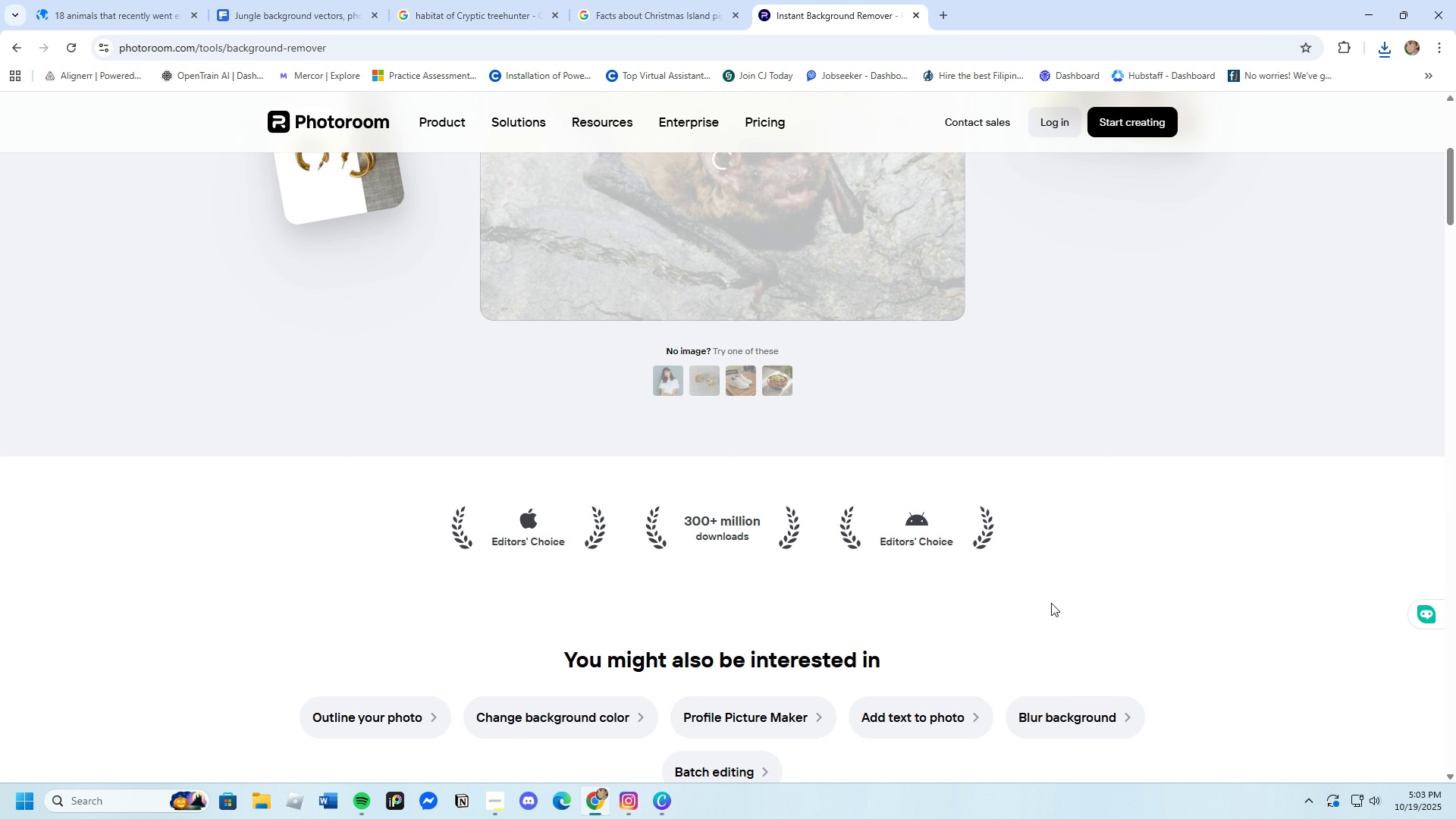 
scroll: coordinate [1051, 603], scroll_direction: up, amount: 2.0
 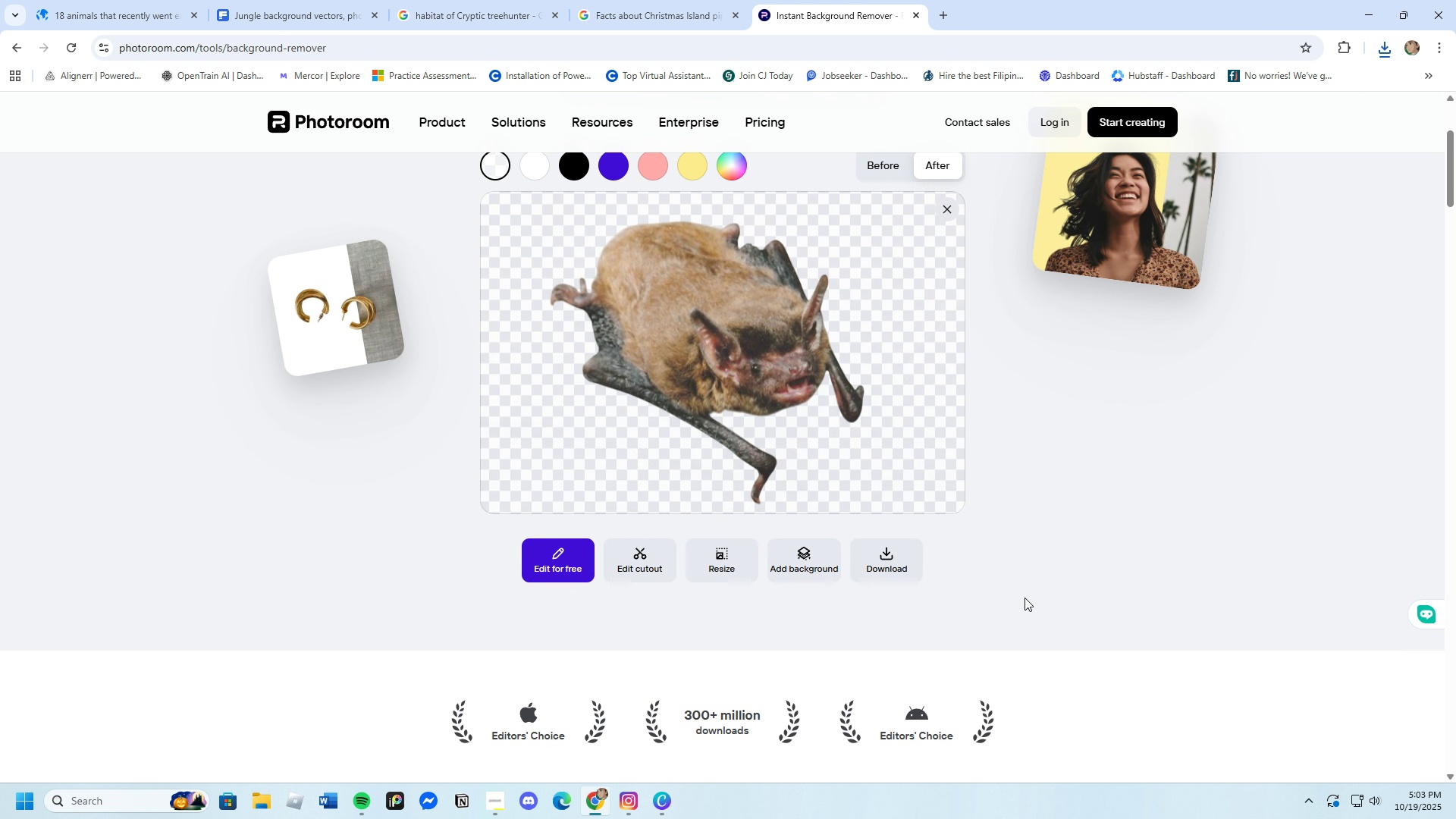 
wait(15.13)
 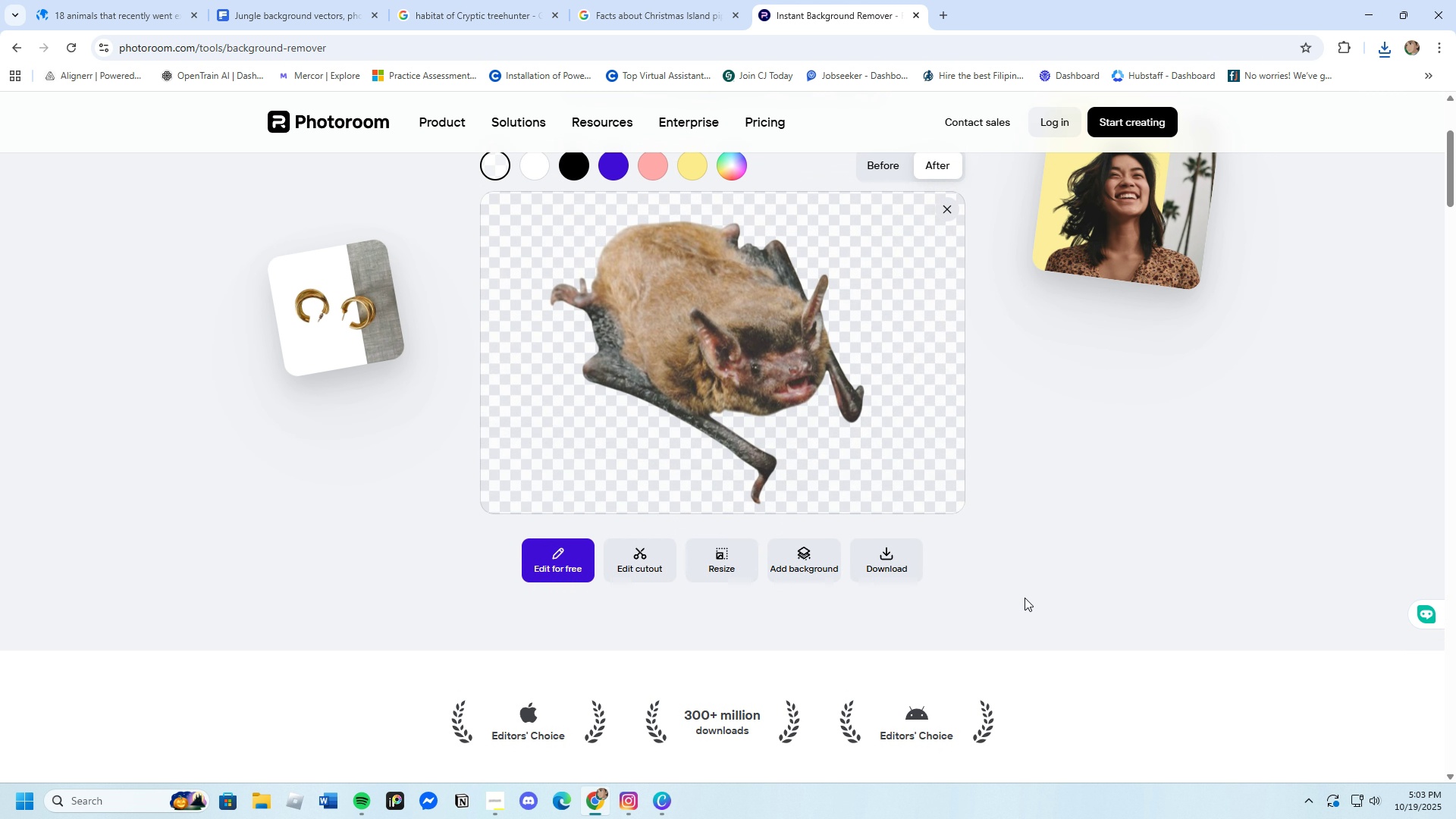 
left_click([965, 270])
 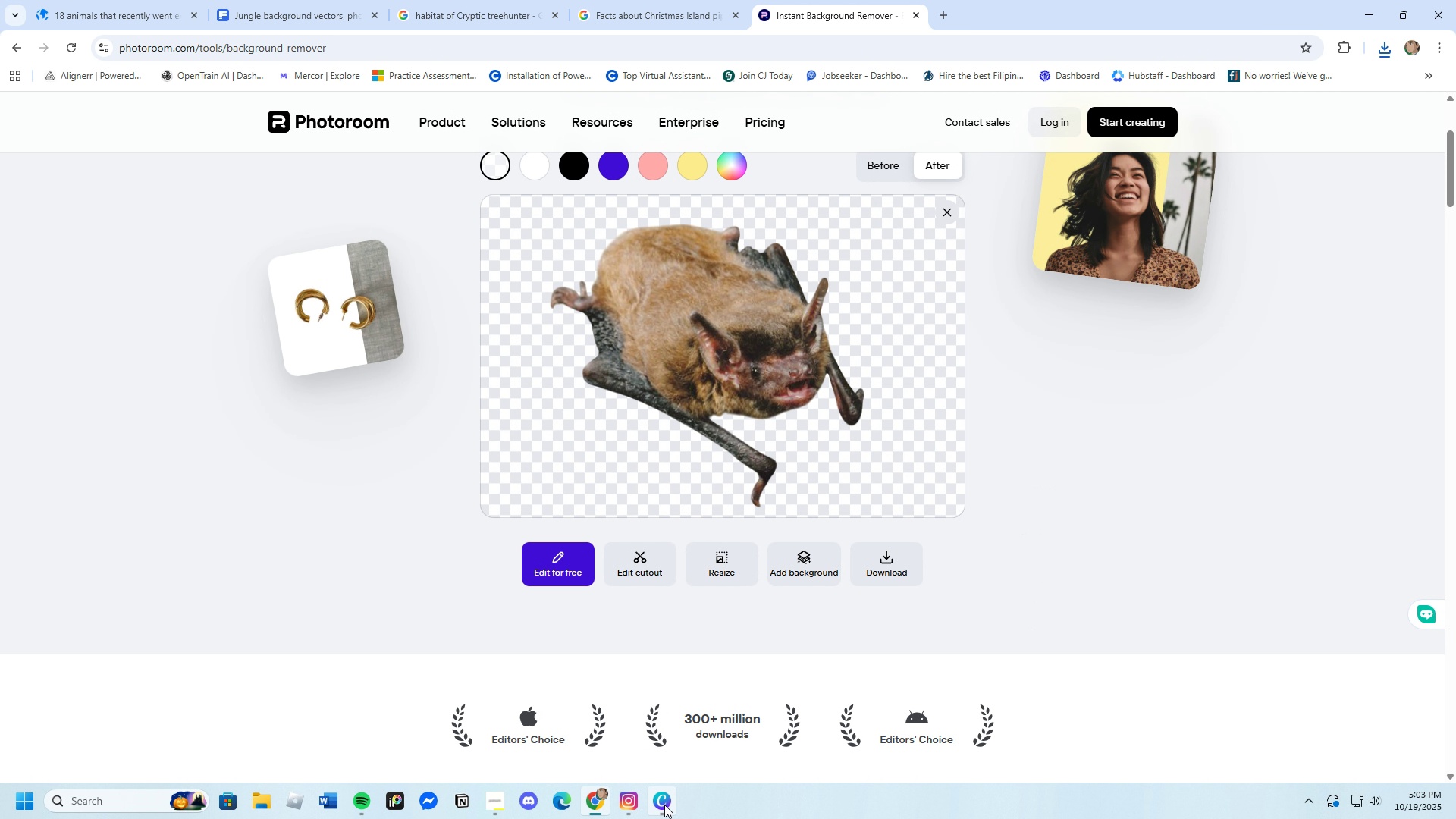 
left_click([663, 805])
 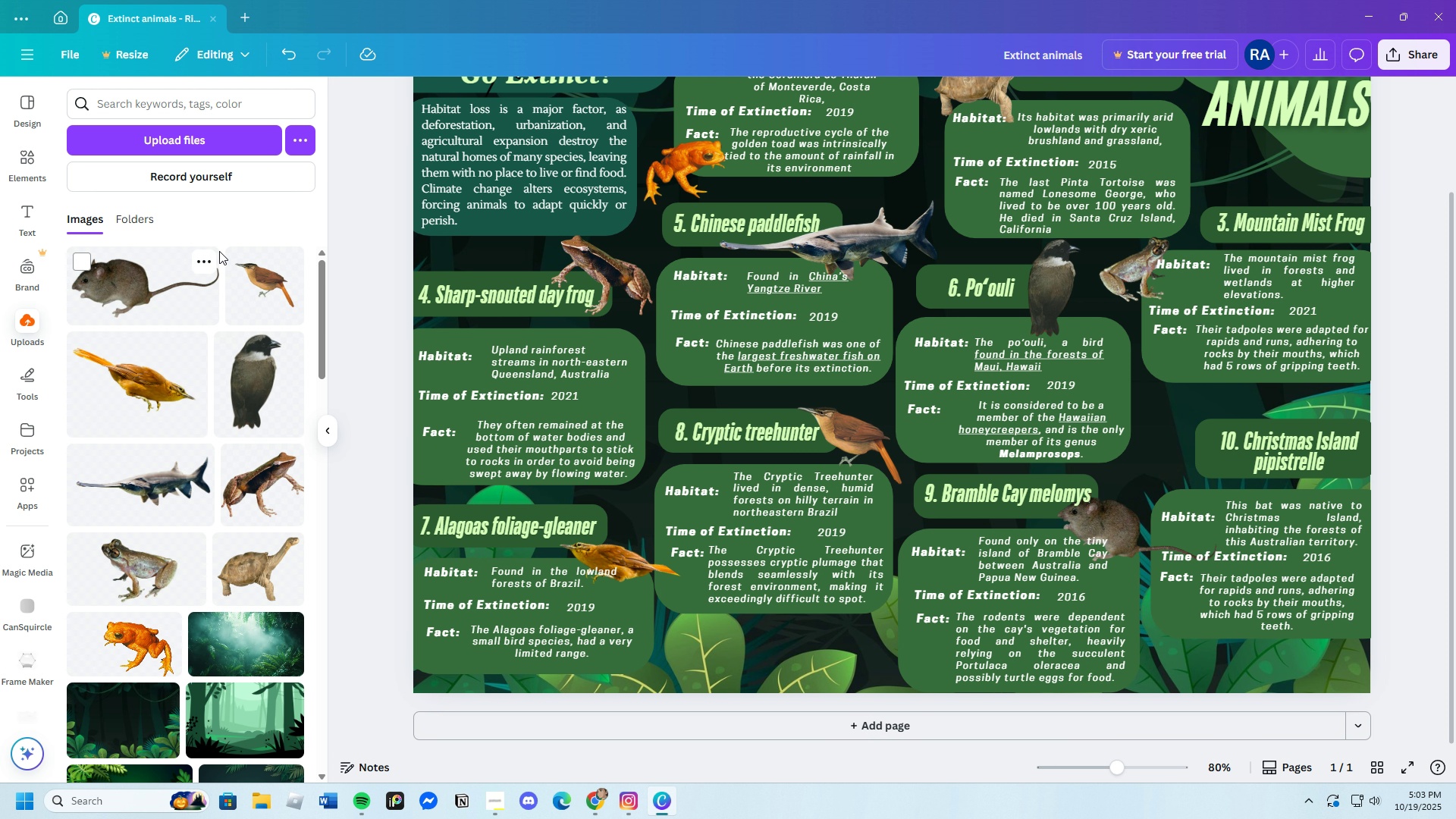 
left_click([192, 144])
 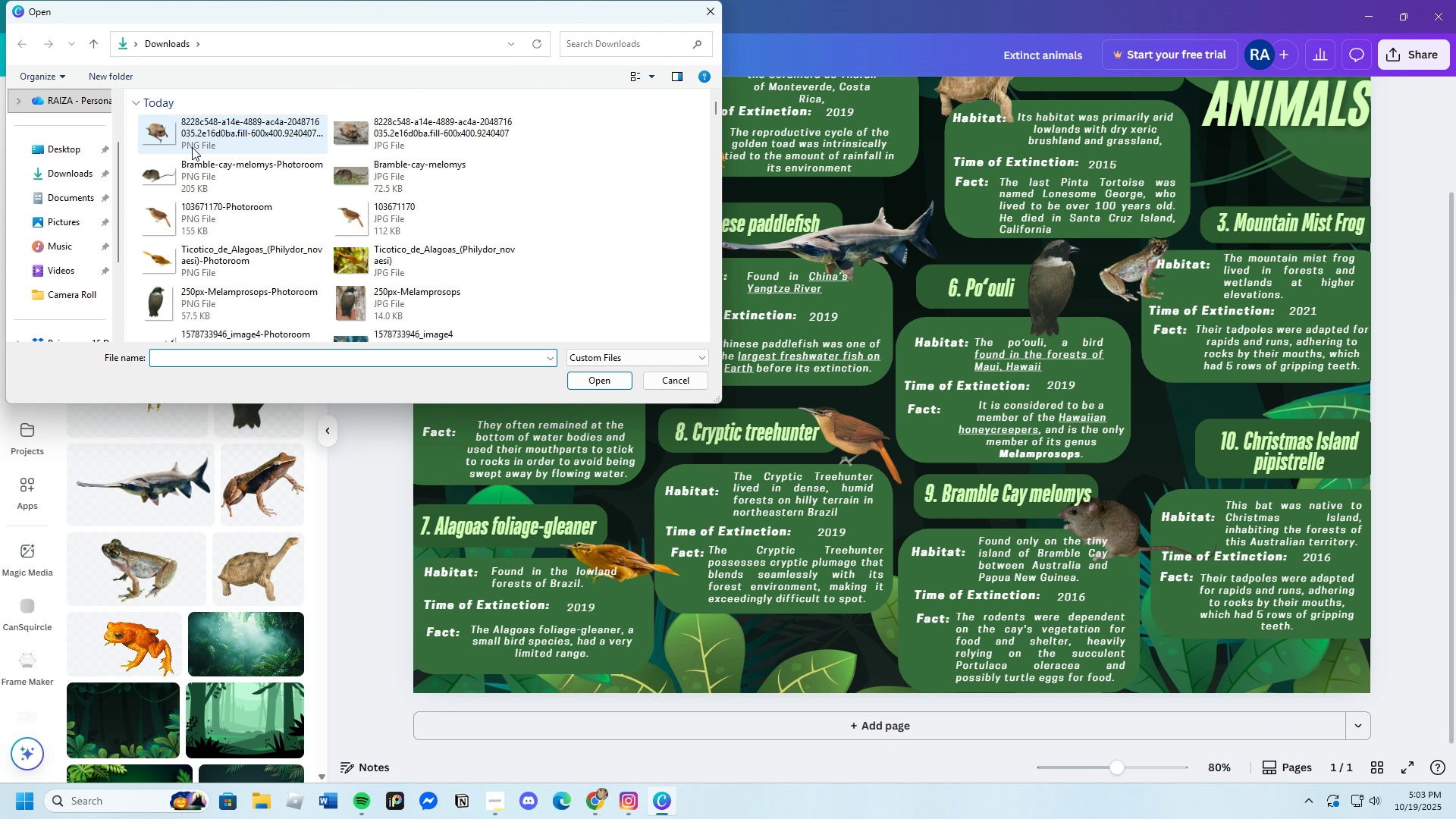 
left_click([192, 147])
 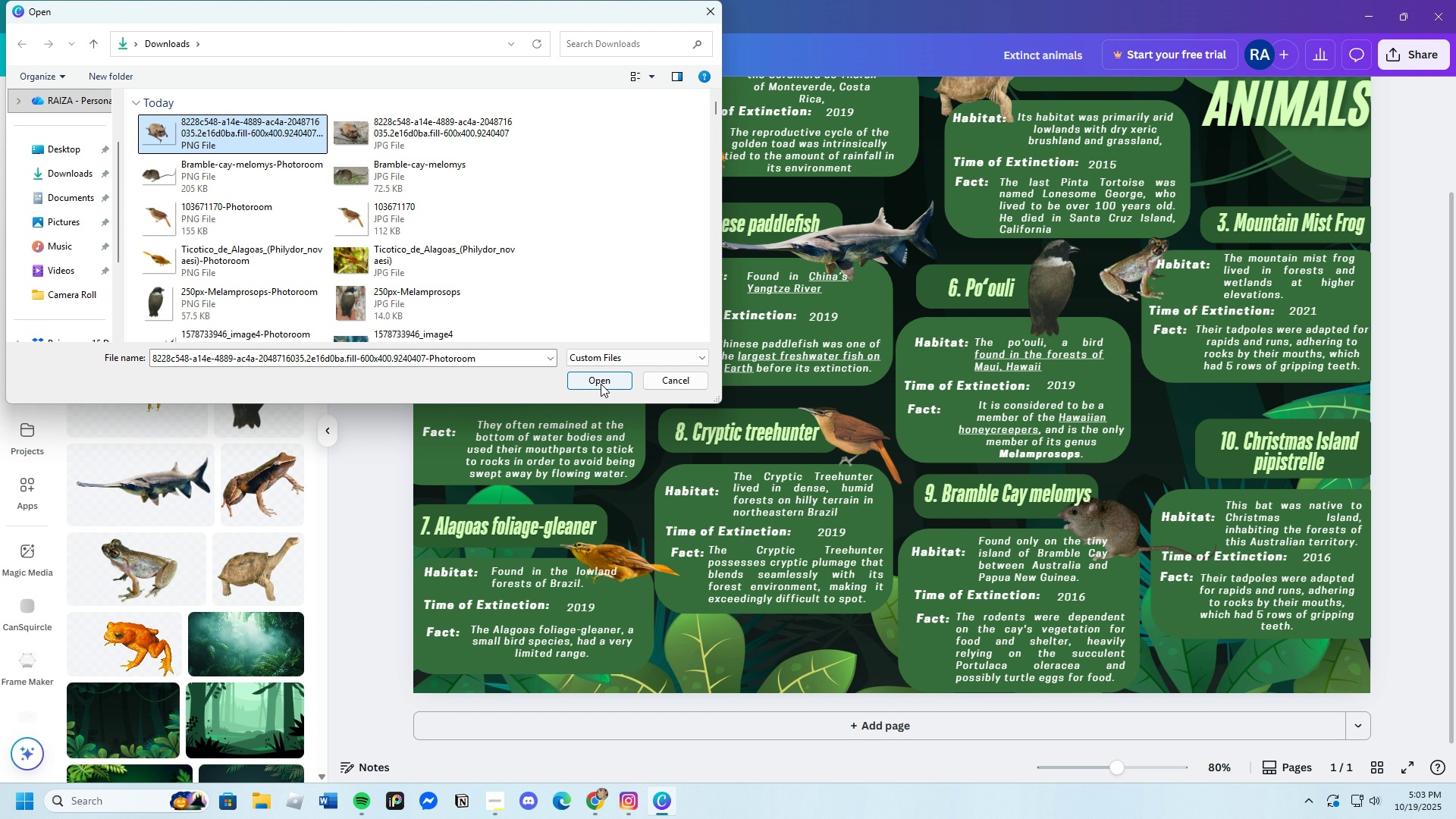 
left_click([601, 384])
 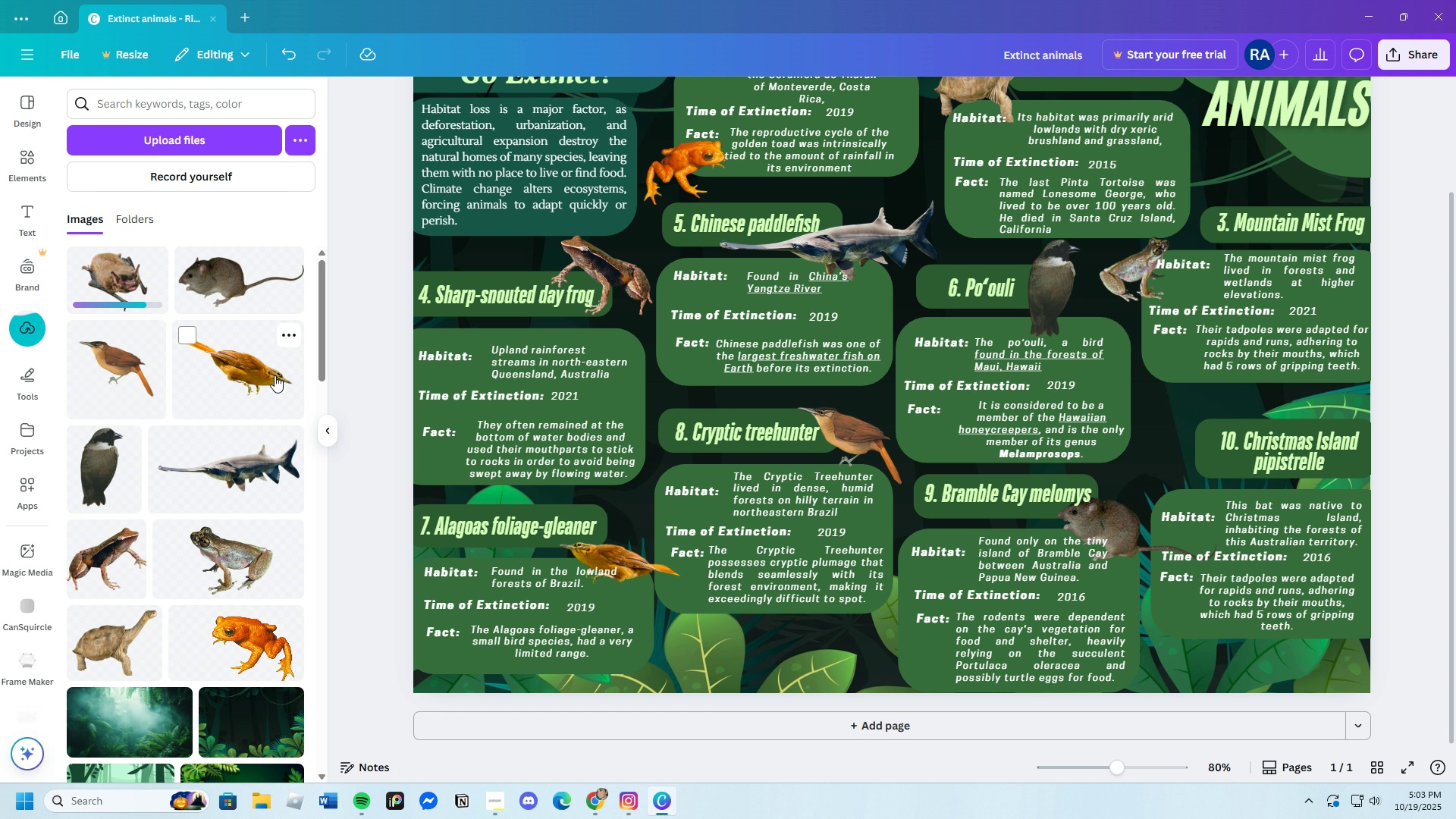 
wait(10.53)
 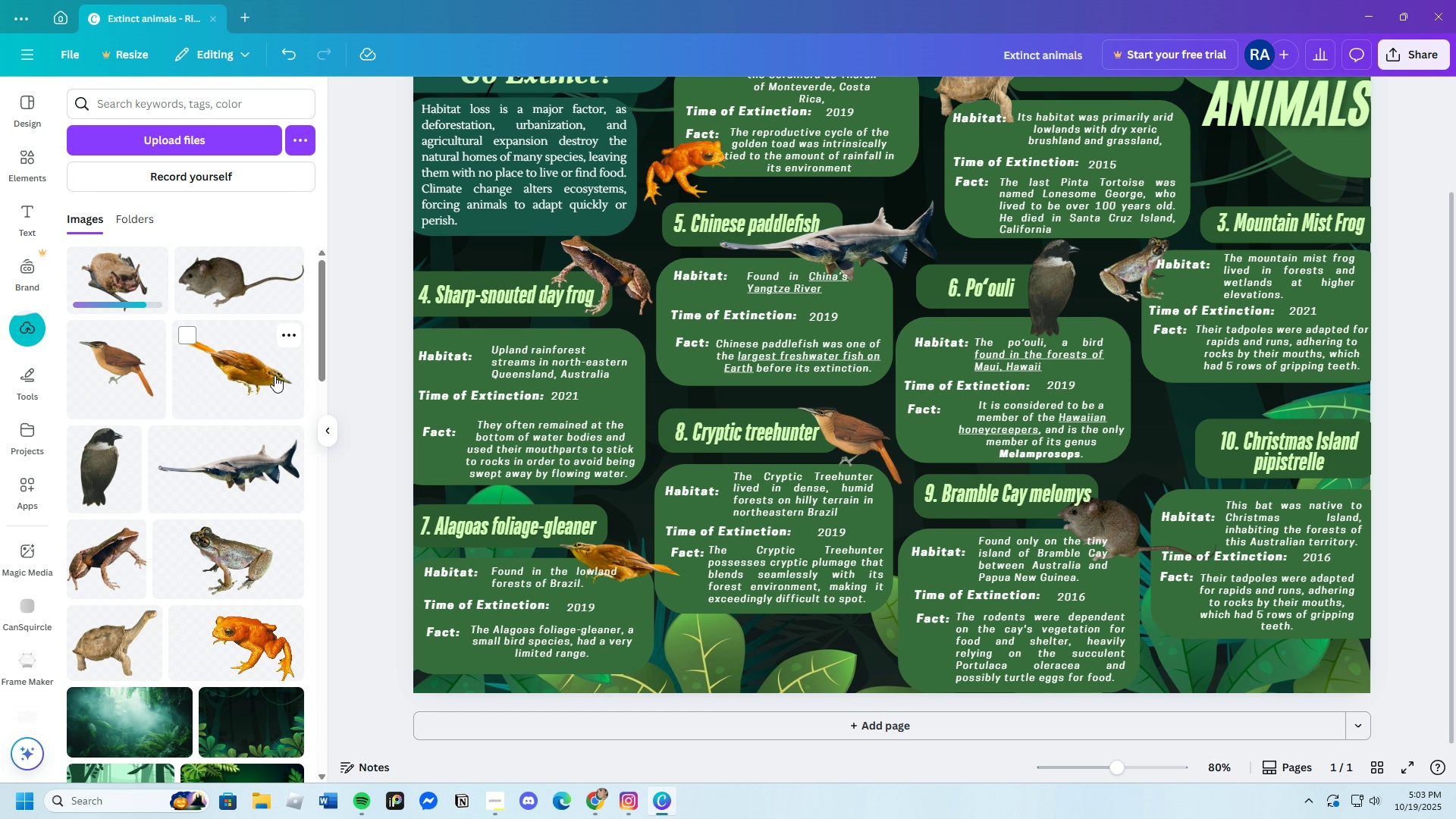 
left_click([95, 276])
 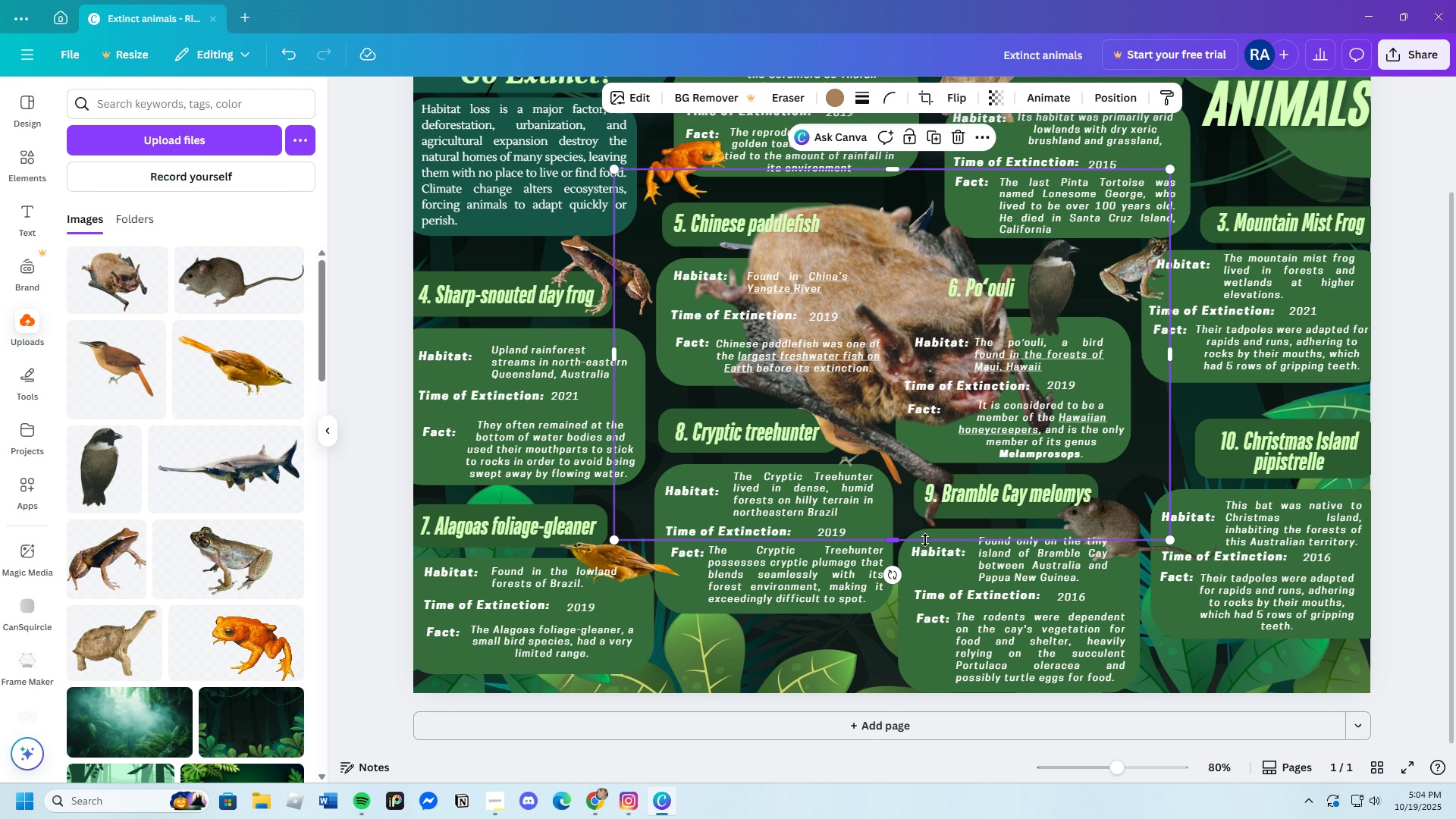 
left_click_drag(start_coordinate=[890, 539], to_coordinate=[902, 533])
 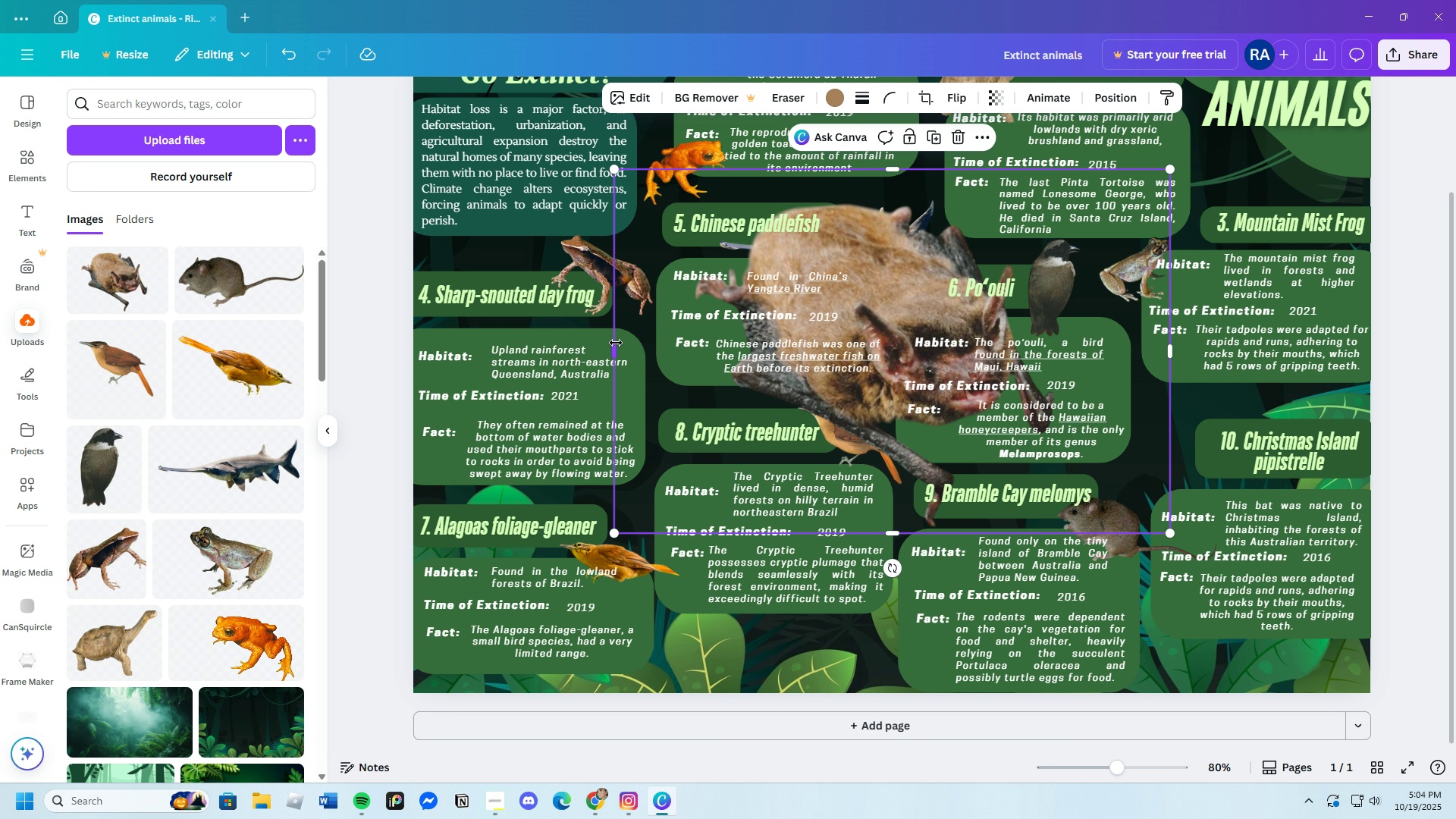 
left_click_drag(start_coordinate=[613, 347], to_coordinate=[676, 341])
 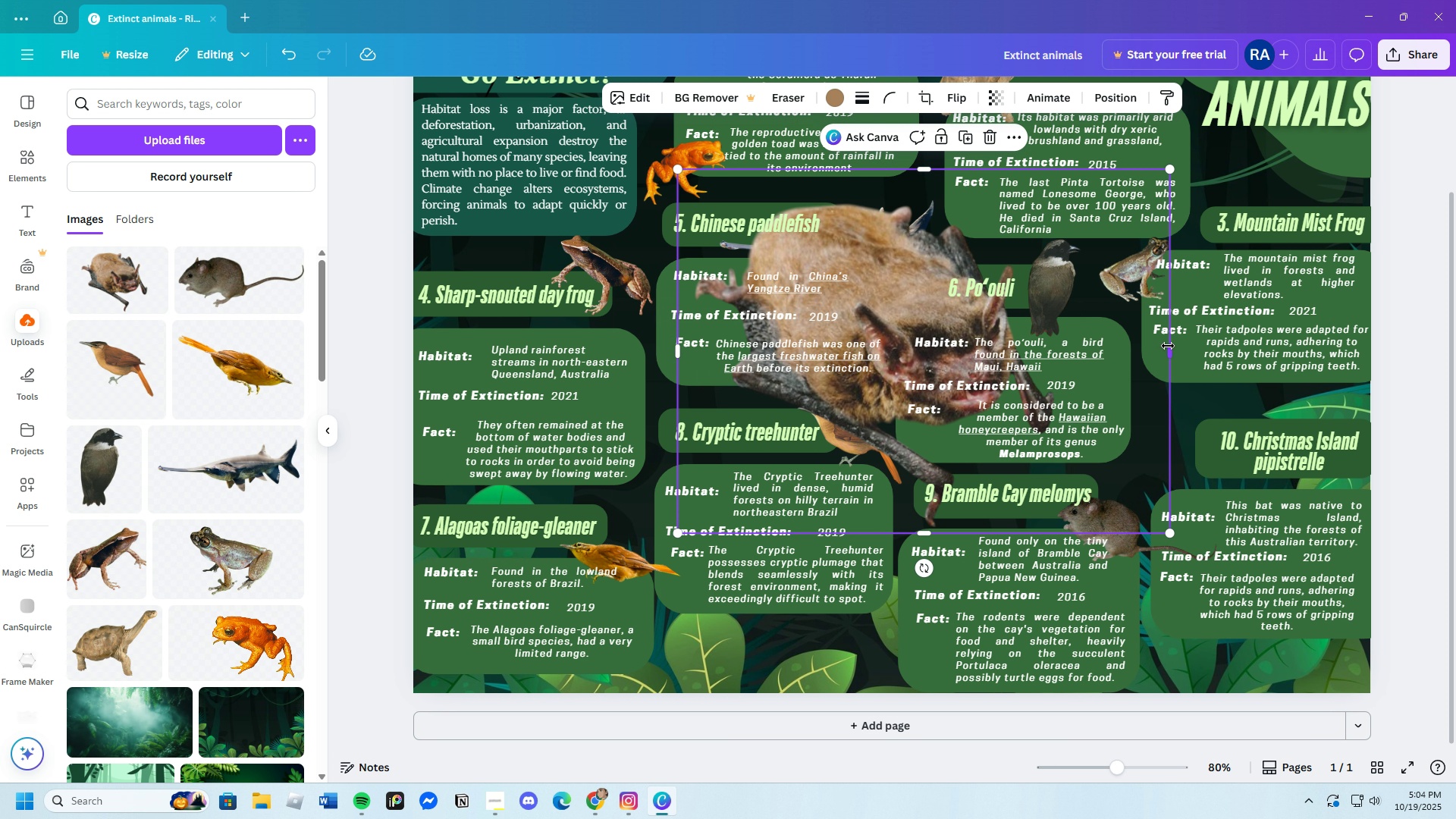 
left_click_drag(start_coordinate=[1168, 346], to_coordinate=[1058, 356])
 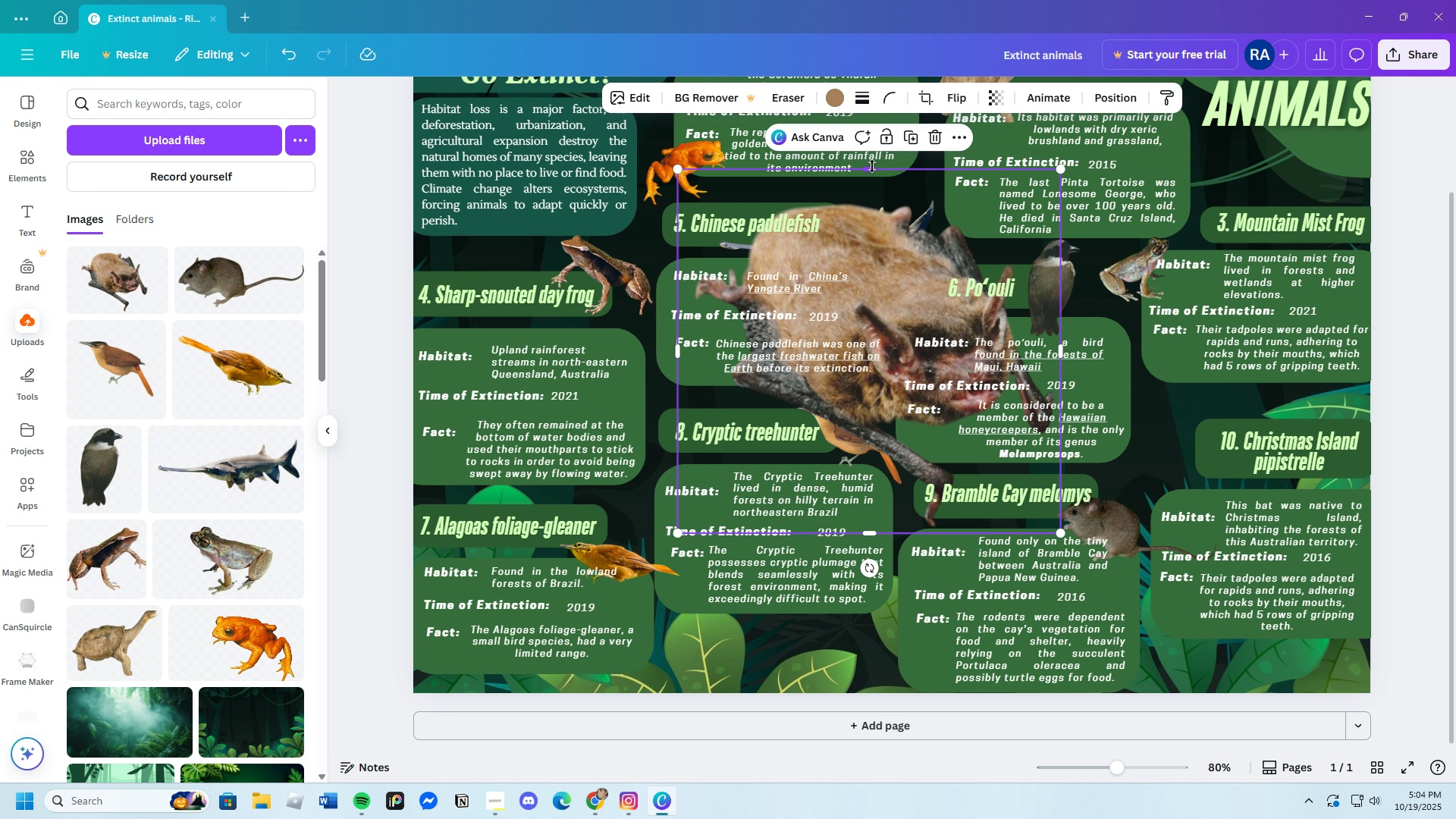 
left_click_drag(start_coordinate=[872, 166], to_coordinate=[871, 177])
 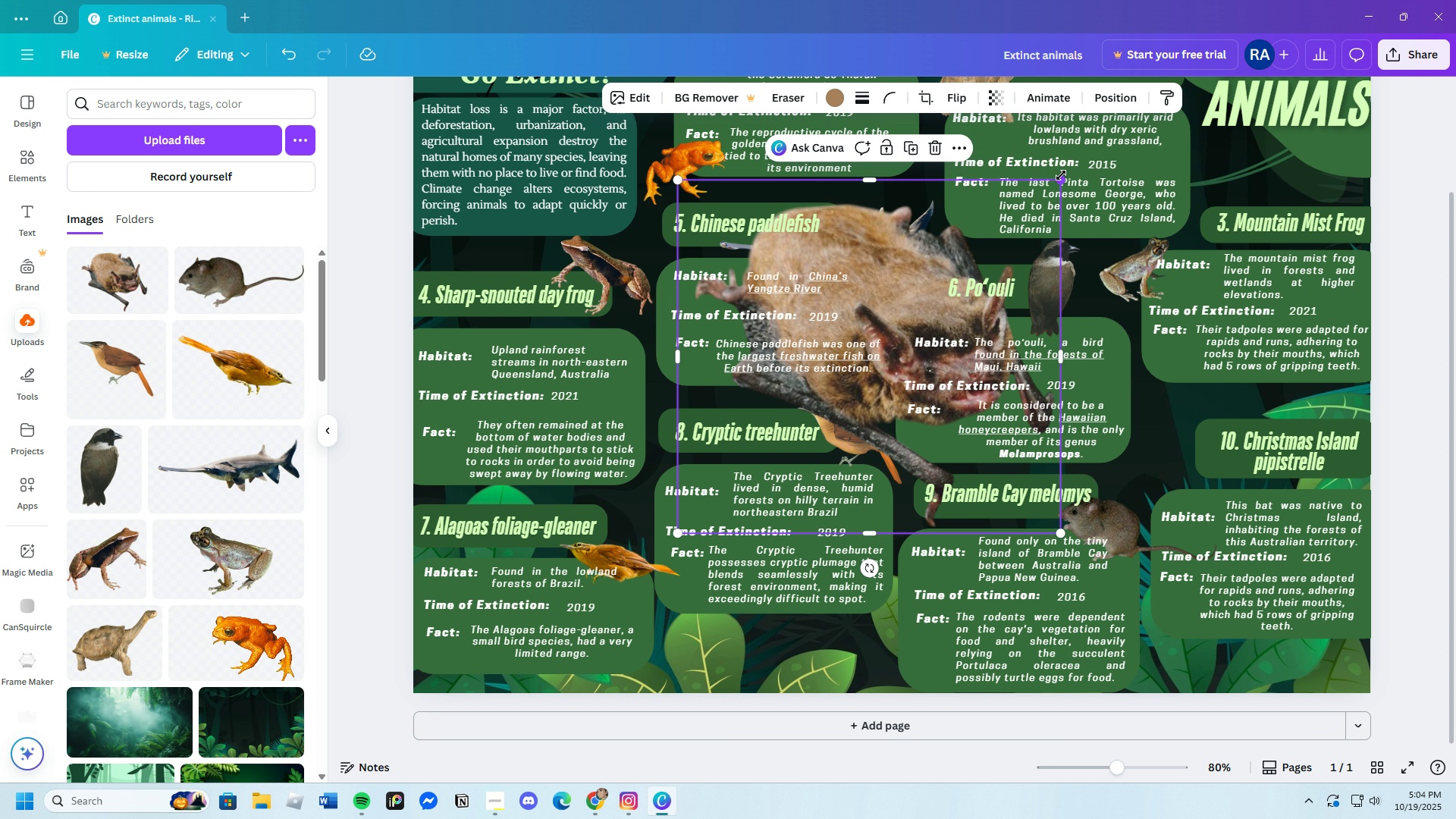 
left_click_drag(start_coordinate=[1058, 179], to_coordinate=[841, 465])
 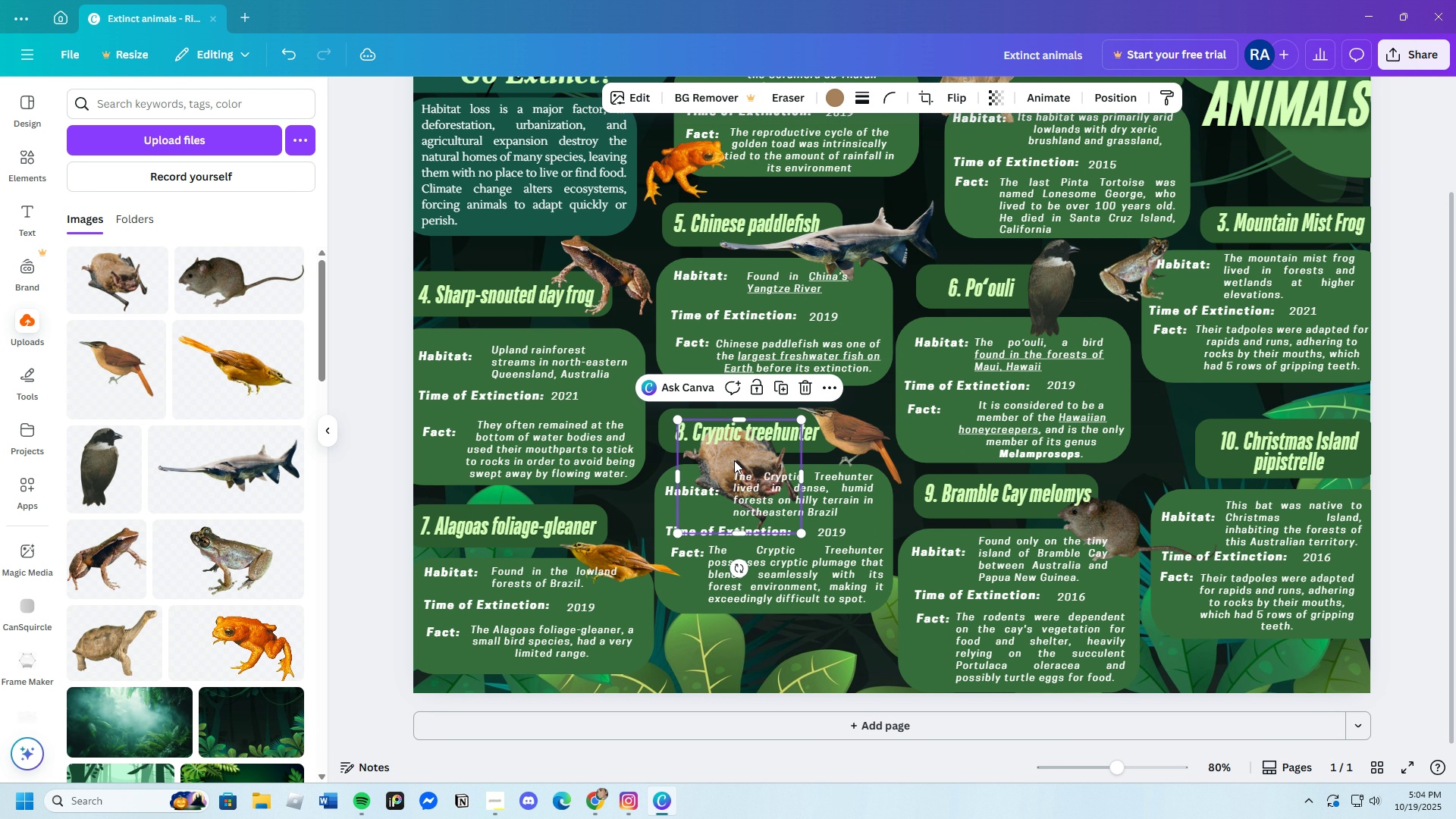 
left_click_drag(start_coordinate=[734, 460], to_coordinate=[1174, 448])
 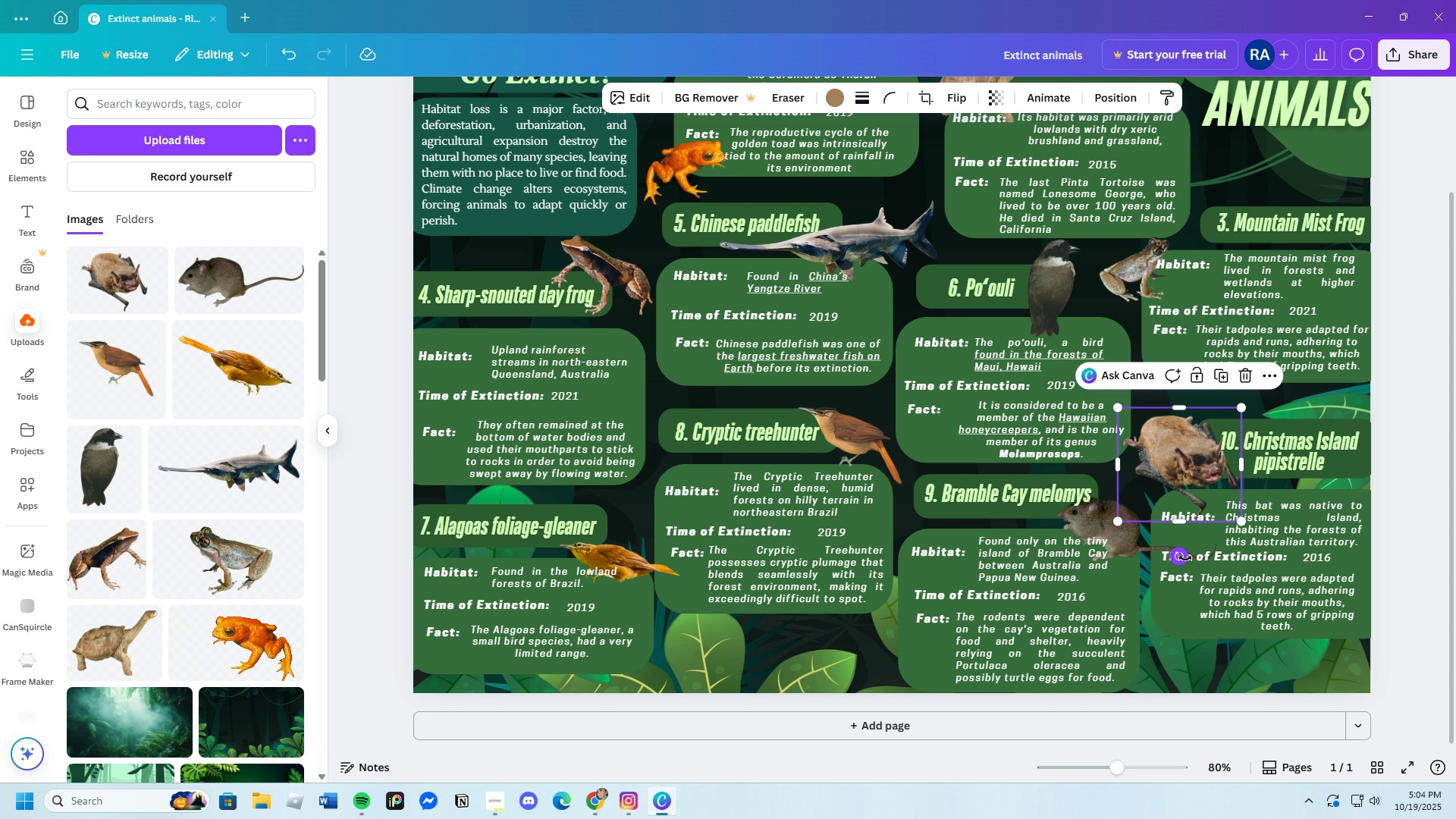 
left_click_drag(start_coordinate=[1185, 558], to_coordinate=[1143, 563])
 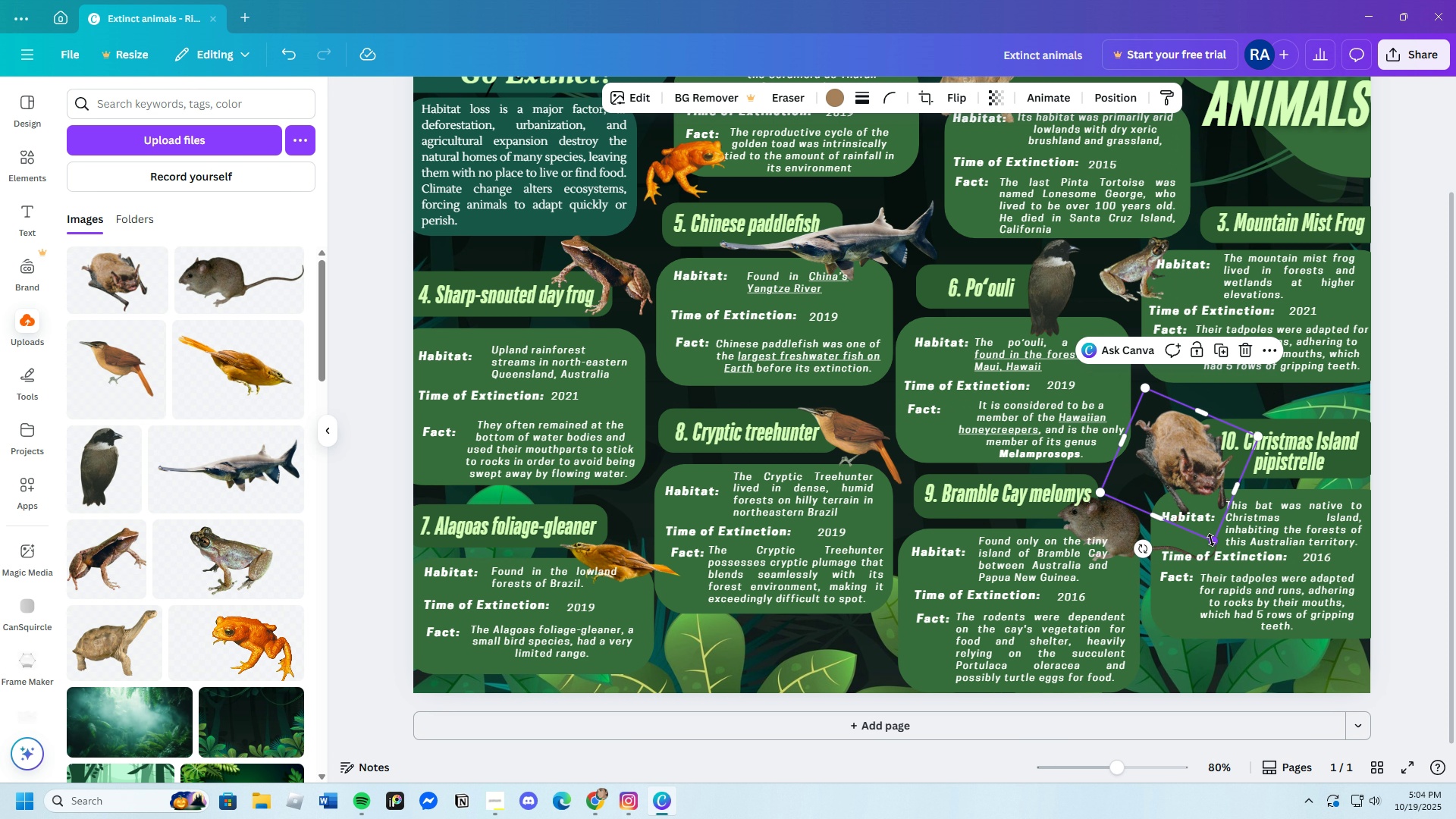 
left_click_drag(start_coordinate=[1211, 541], to_coordinate=[1200, 513])
 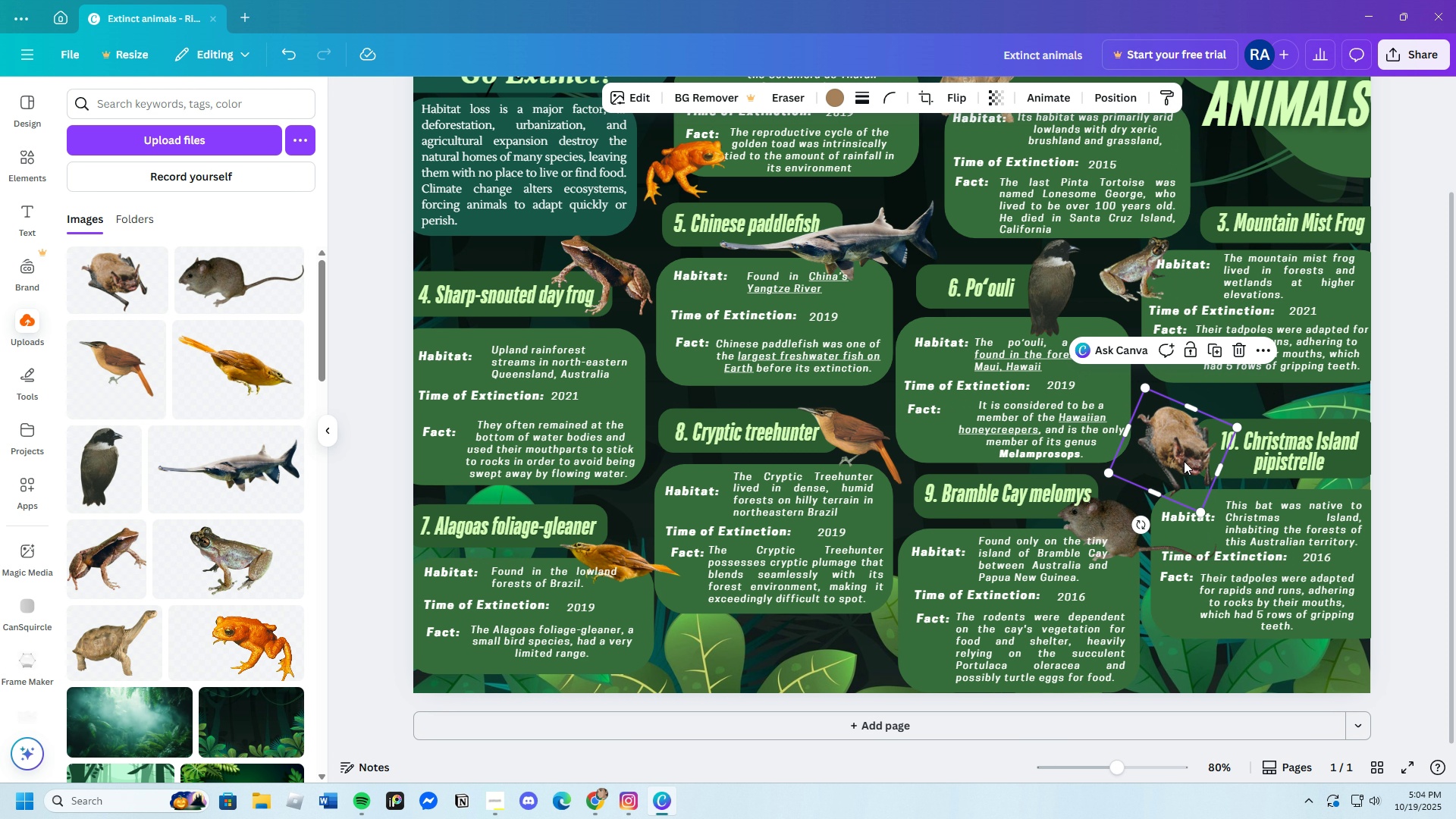 
left_click_drag(start_coordinate=[1182, 456], to_coordinate=[1199, 475])
 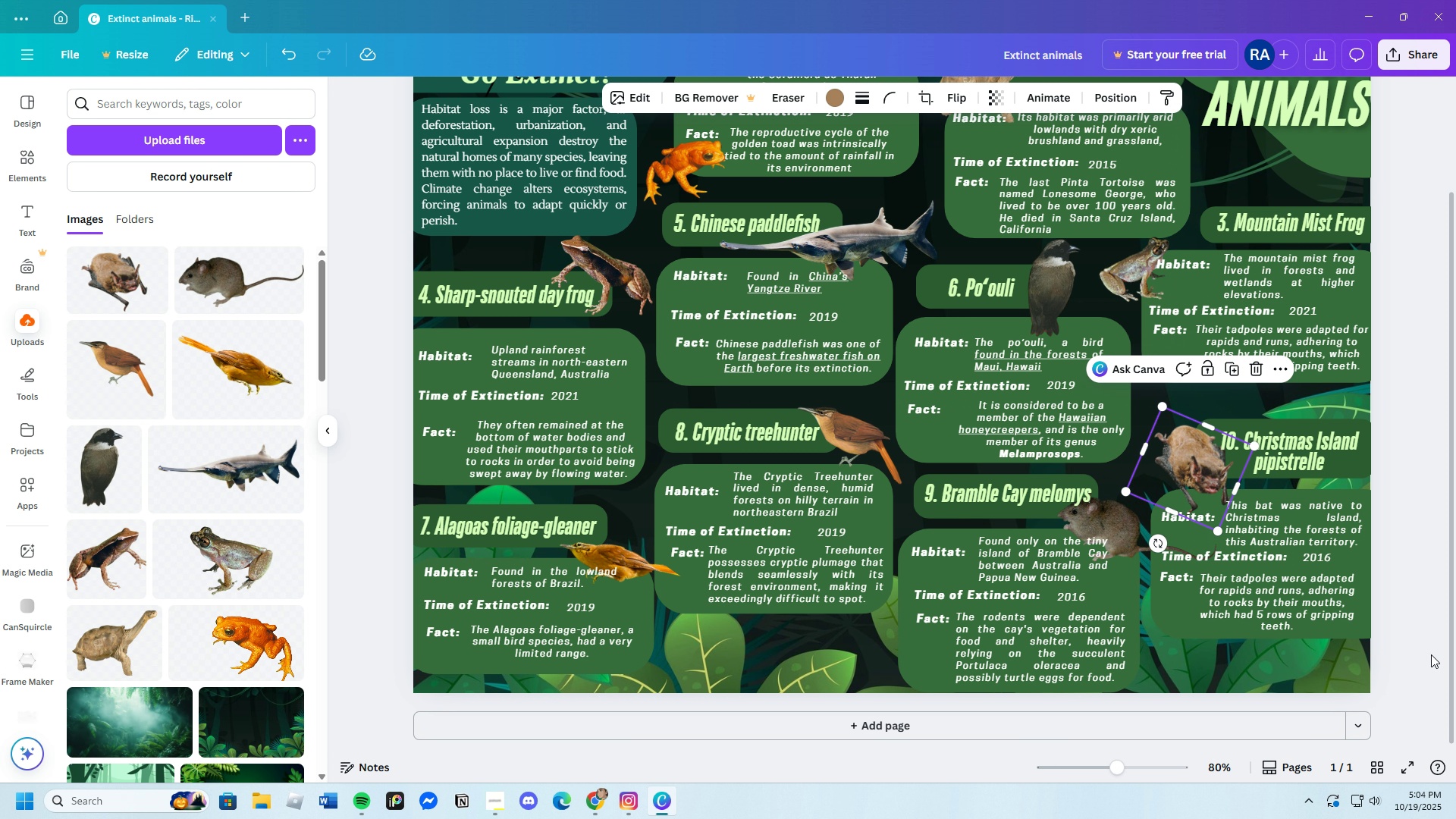 
left_click([1432, 648])
 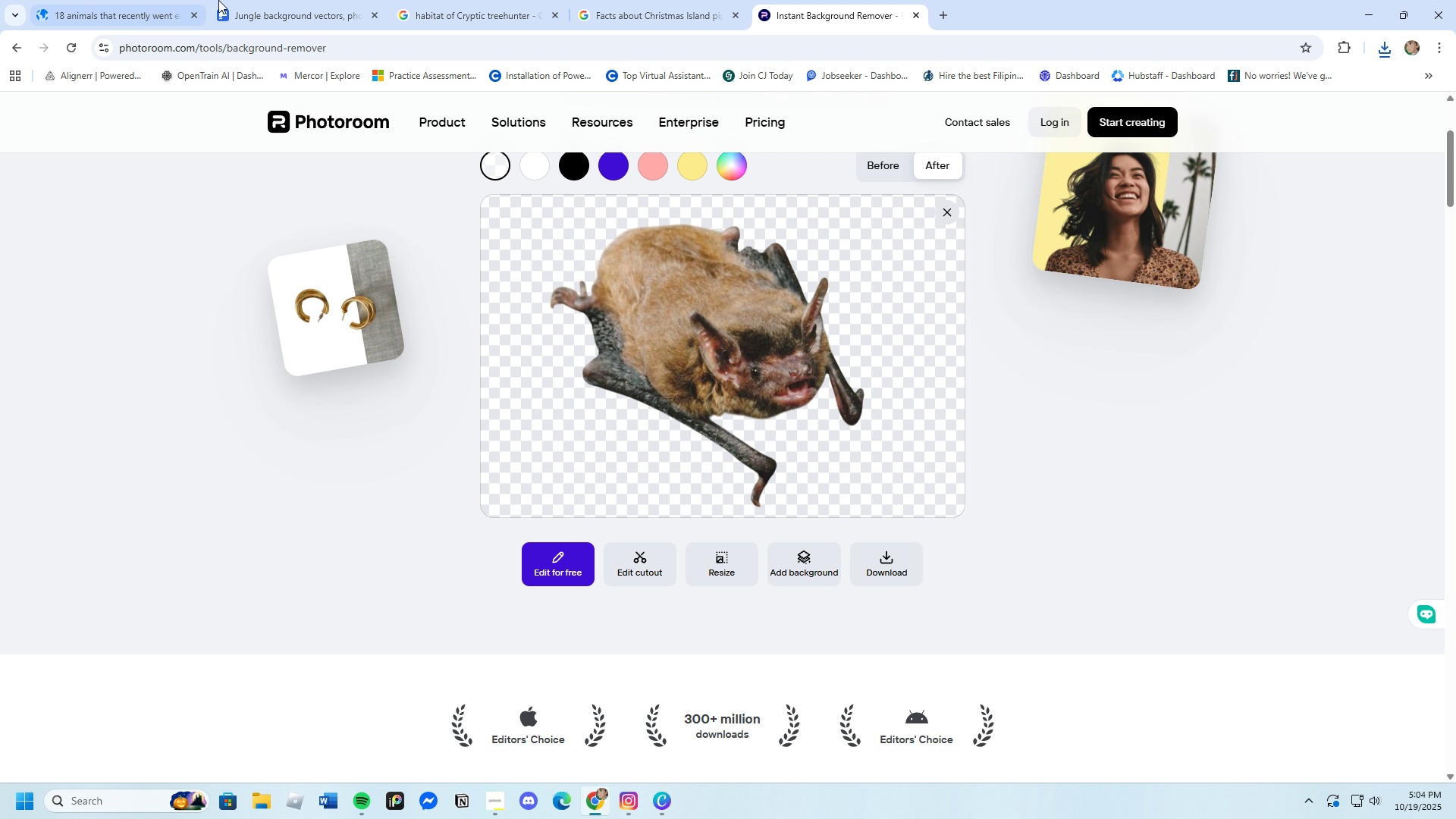 
left_click([699, 0])
 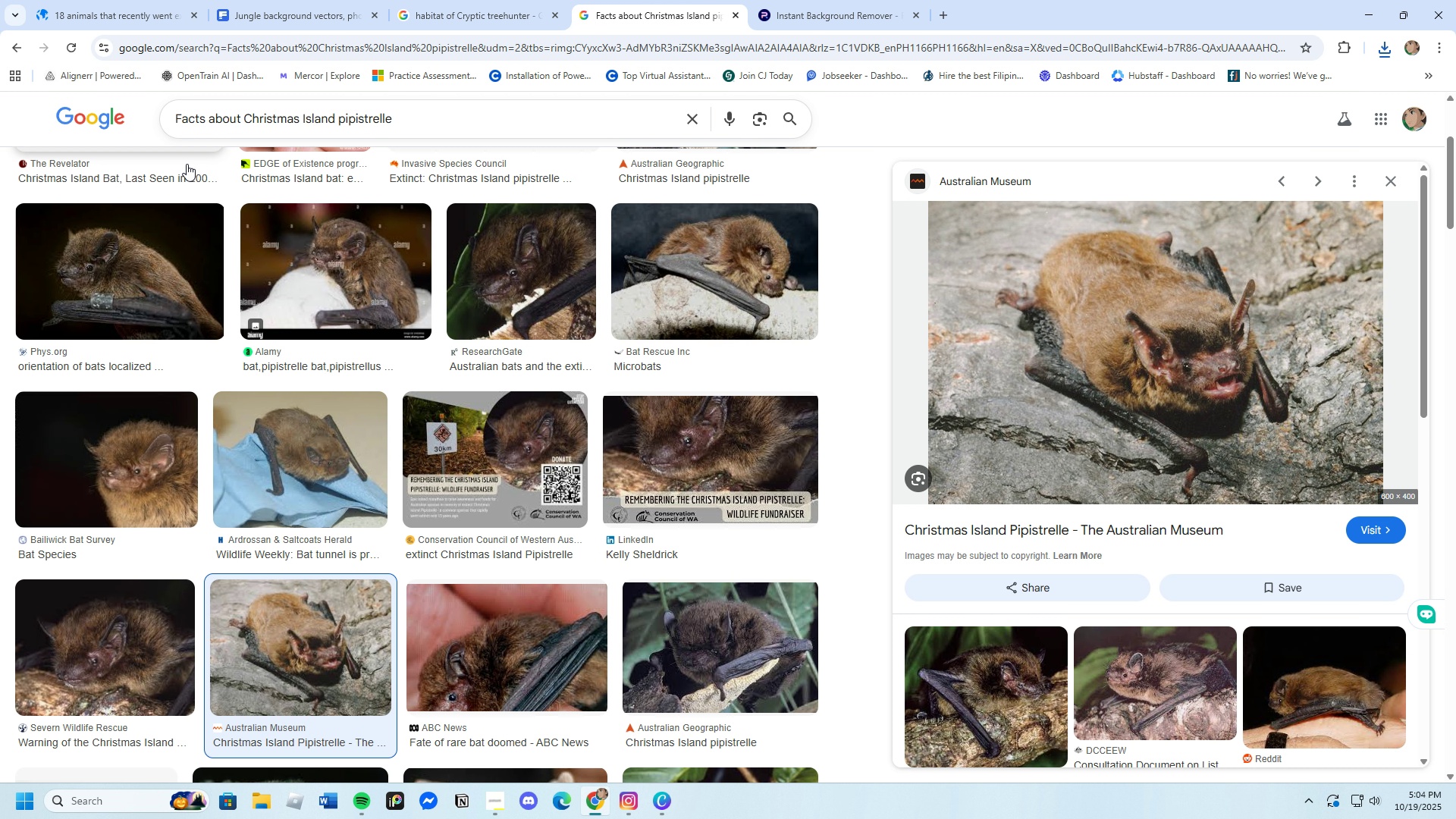 
scroll: coordinate [235, 256], scroll_direction: up, amount: 7.0
 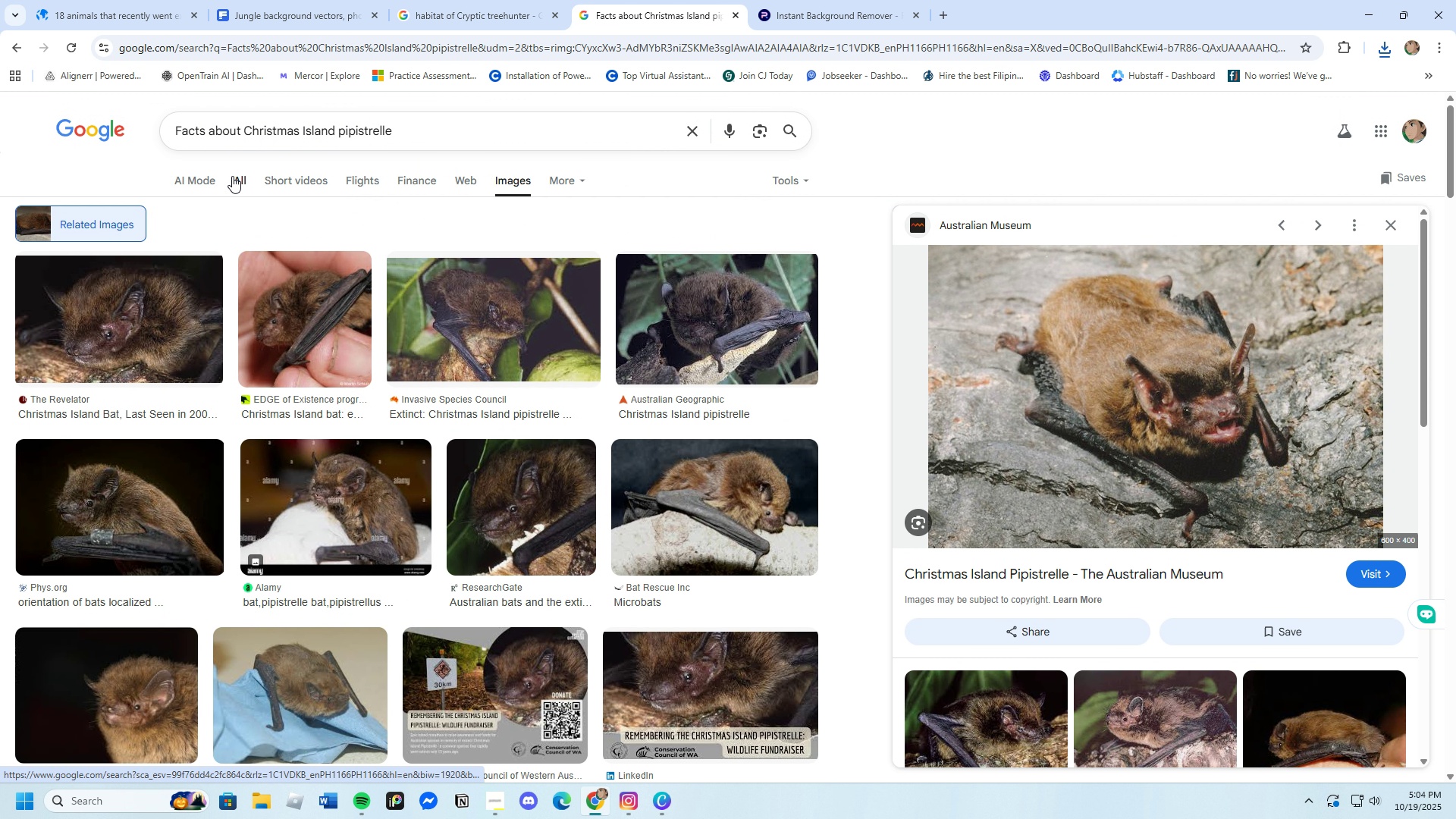 
left_click([233, 176])
 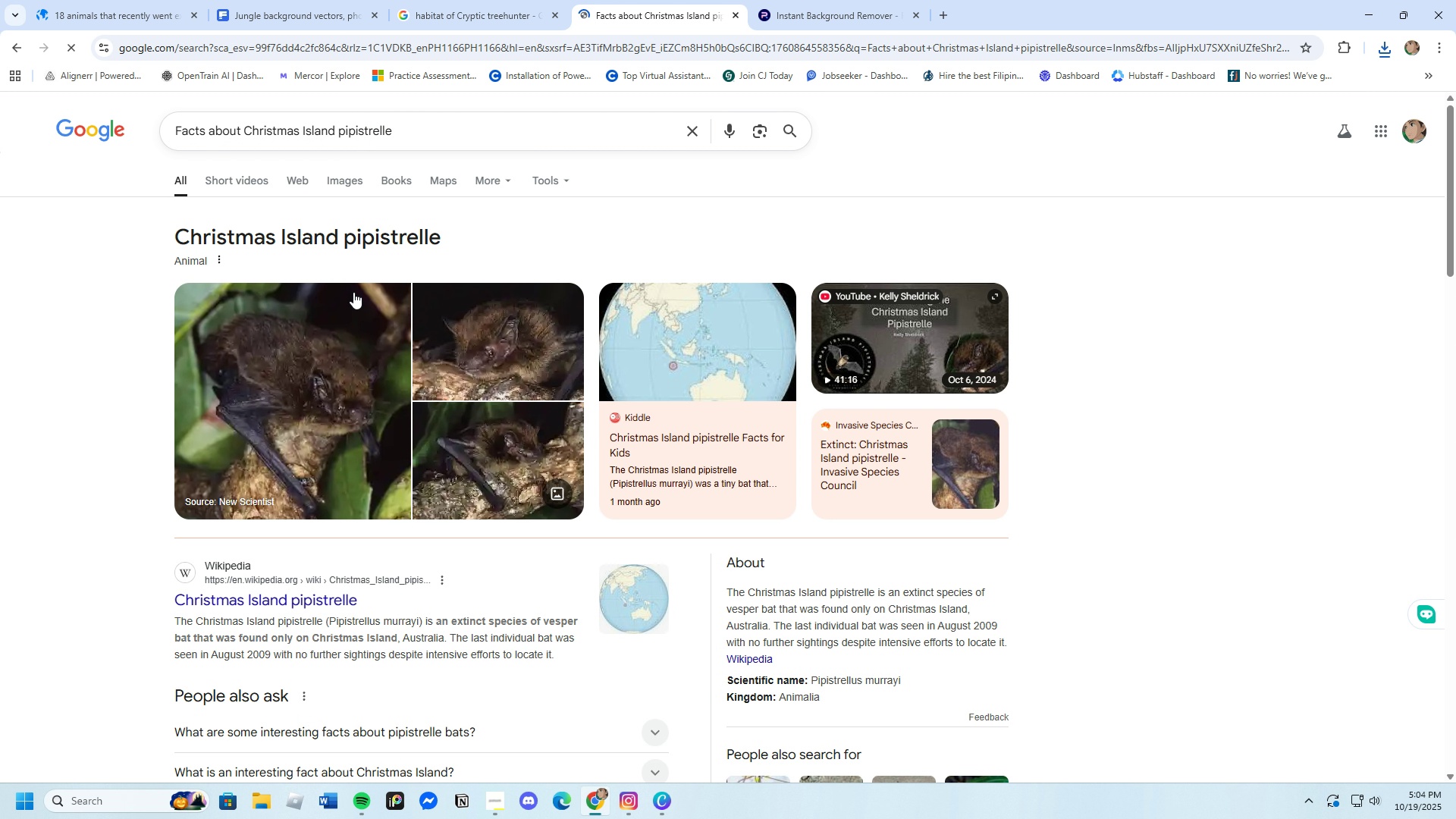 
scroll: coordinate [411, 448], scroll_direction: down, amount: 6.0
 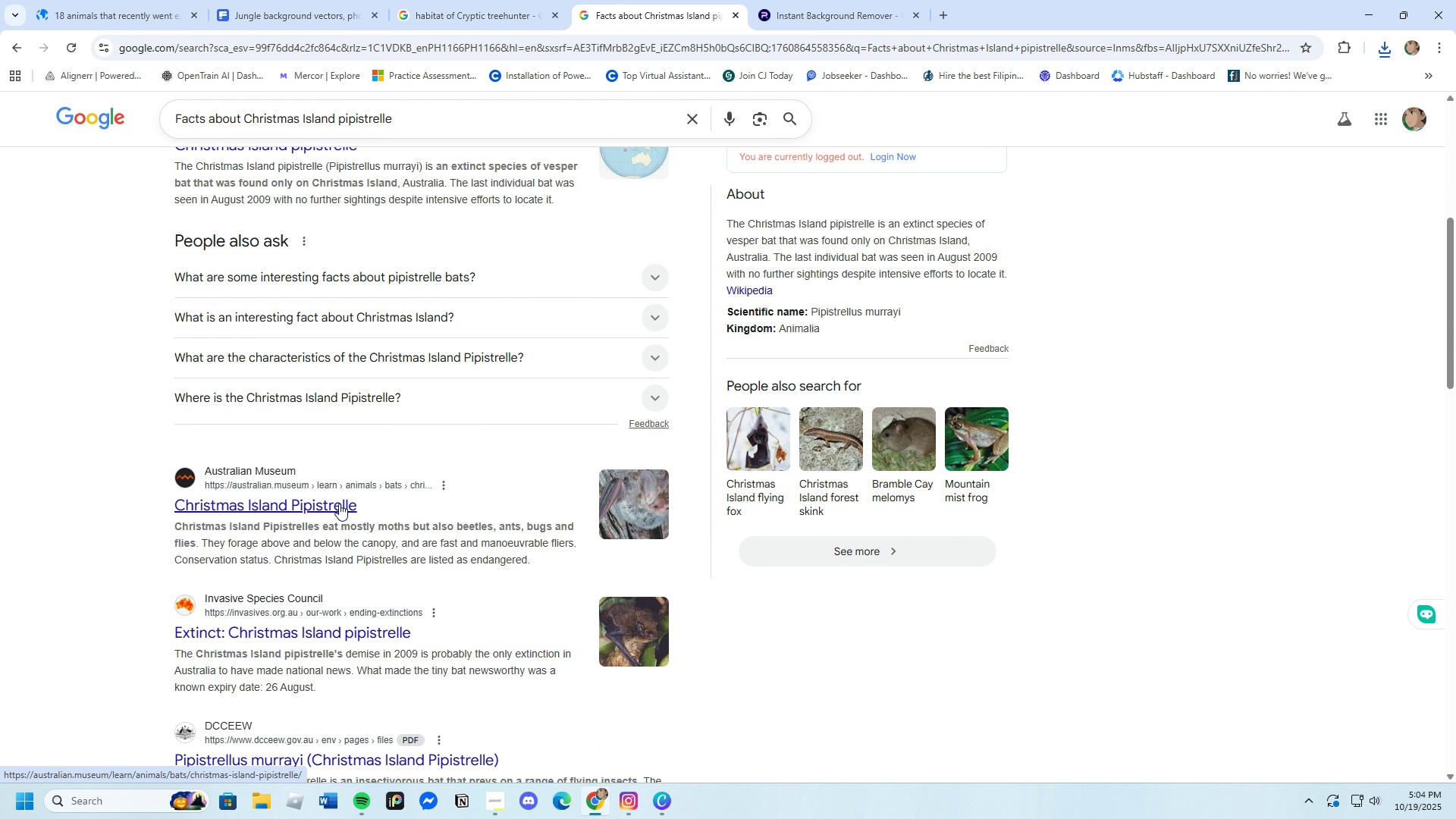 
left_click([339, 504])
 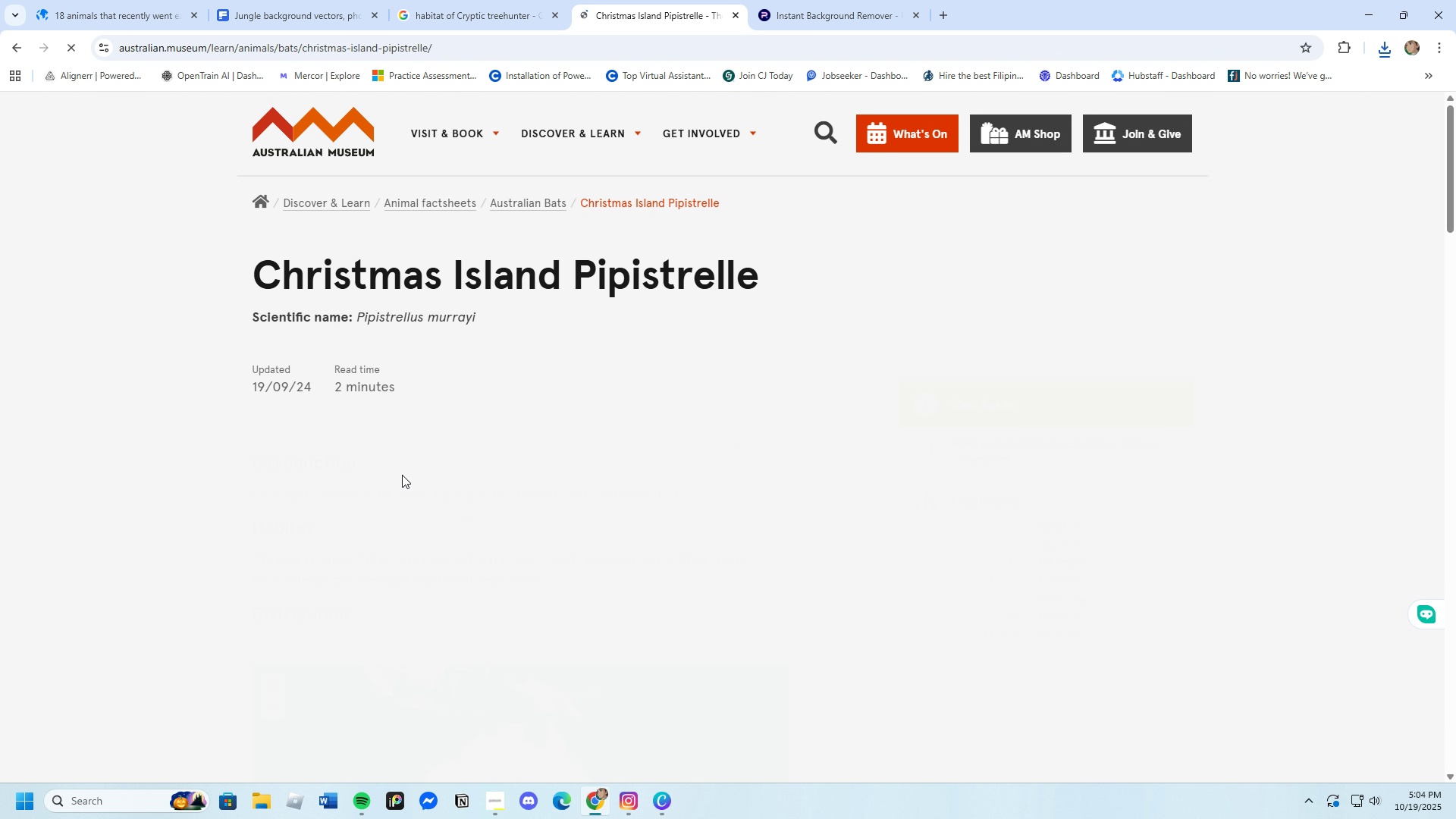 
scroll: coordinate [402, 475], scroll_direction: down, amount: 2.0
 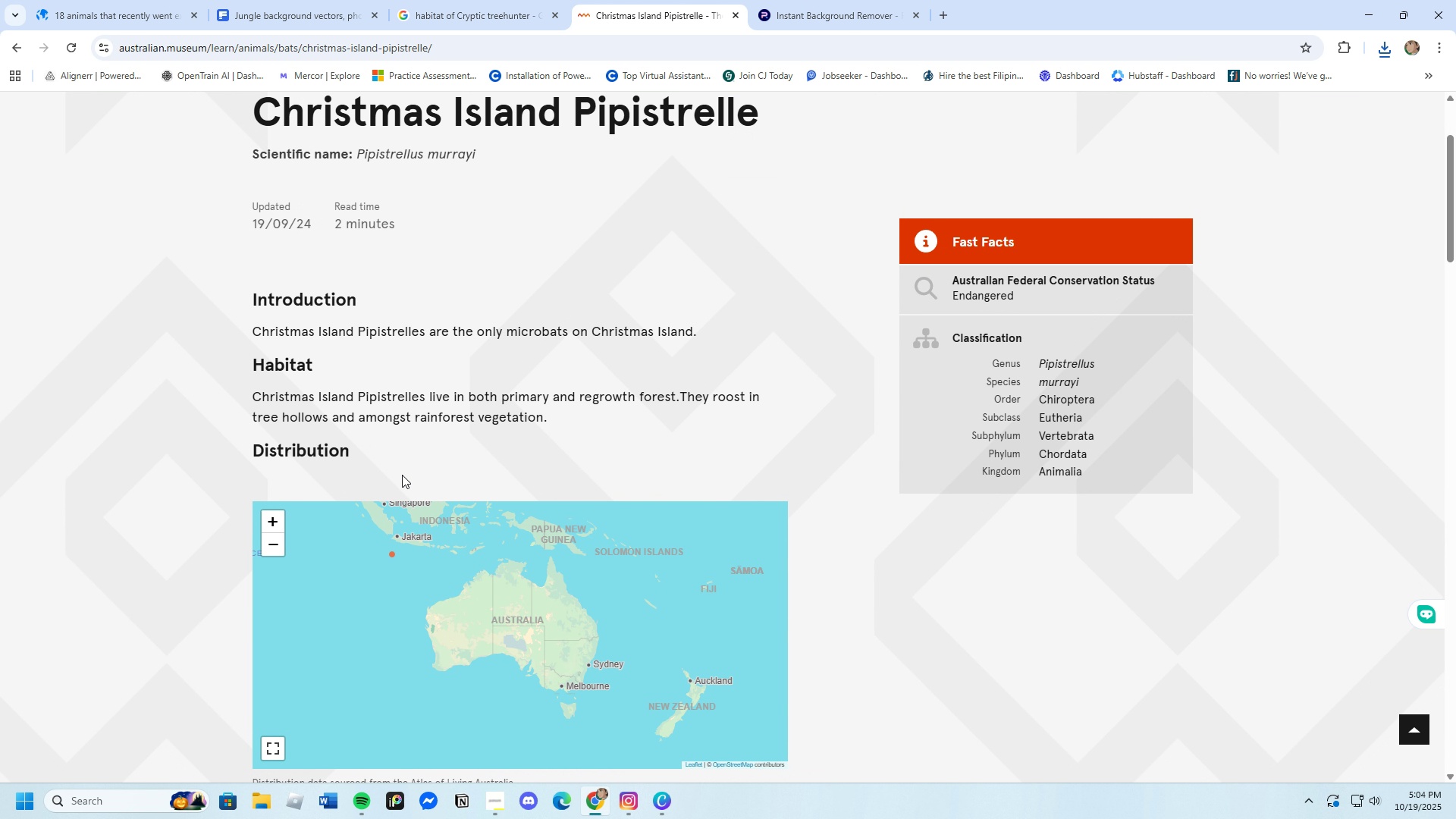 
wait(6.04)
 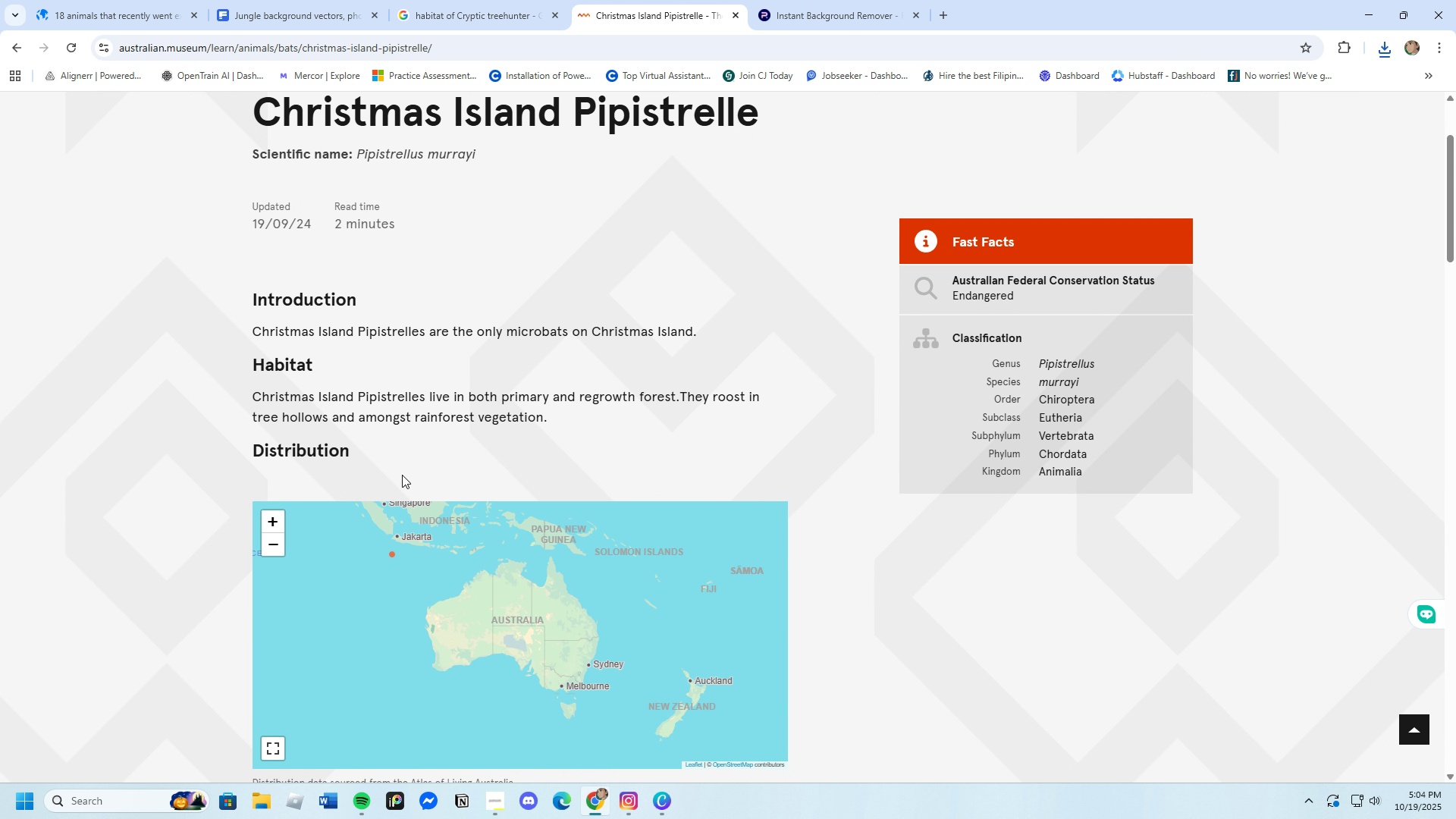 
scroll: coordinate [637, 603], scroll_direction: down, amount: 14.0
 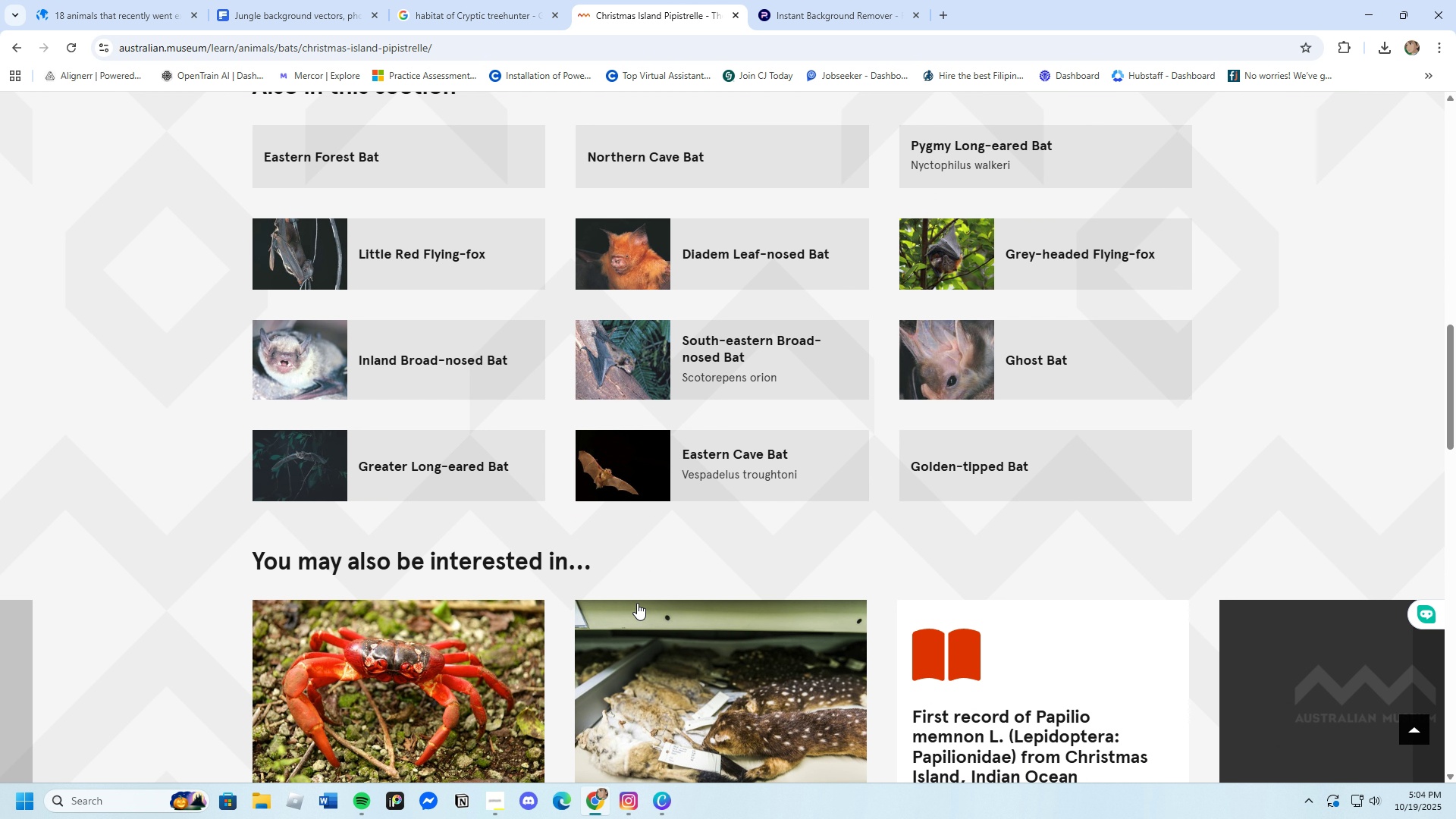 
scroll: coordinate [632, 606], scroll_direction: up, amount: 10.0
 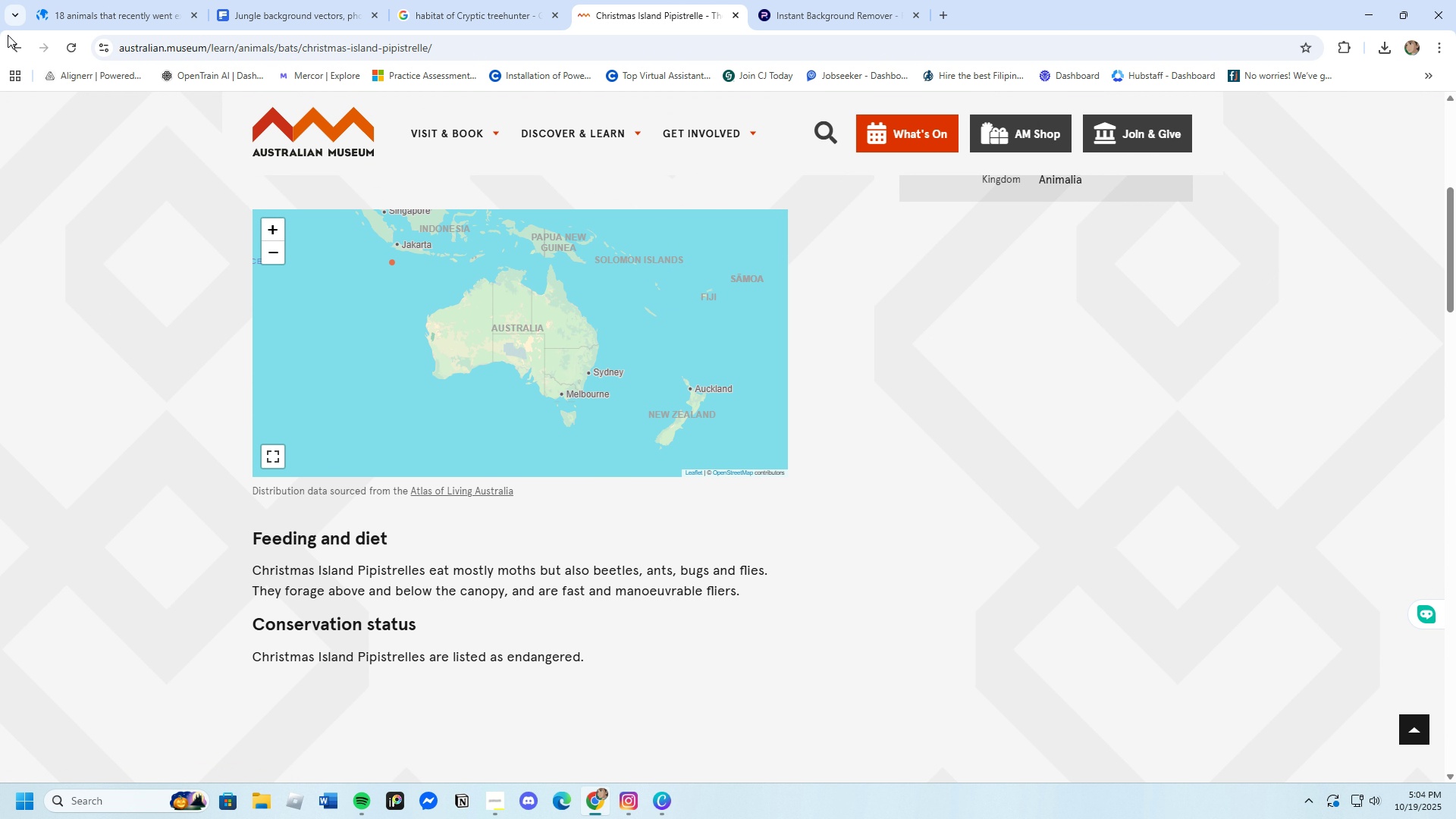 
left_click([10, 49])
 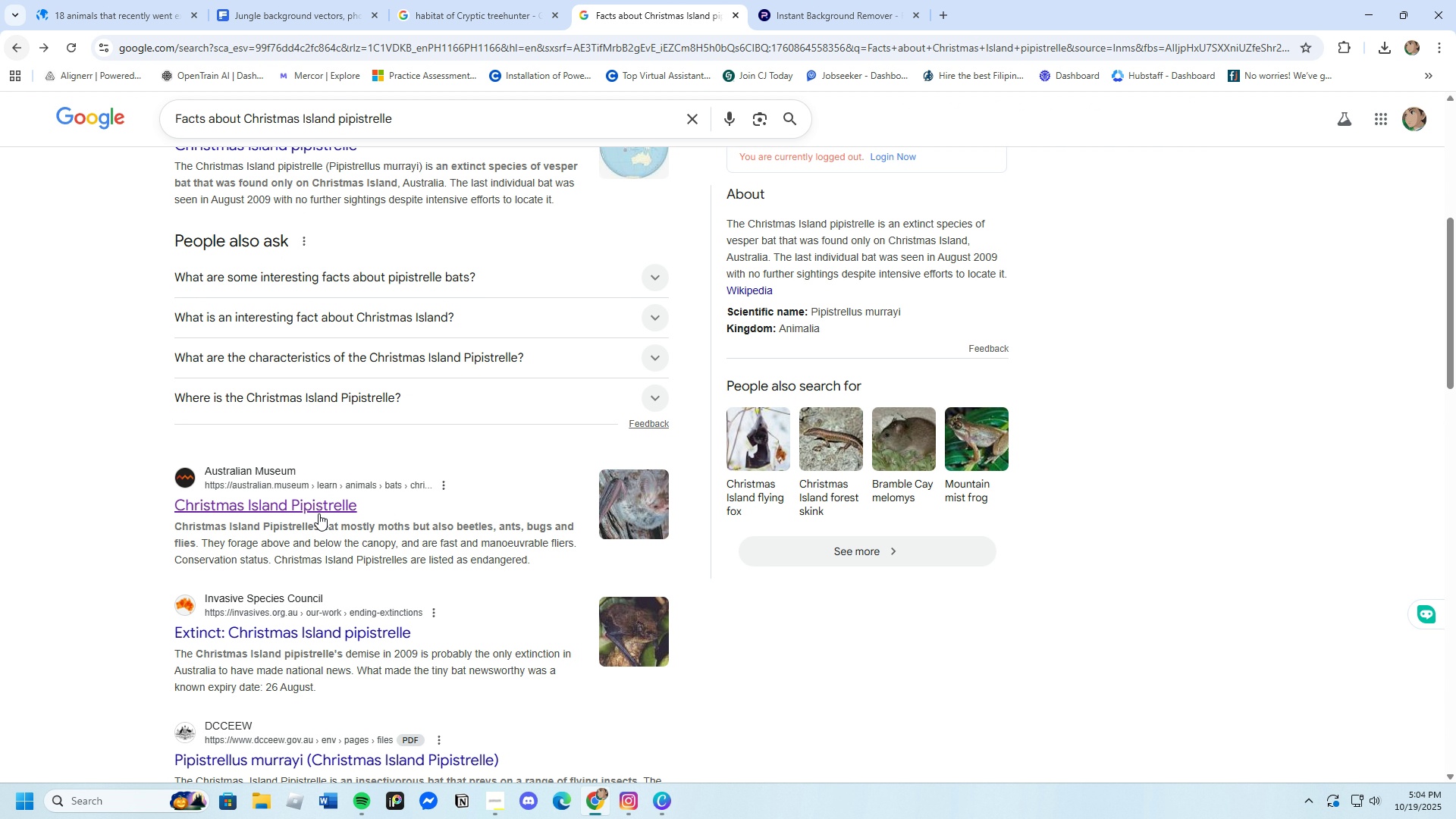 
scroll: coordinate [318, 513], scroll_direction: down, amount: 1.0
 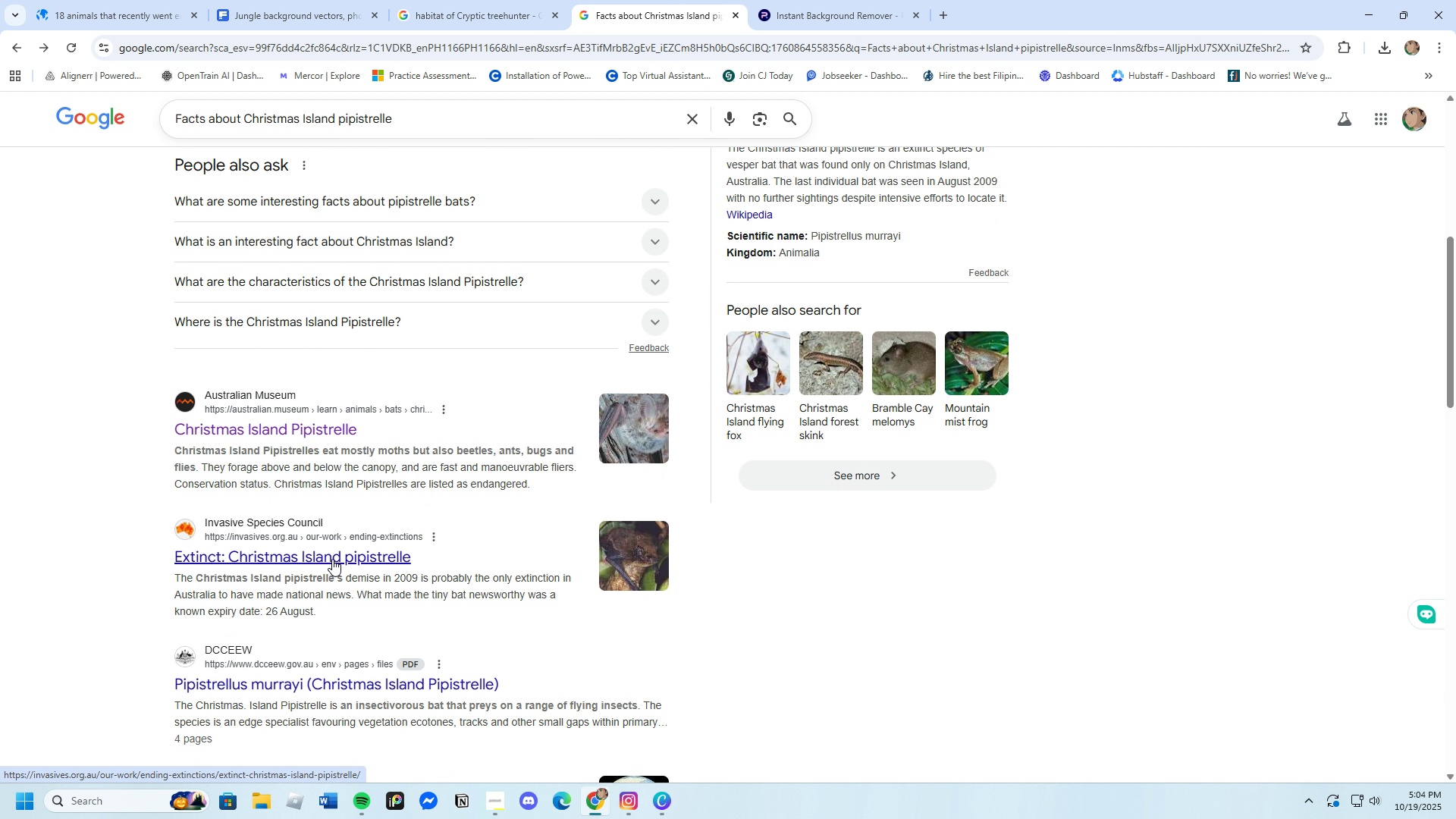 
left_click([332, 559])
 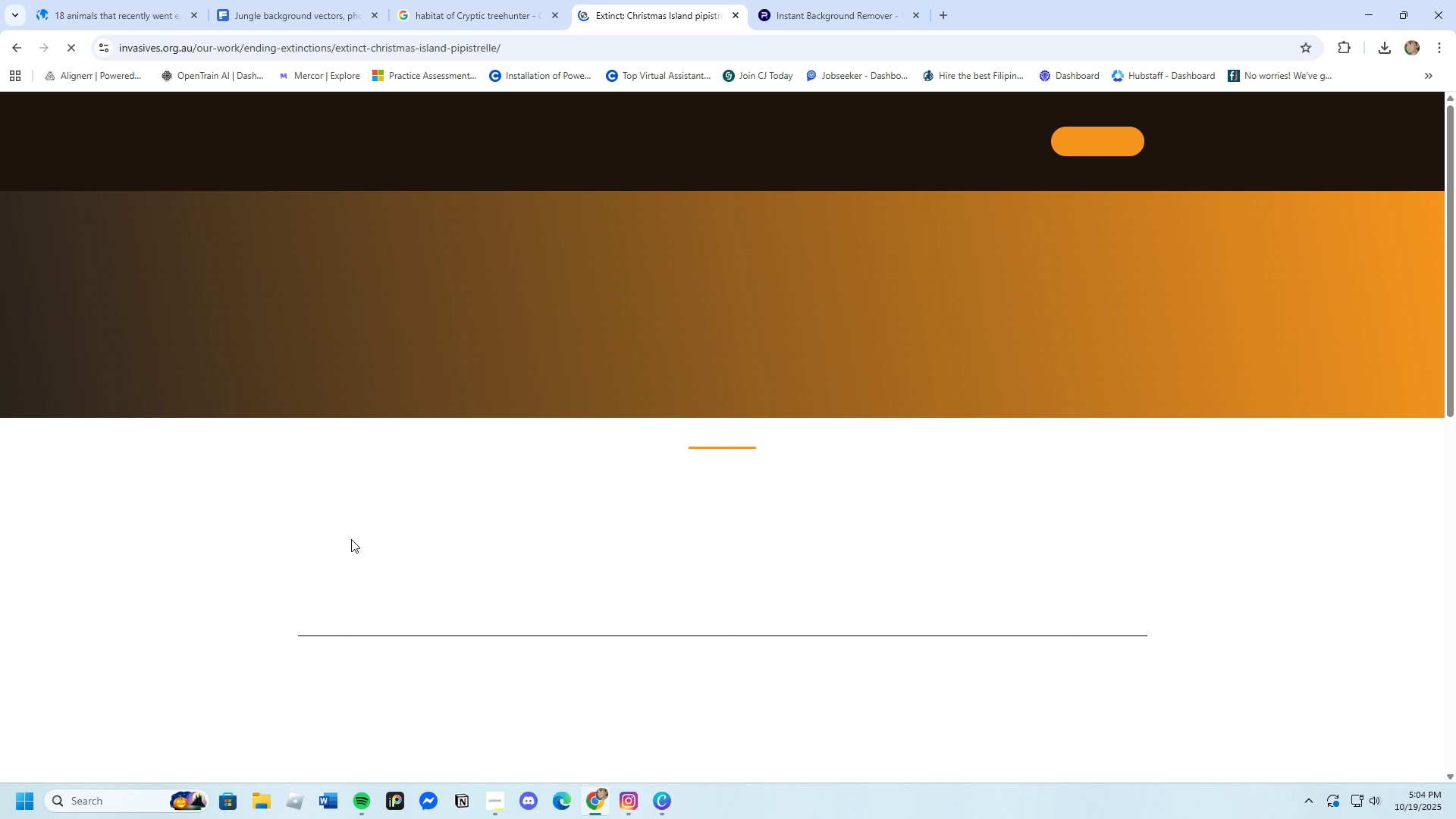 
scroll: coordinate [351, 539], scroll_direction: down, amount: 2.0
 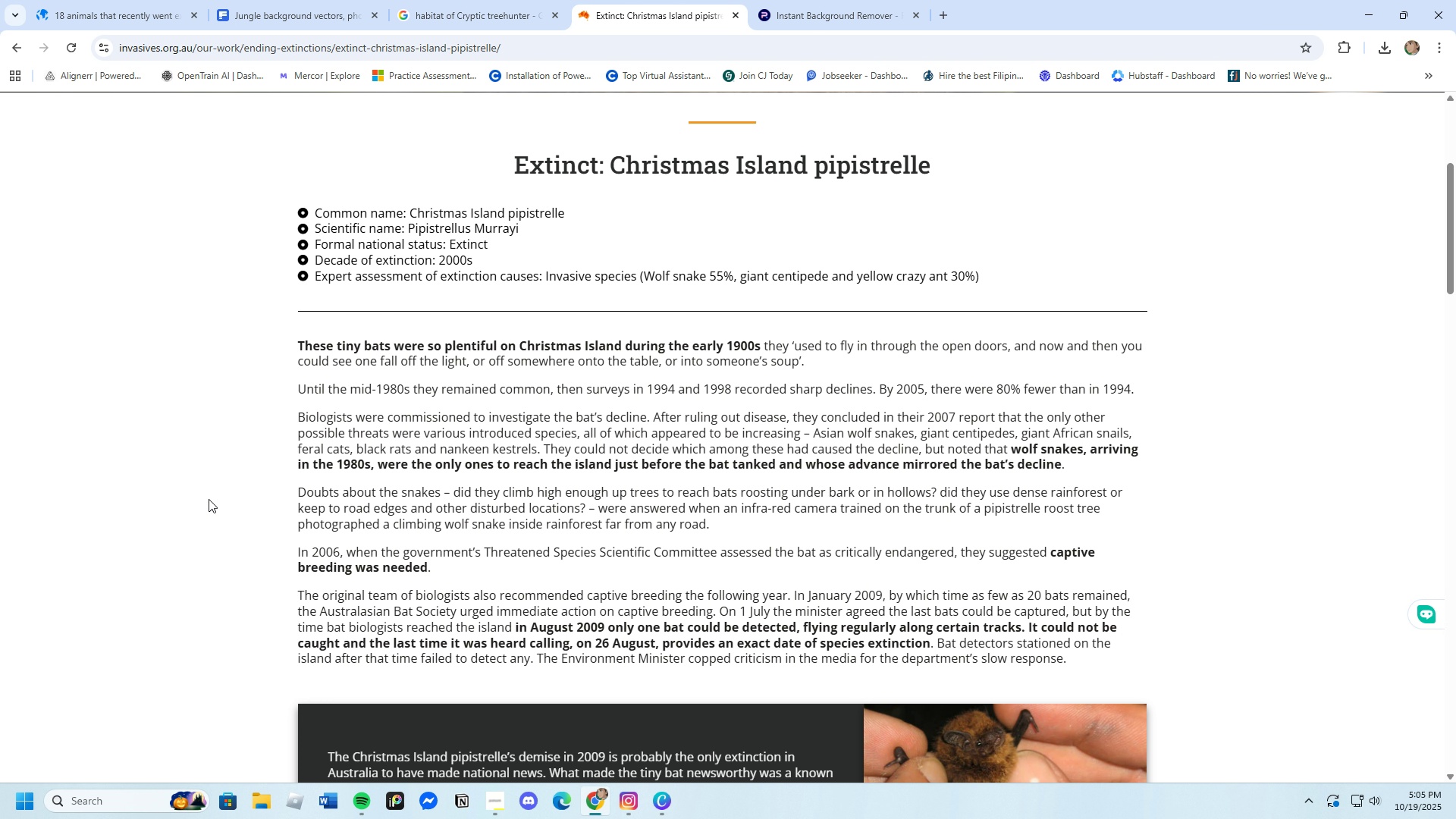 
wait(13.93)
 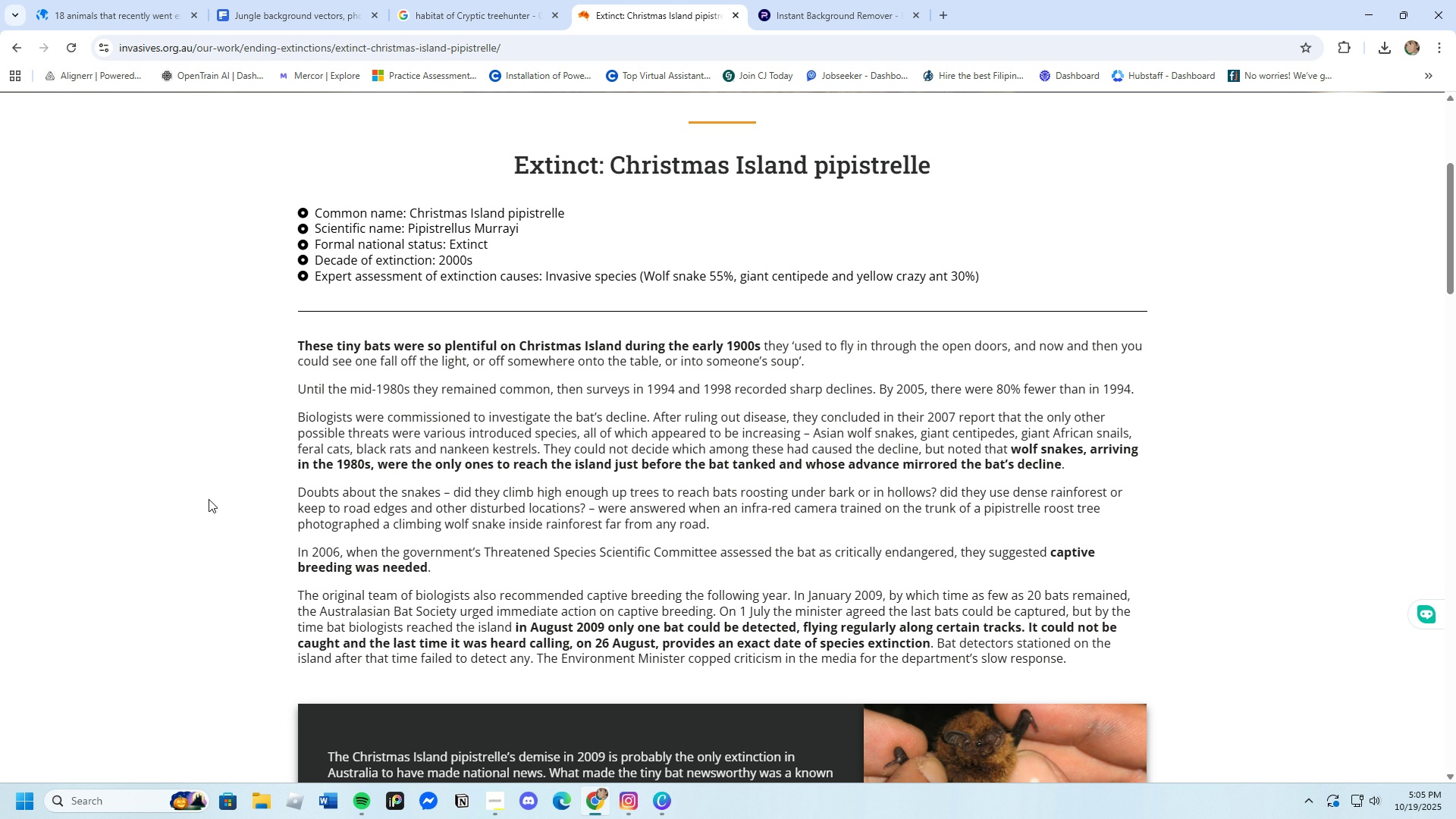 
scroll: coordinate [224, 497], scroll_direction: down, amount: 1.0
 